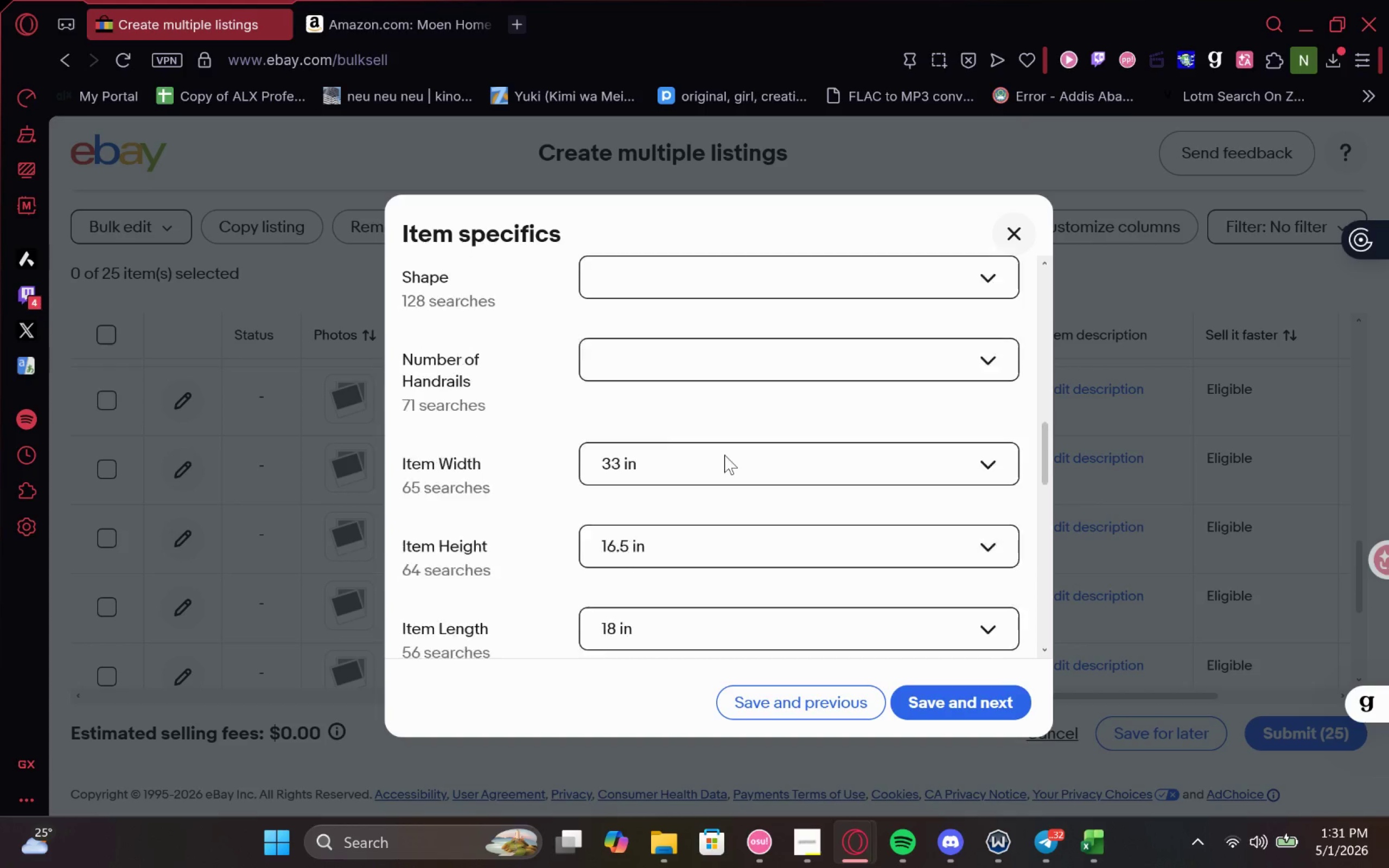 
left_click([363, 17])
 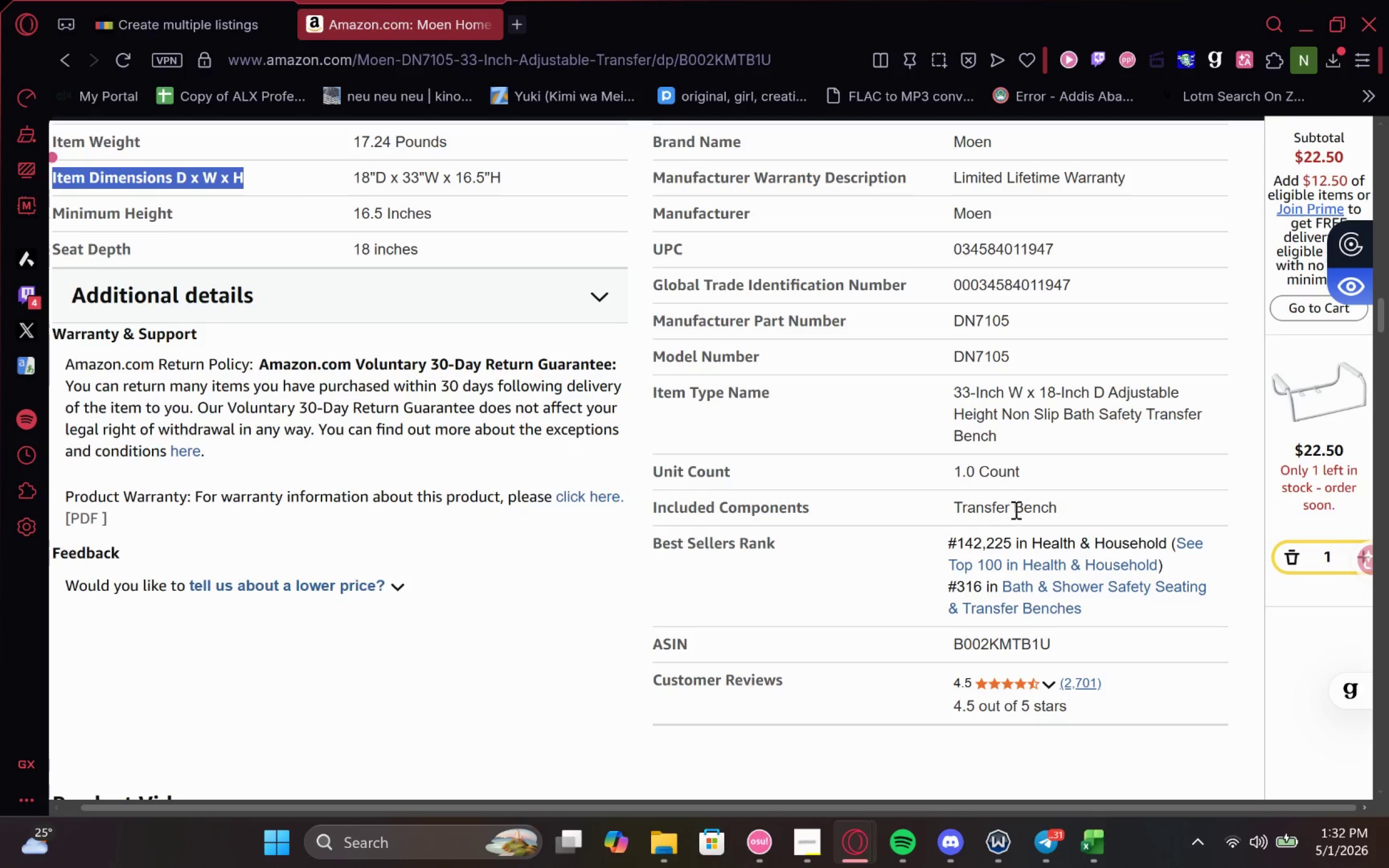 
left_click([148, 9])
 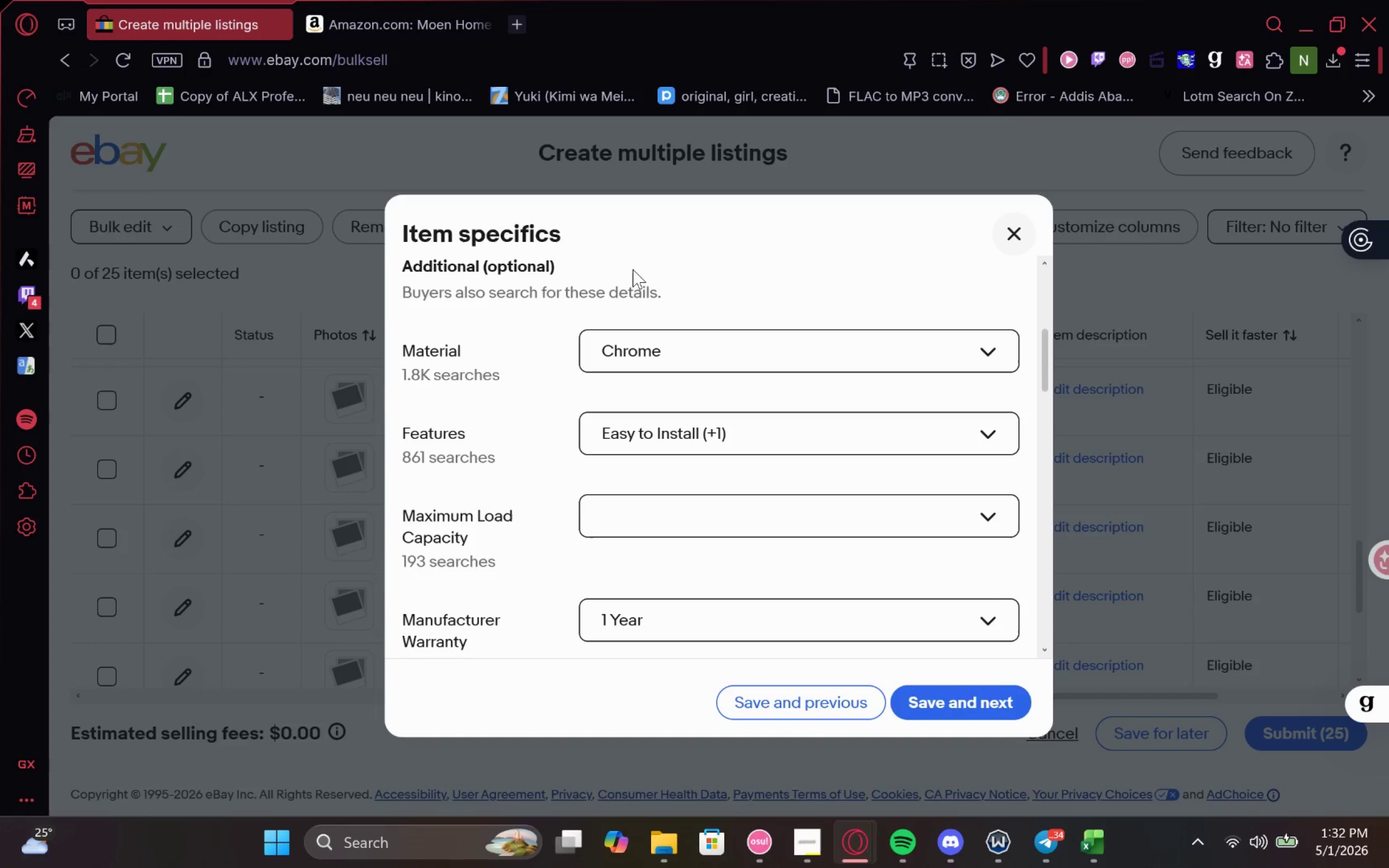 
left_click([364, 22])
 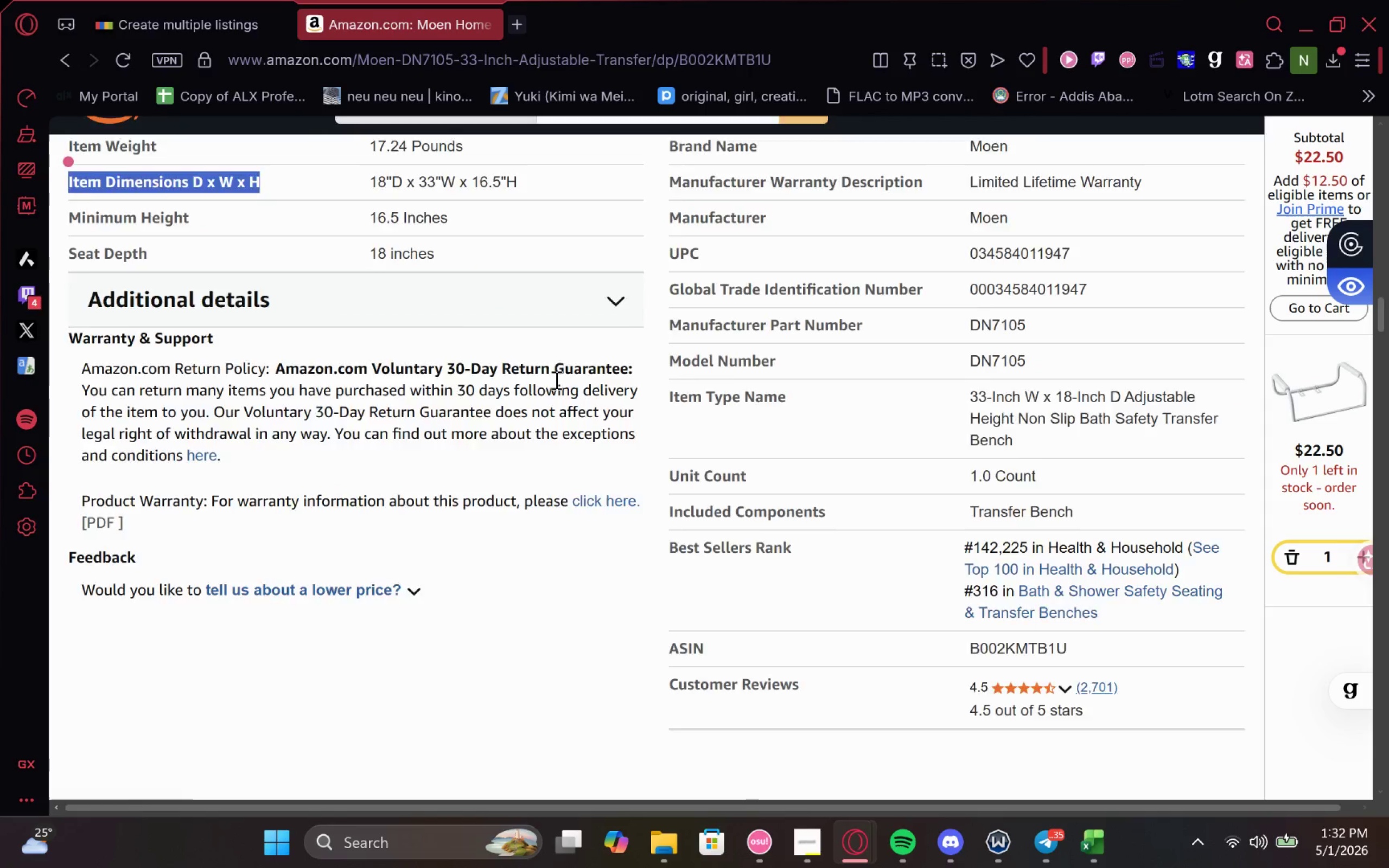 
wait(13.9)
 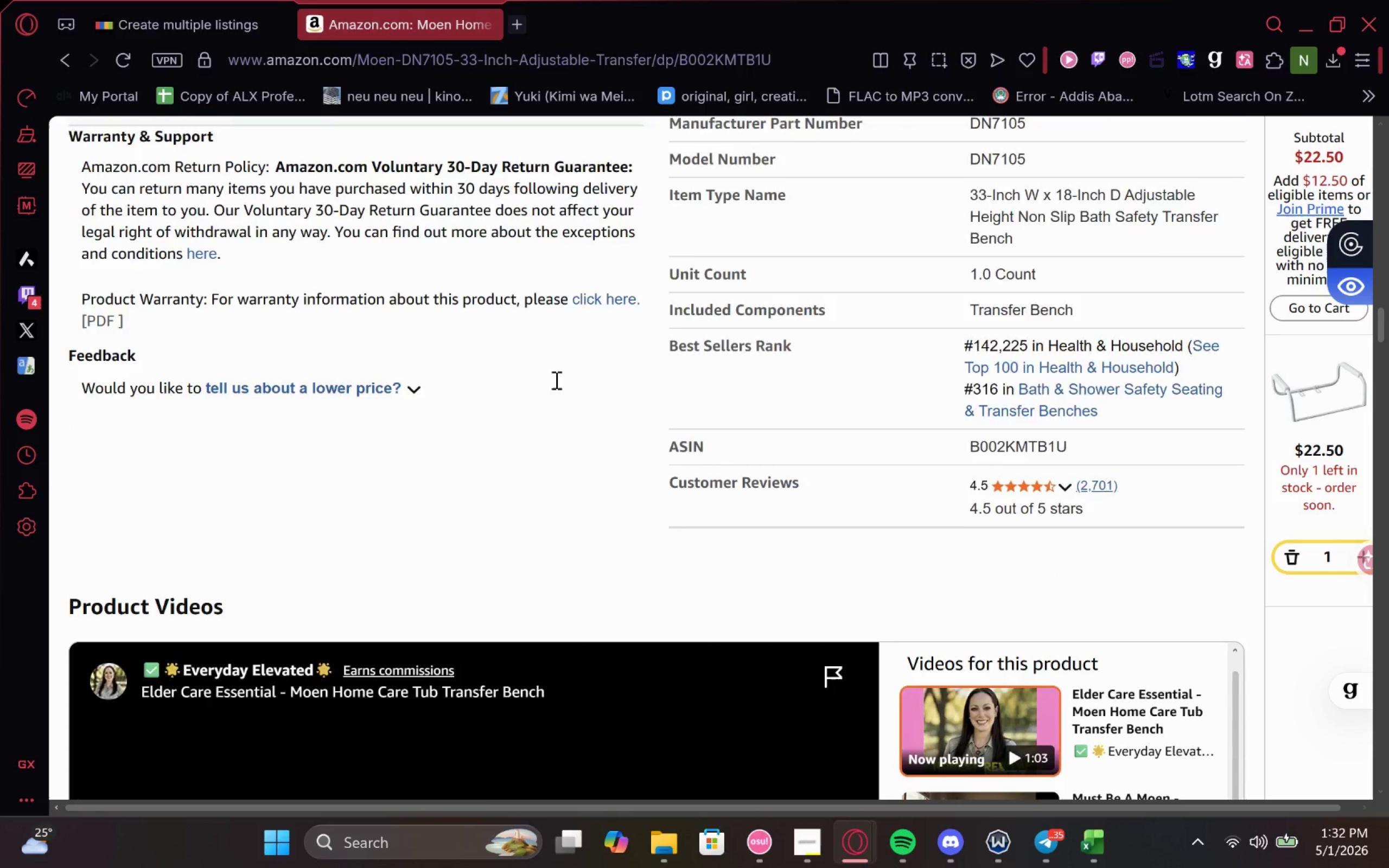 
key(Control+F)
 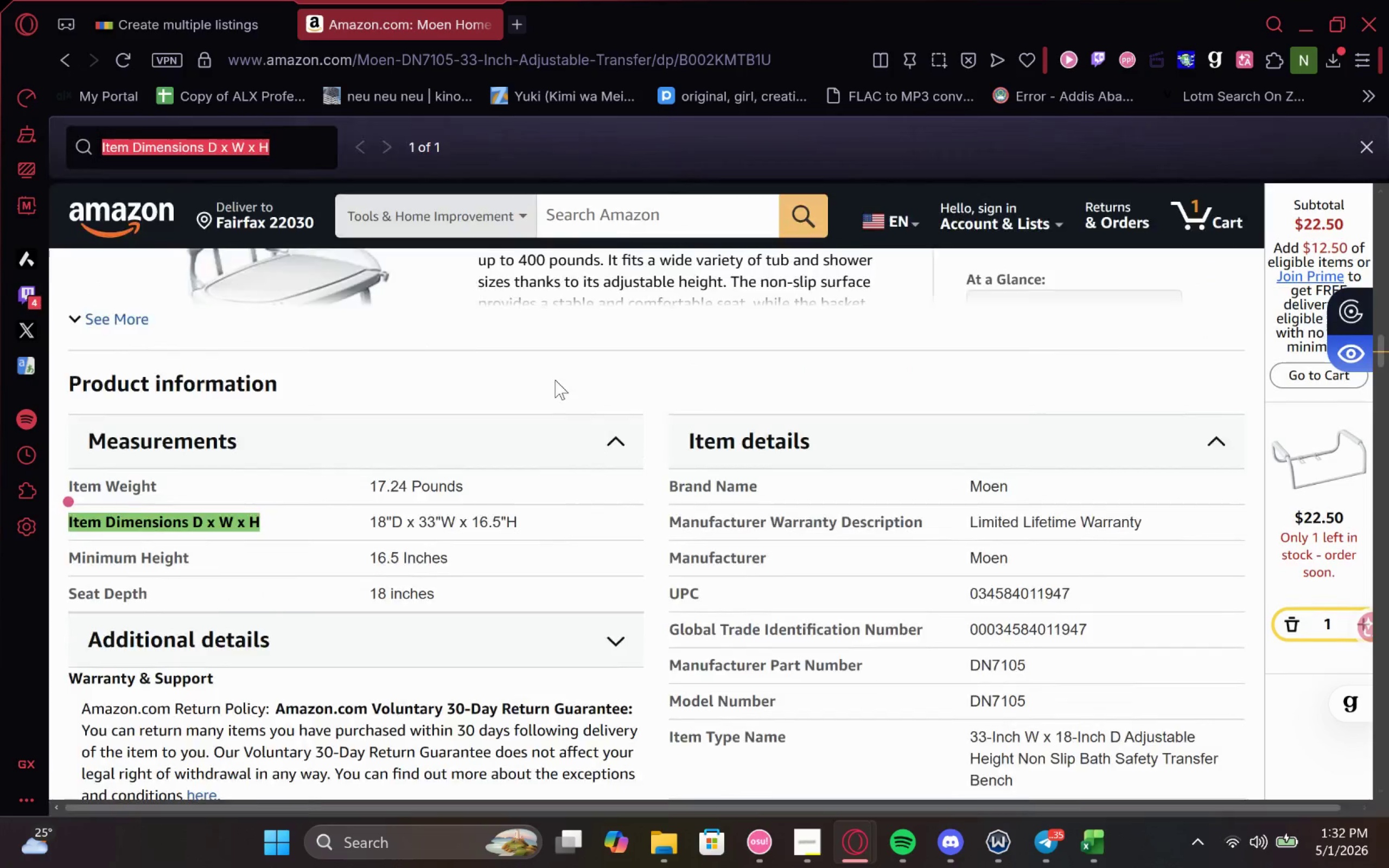 
type(material)
 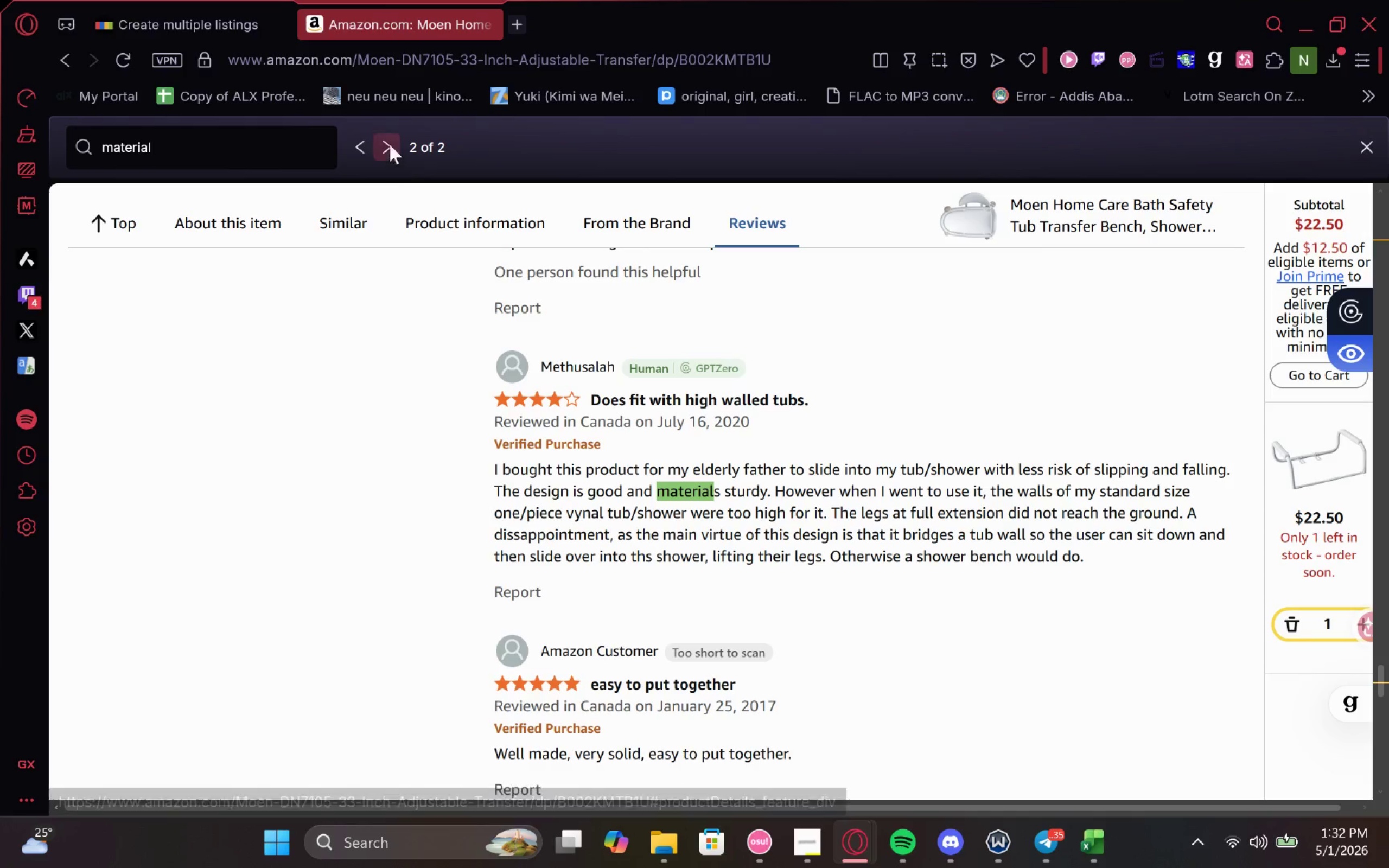 
left_click([381, 137])
 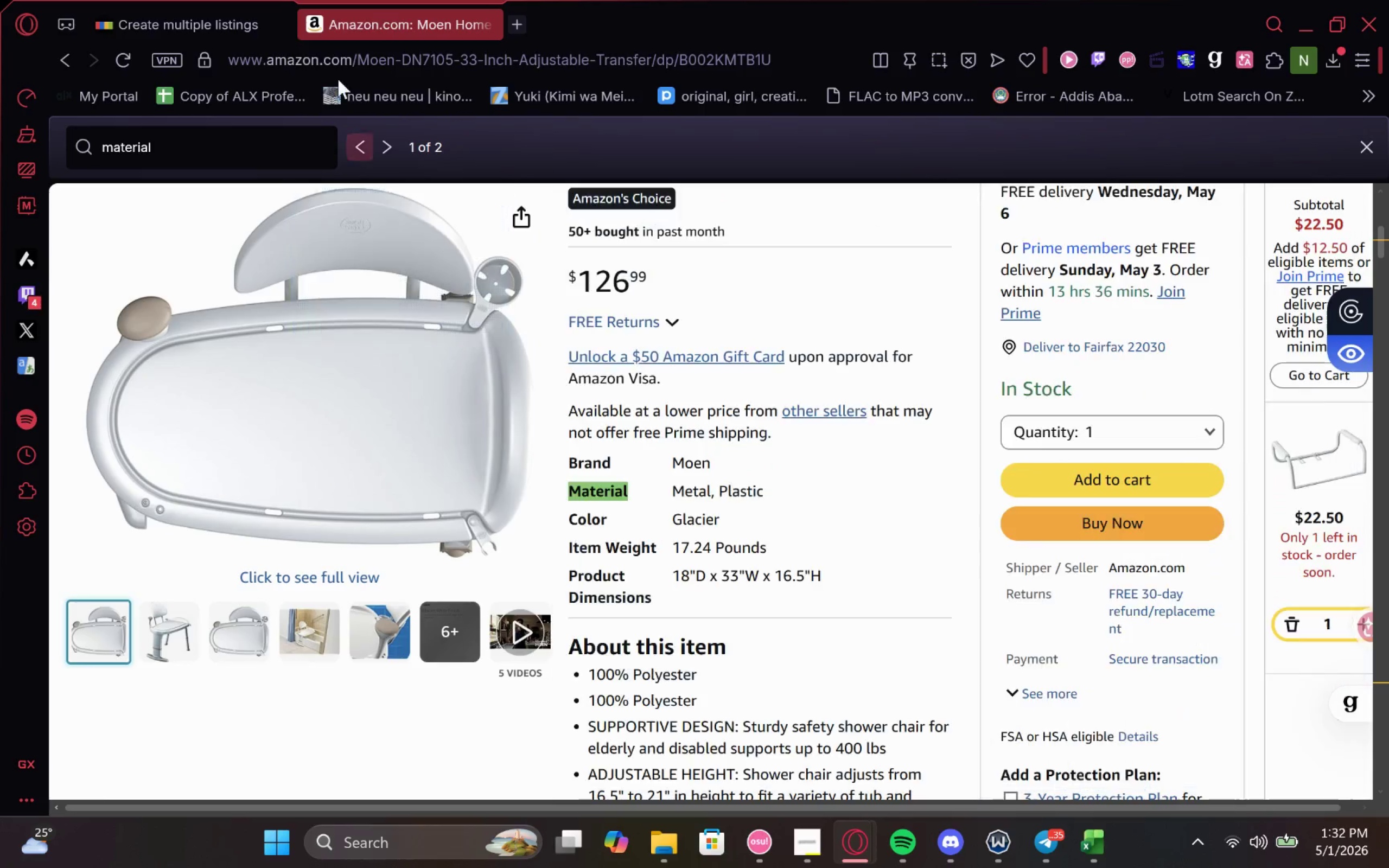 
left_click([181, 2])
 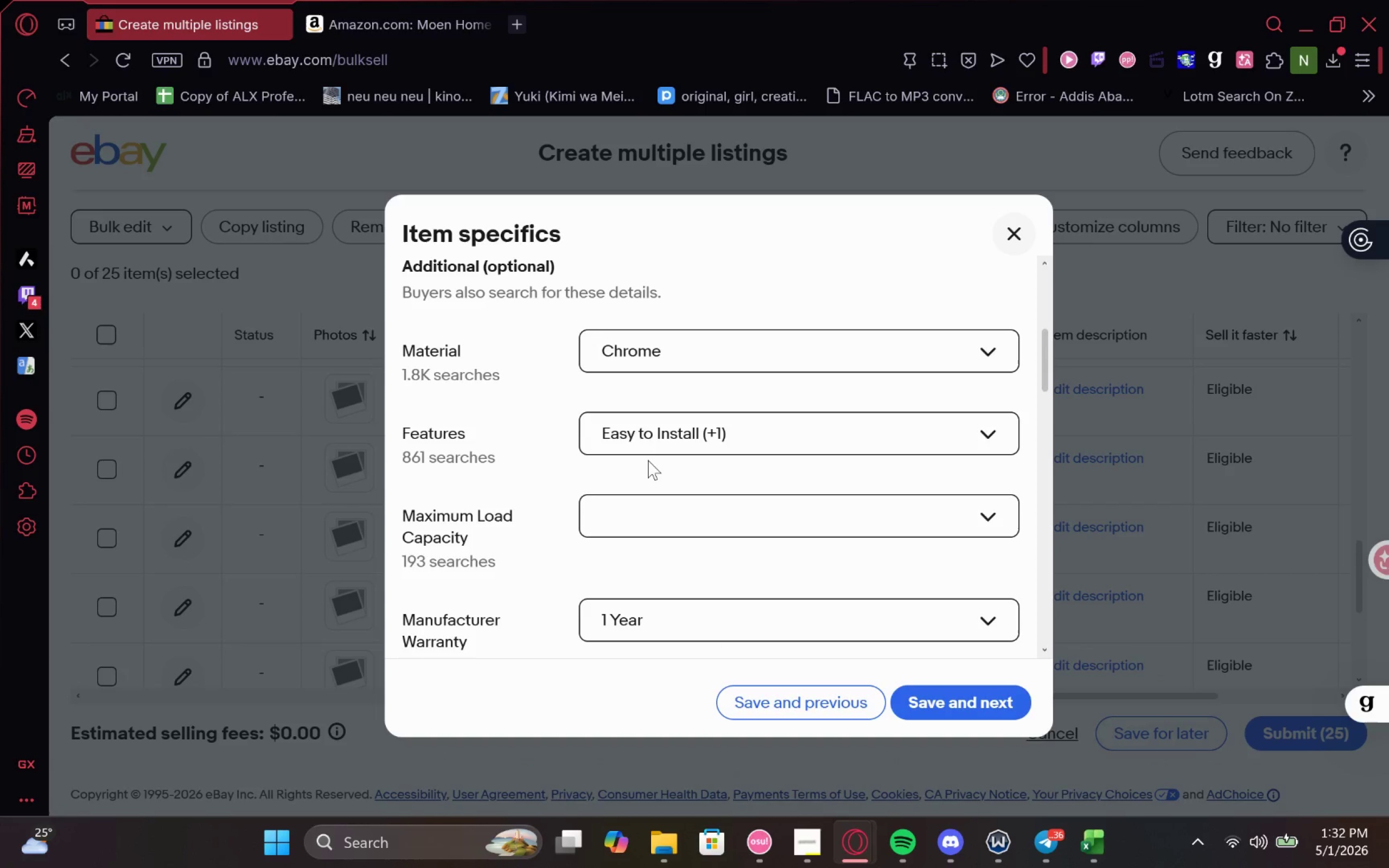 
left_click([626, 348])
 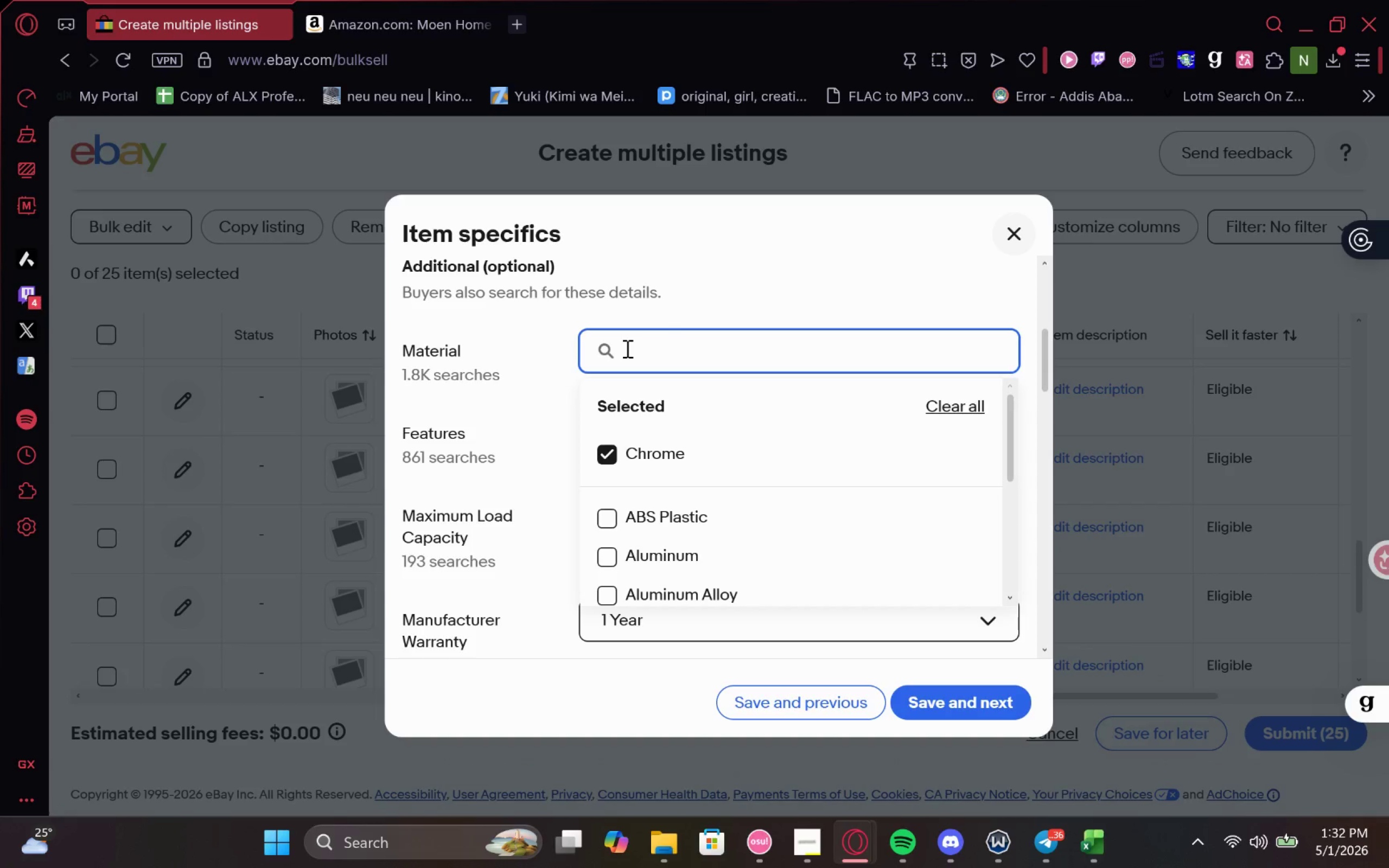 
type(Mw)
key(Backspace)
type(et)
 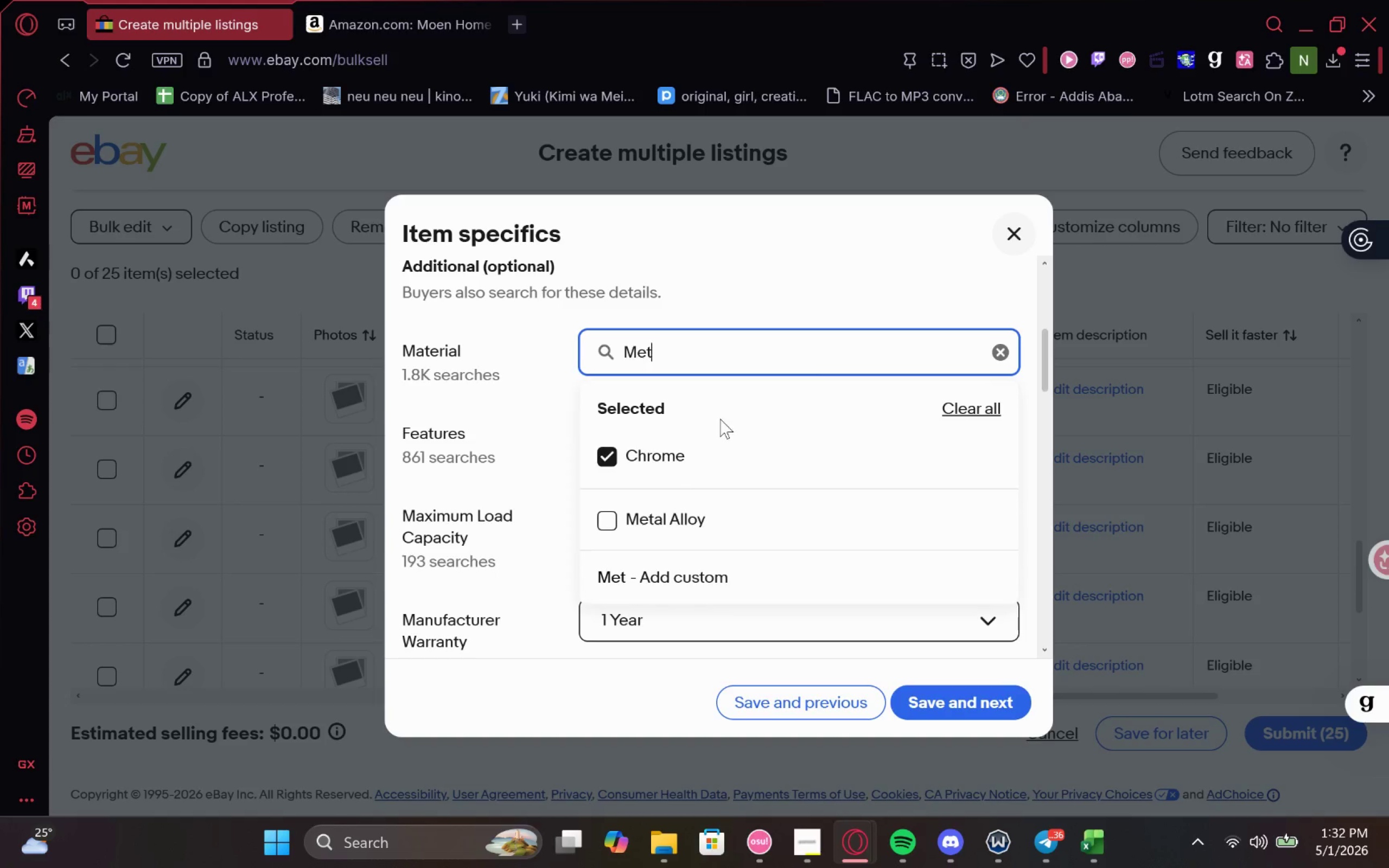 
left_click_drag(start_coordinate=[610, 515], to_coordinate=[608, 456])
 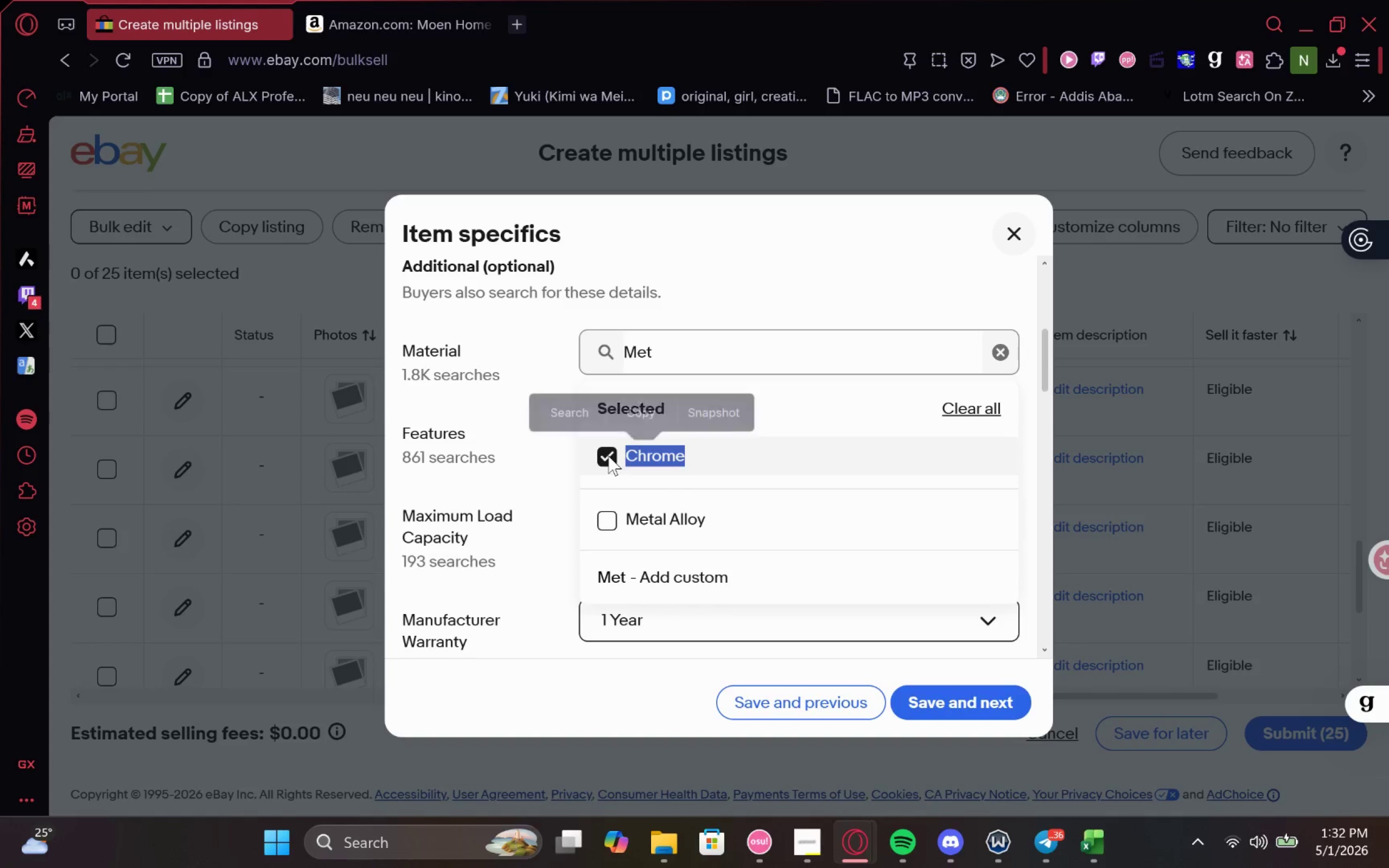 
left_click([608, 456])
 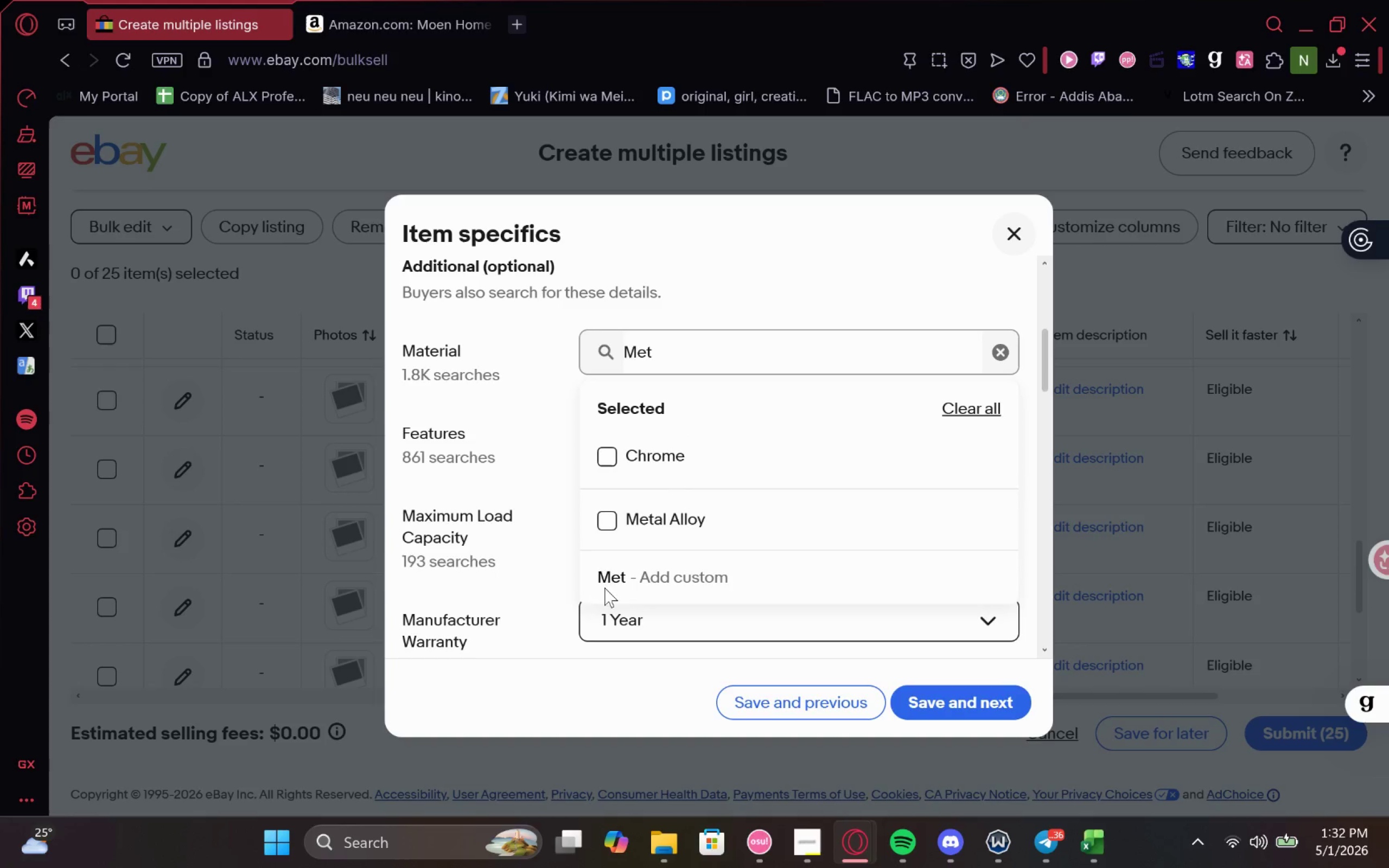 
left_click([609, 516])
 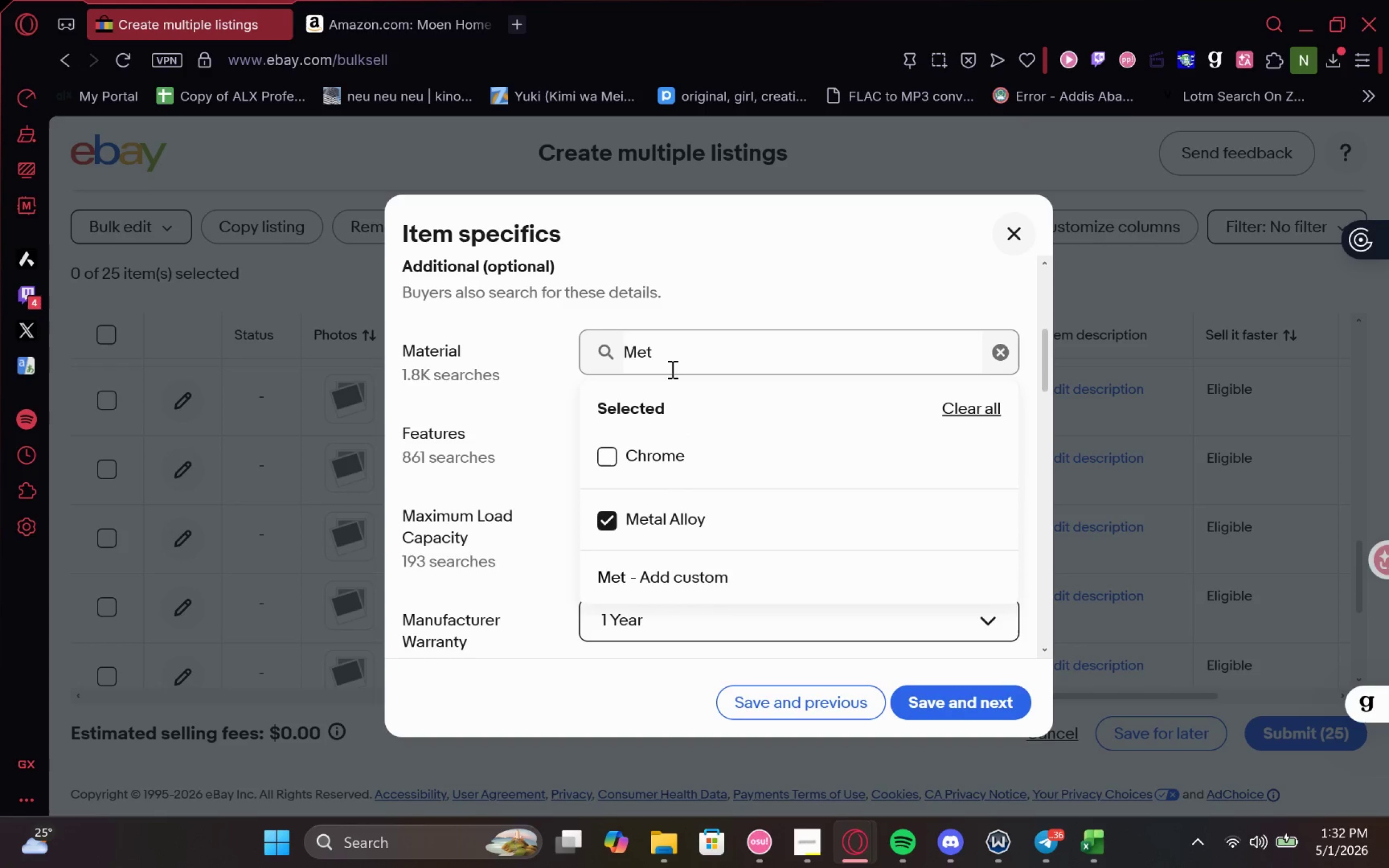 
left_click_drag(start_coordinate=[673, 360], to_coordinate=[615, 353])
 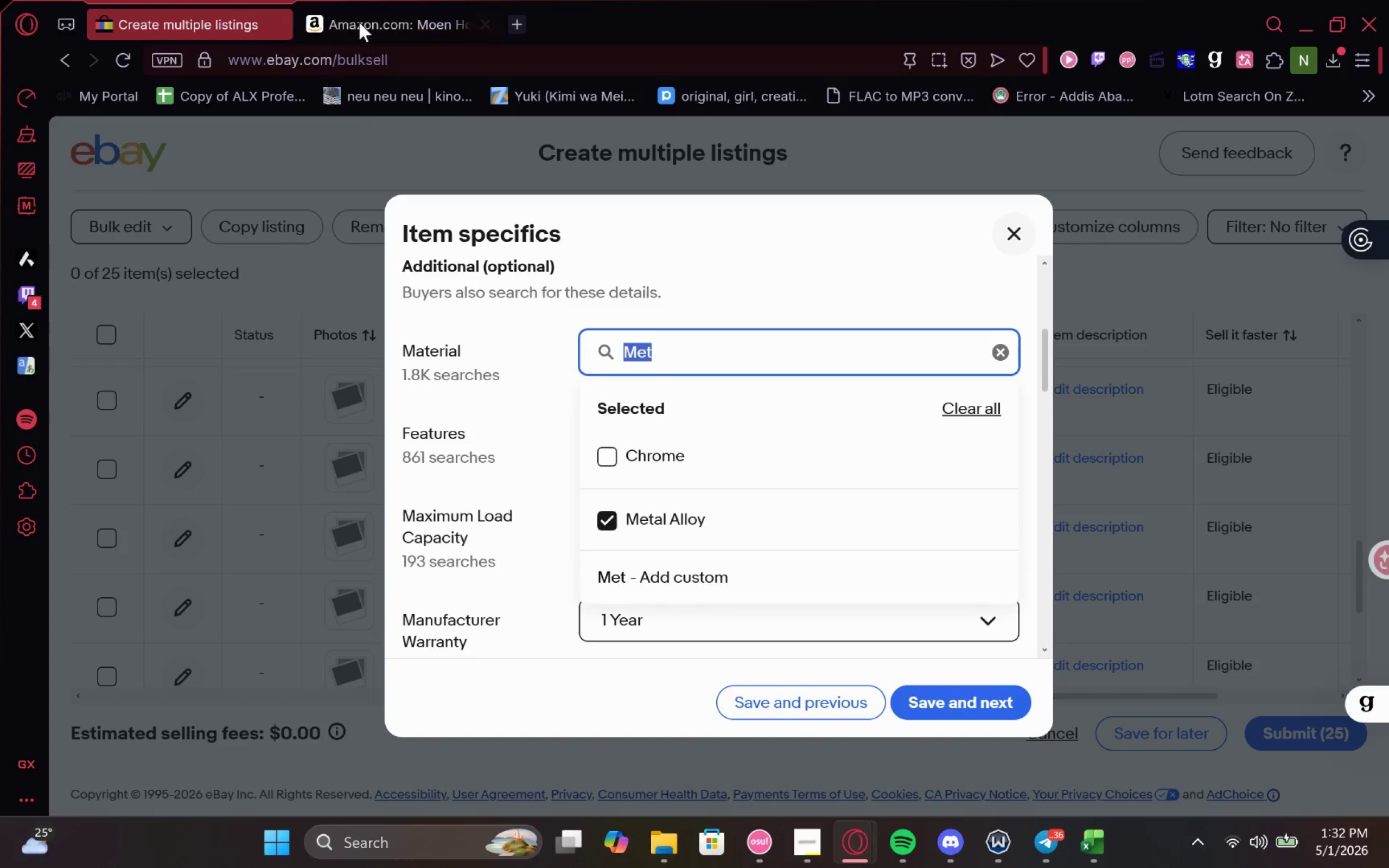 
left_click([404, 12])
 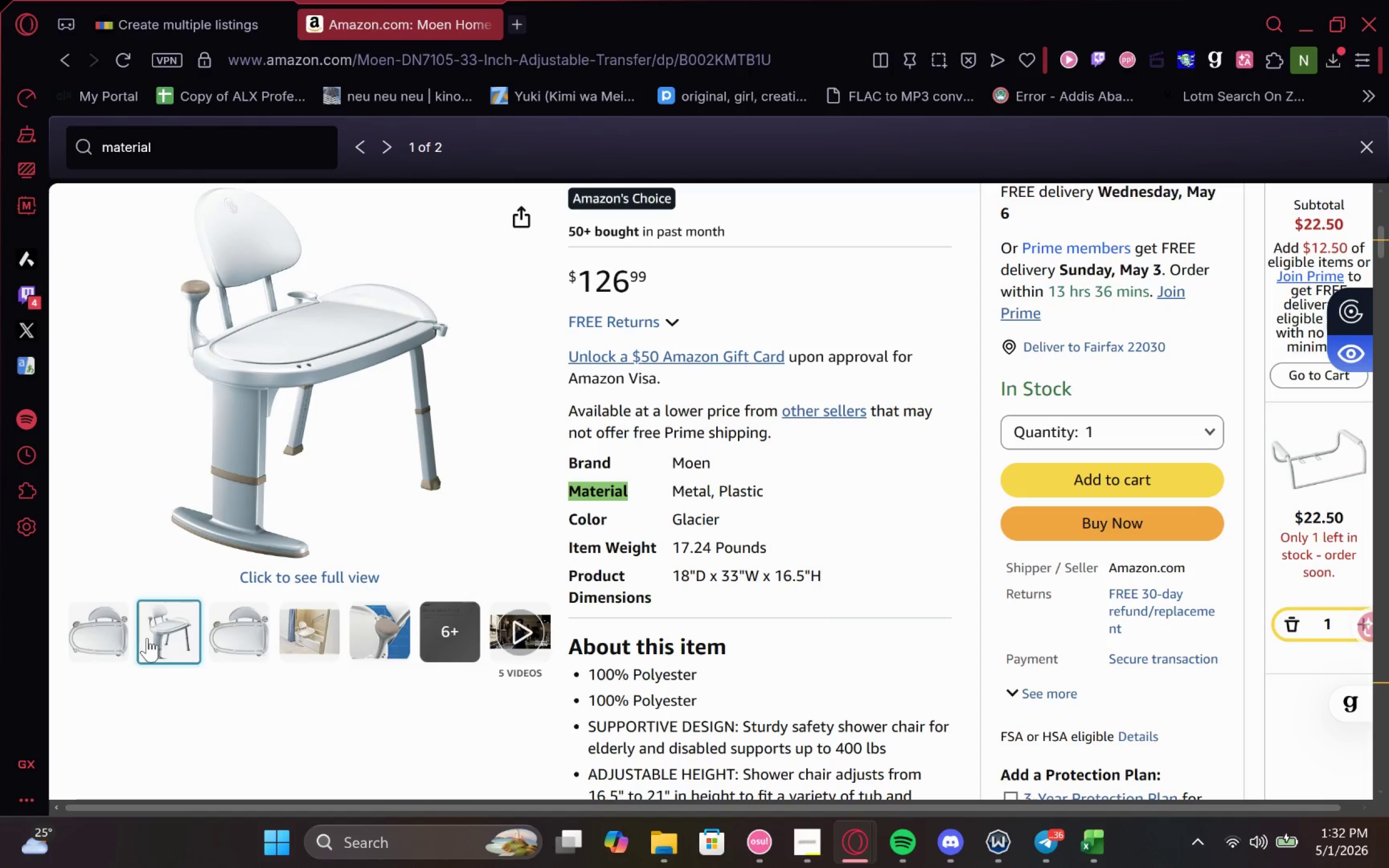 
wait(6.69)
 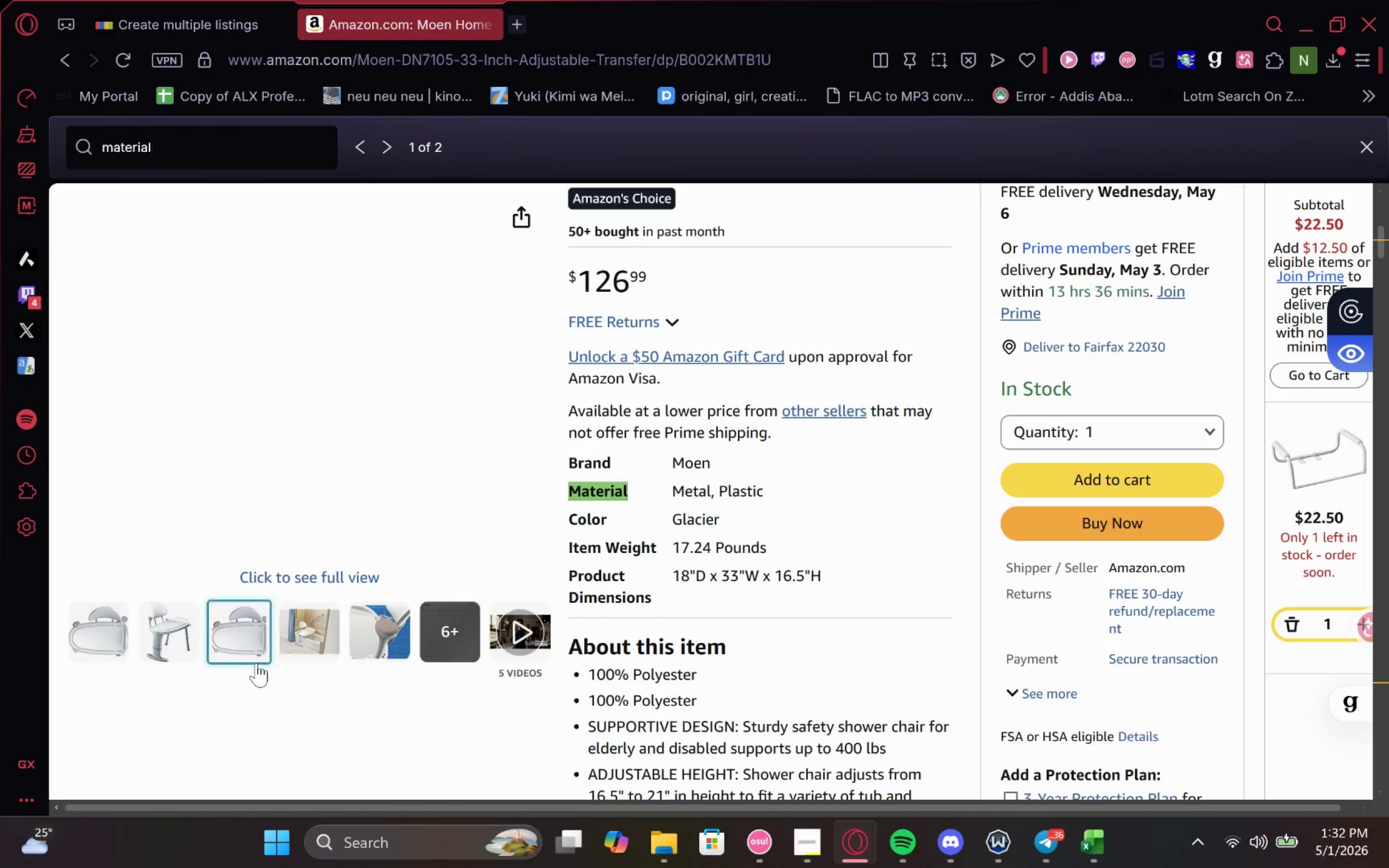 
left_click([125, 10])
 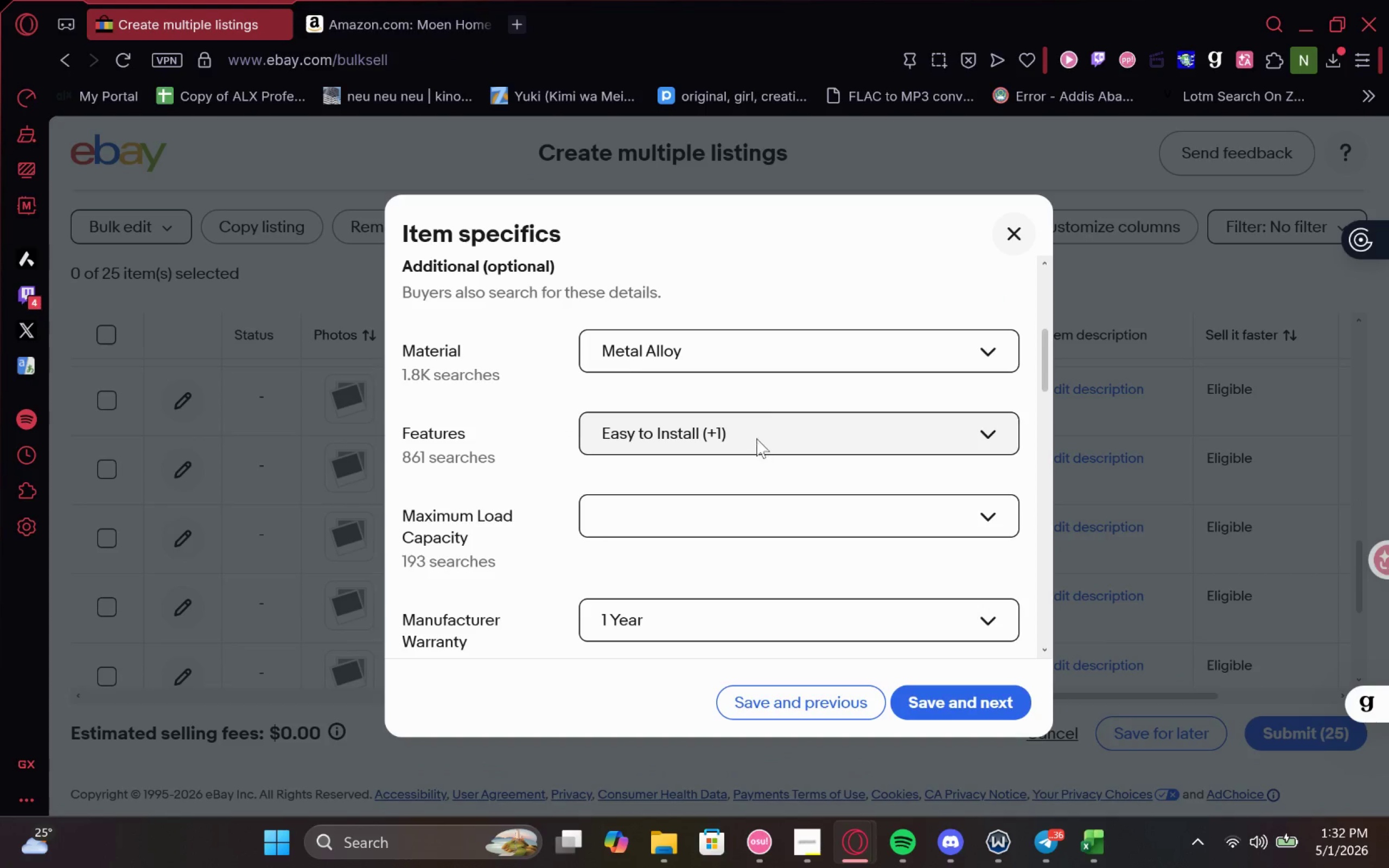 
left_click([776, 357])
 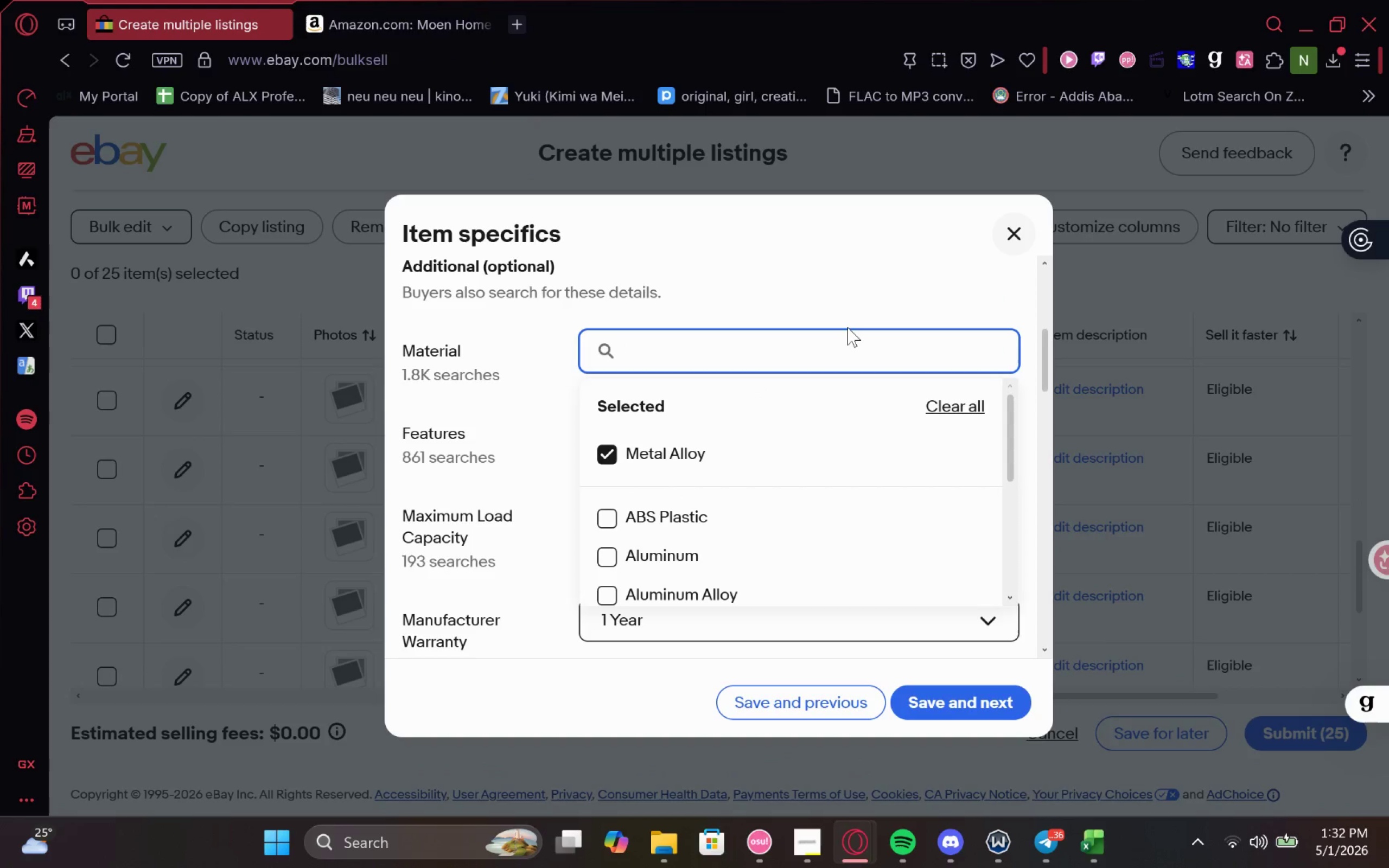 
type(plas)
 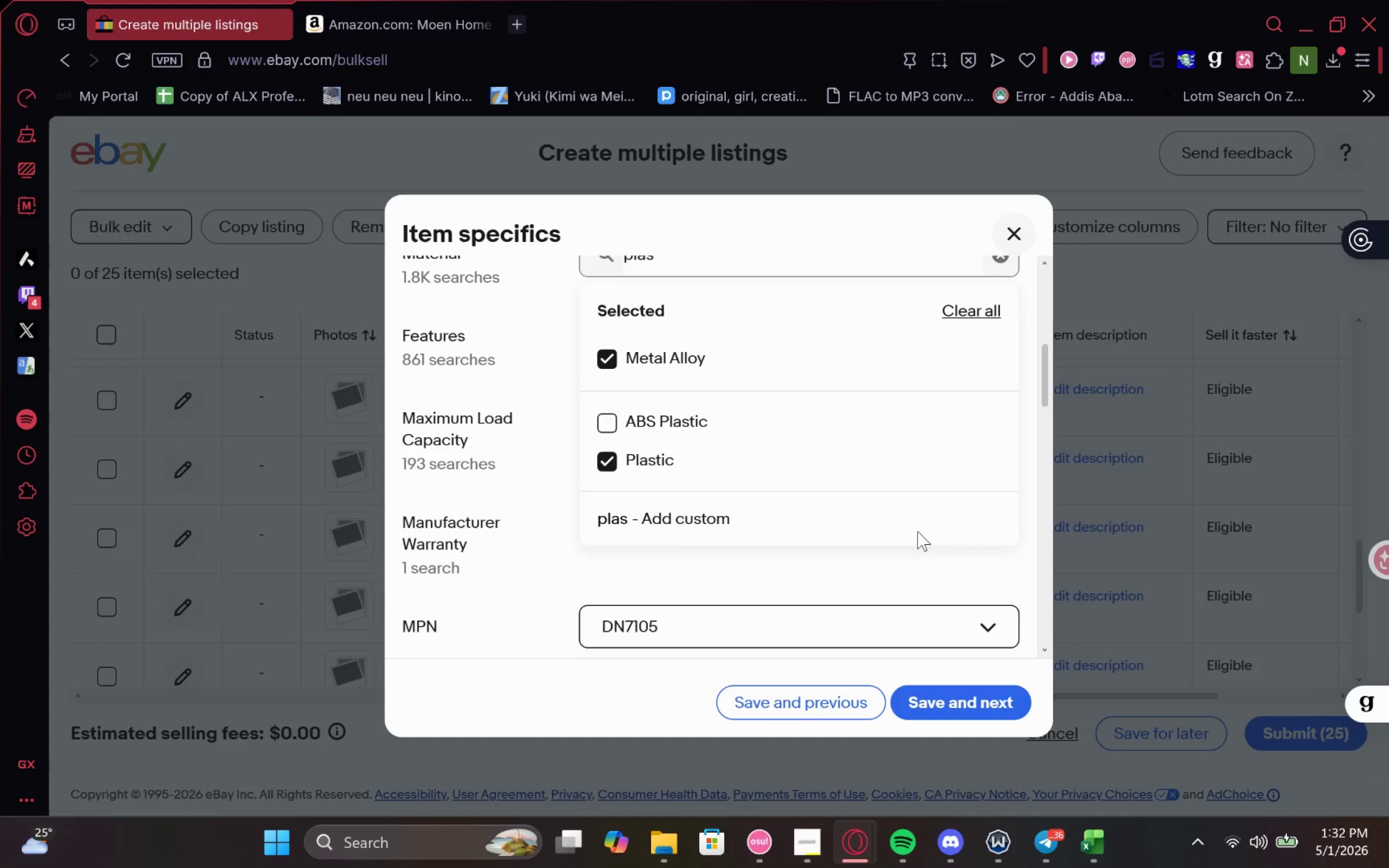 
left_click([519, 326])
 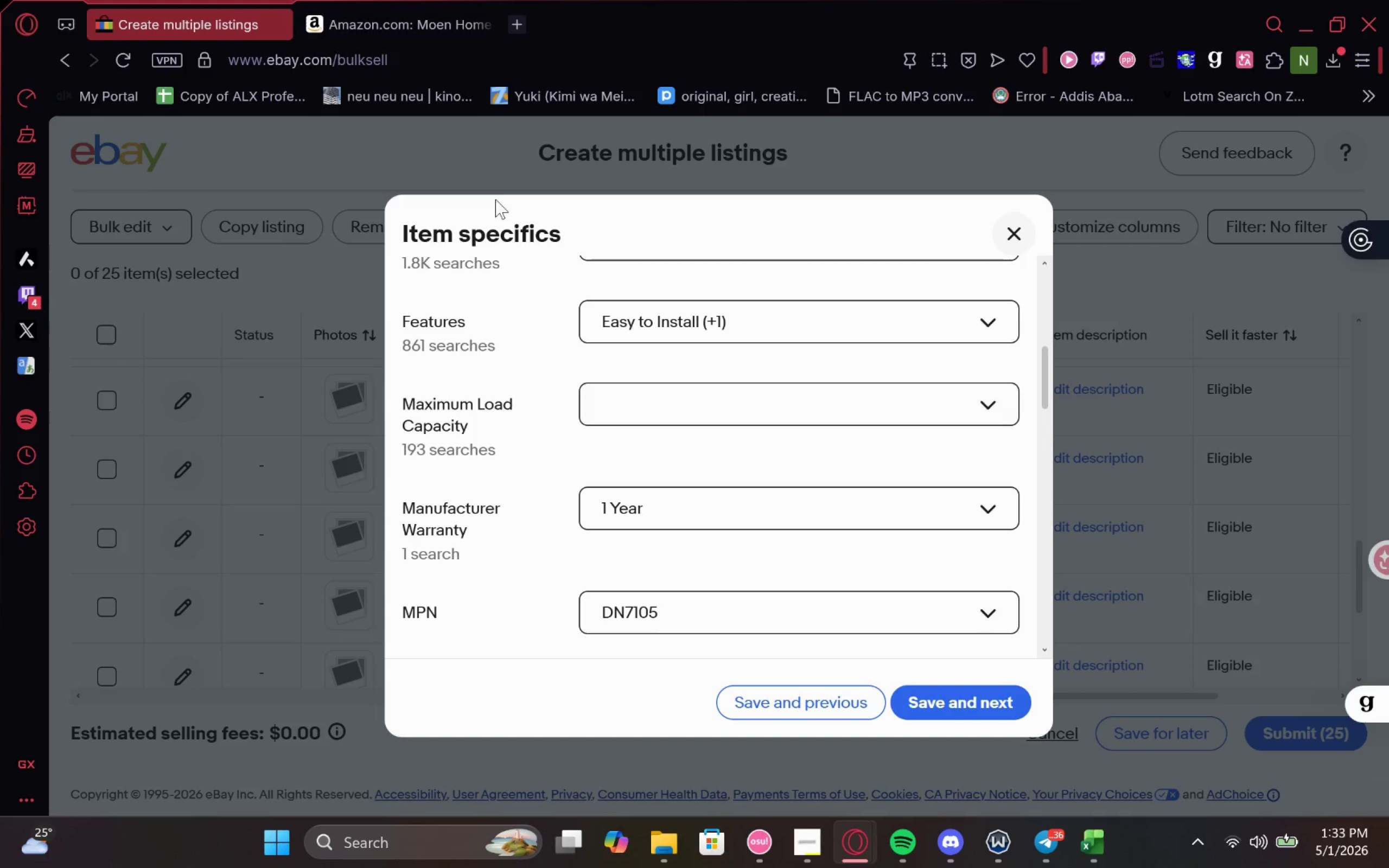 
left_click([412, 11])
 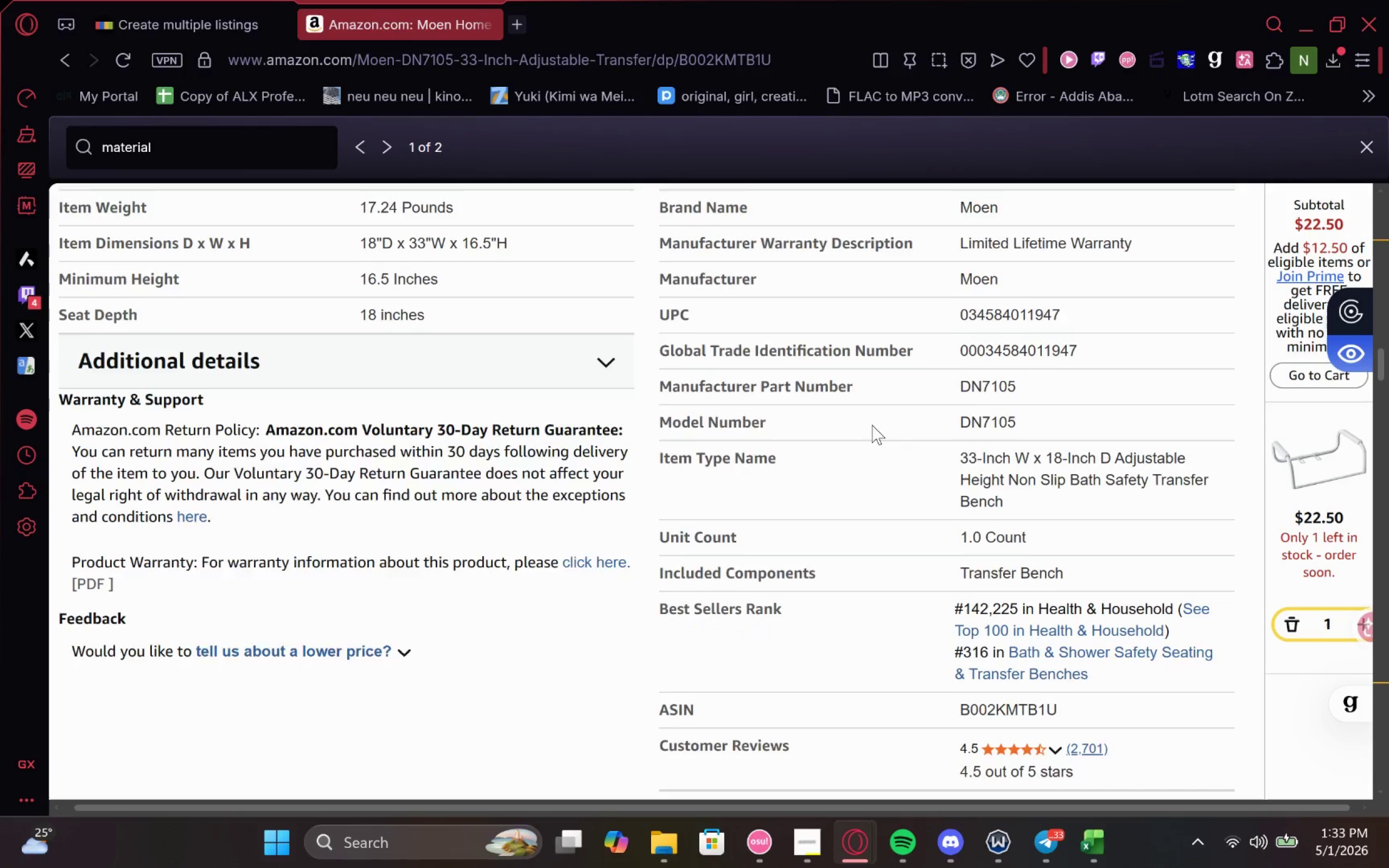 
wait(13.48)
 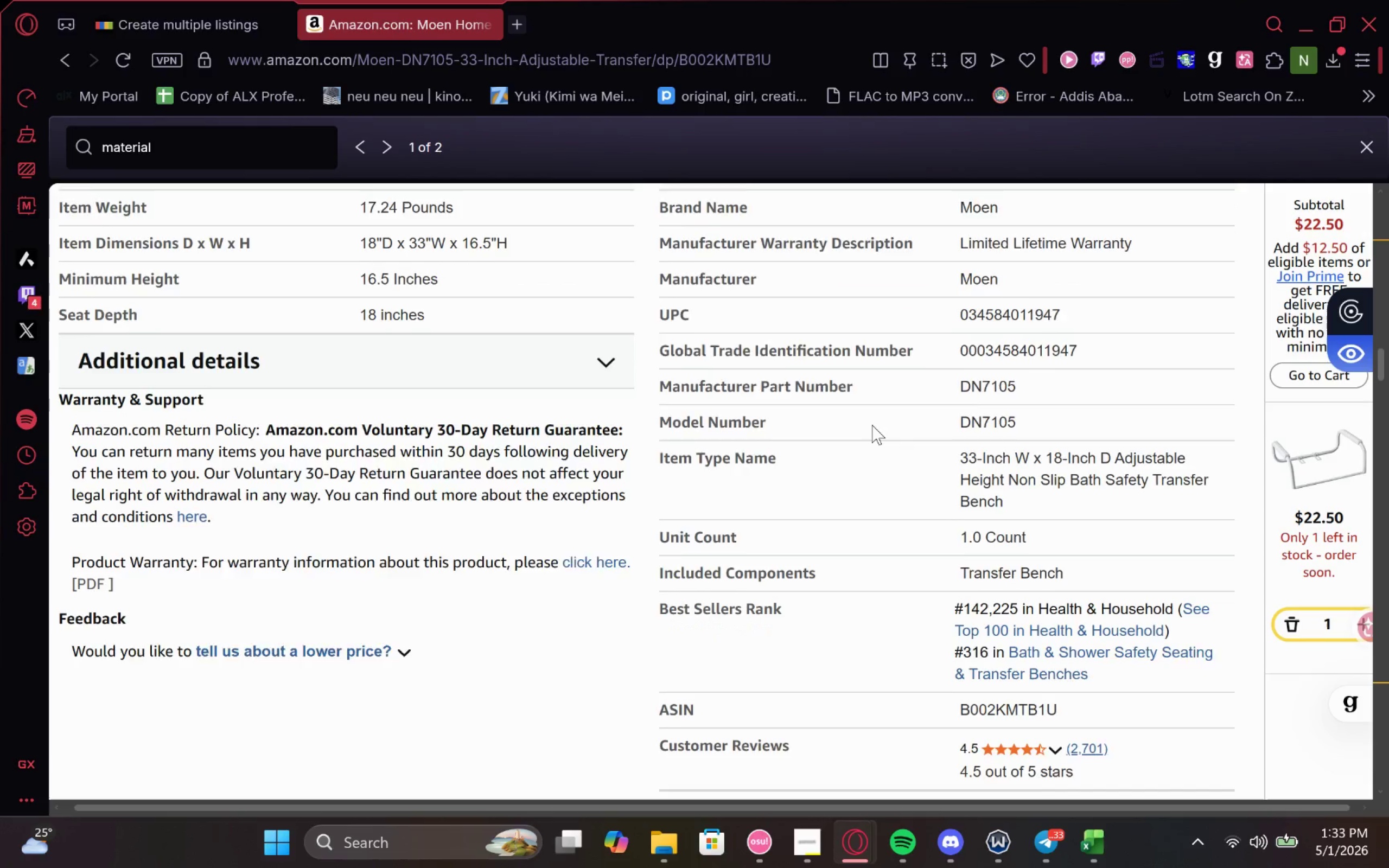 
double_click([990, 324])
 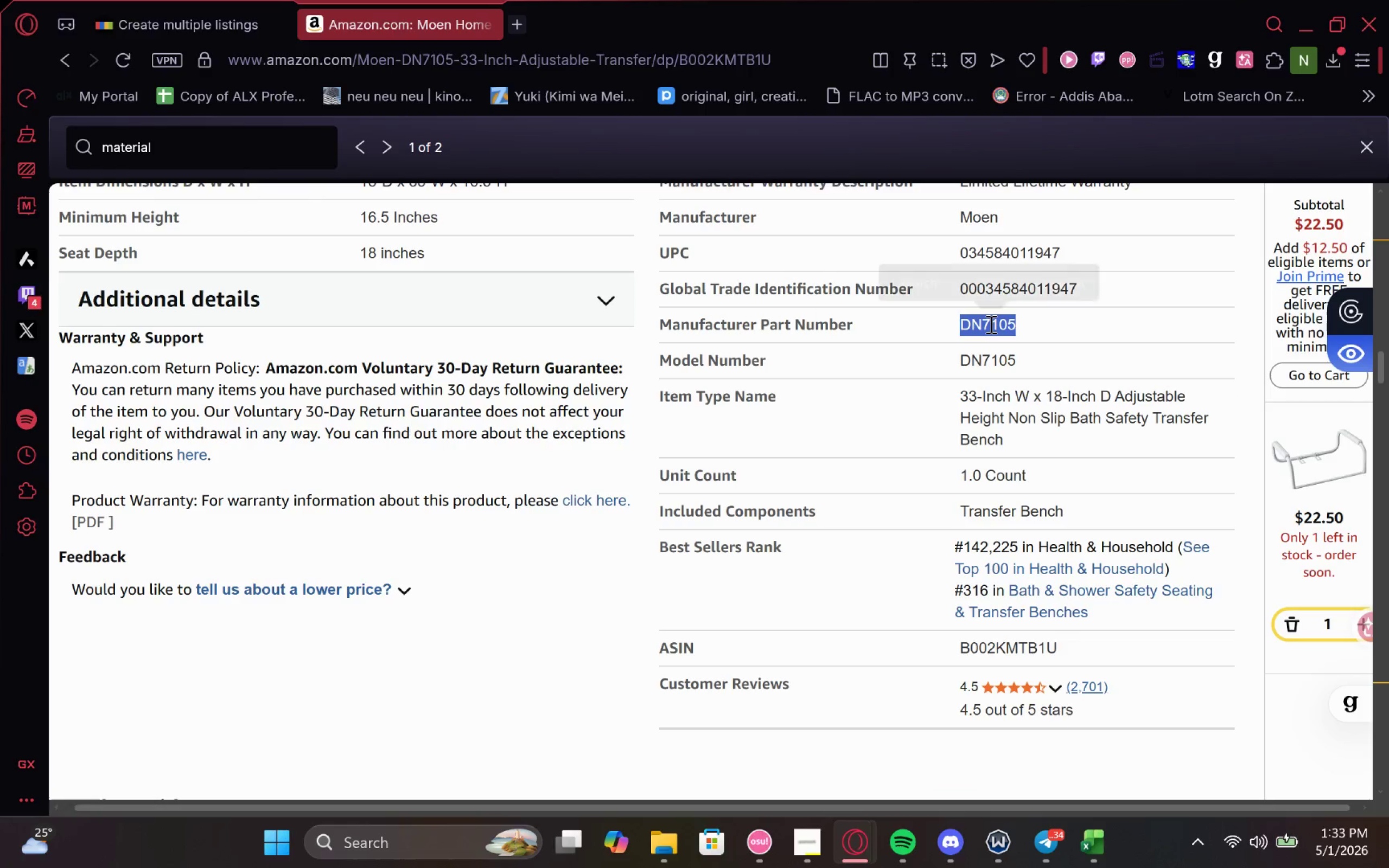 
key(Control+C)
 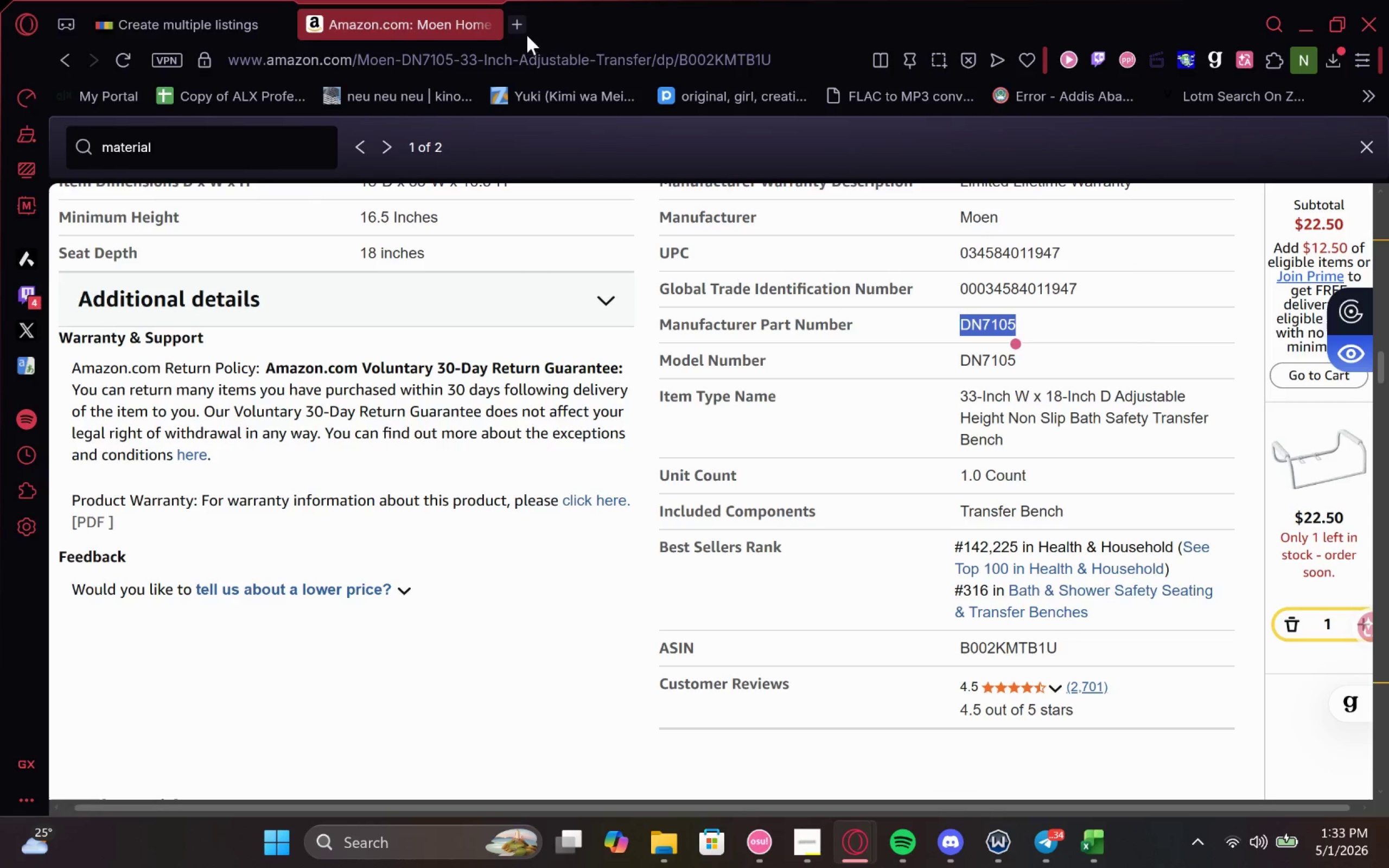 
left_click([525, 31])
 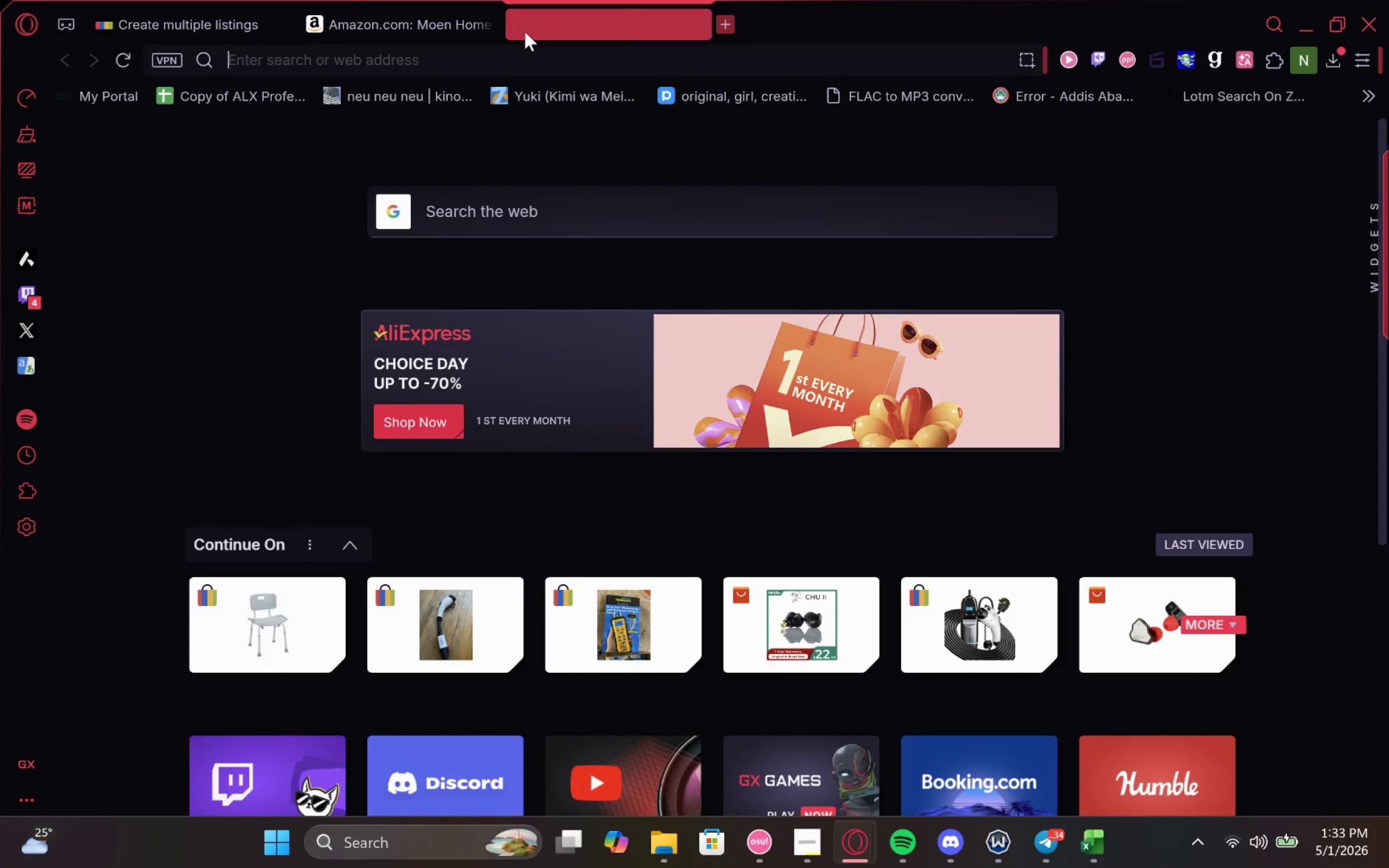 
key(Control+ControlLeft)
 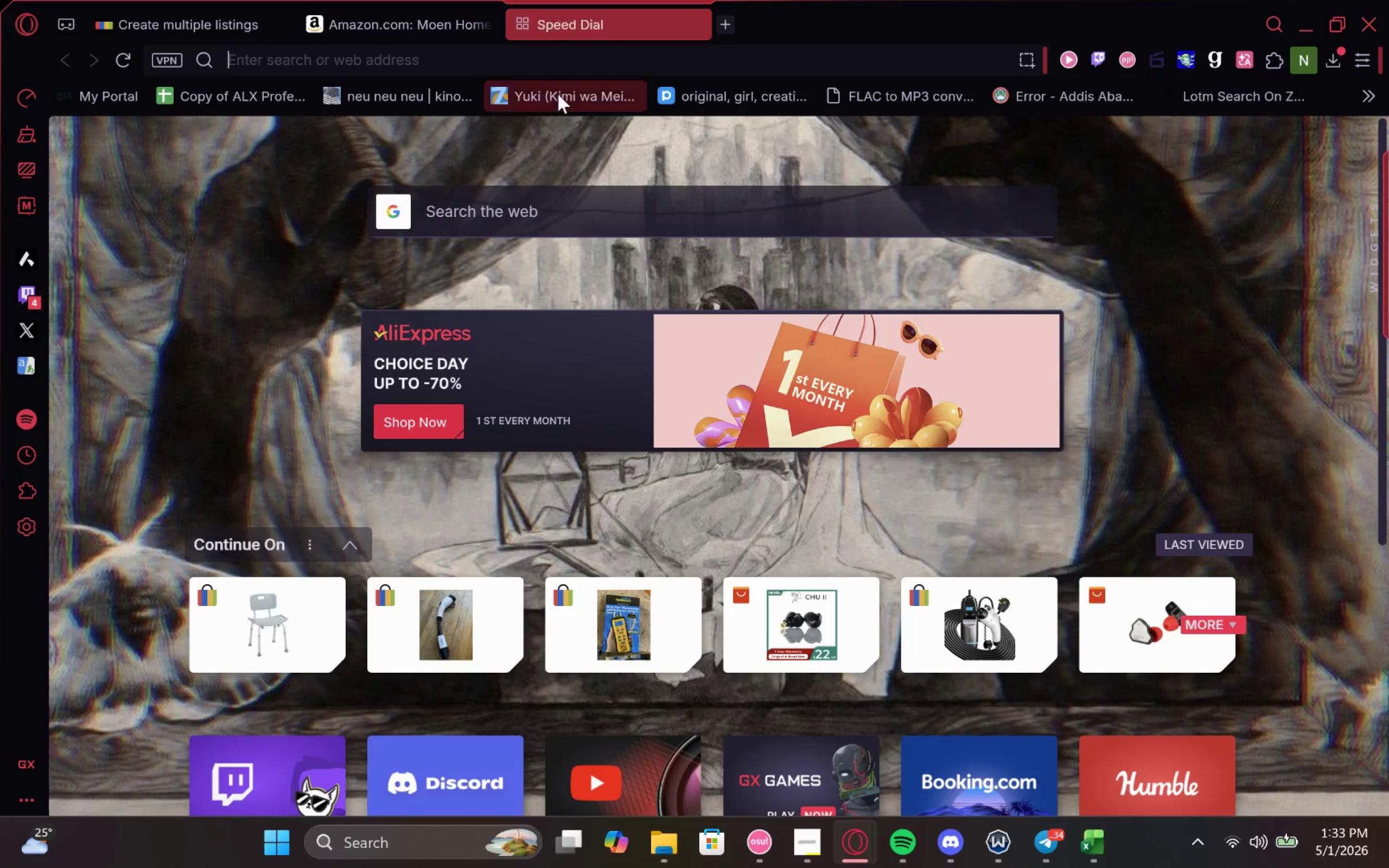 
key(Control+V)
 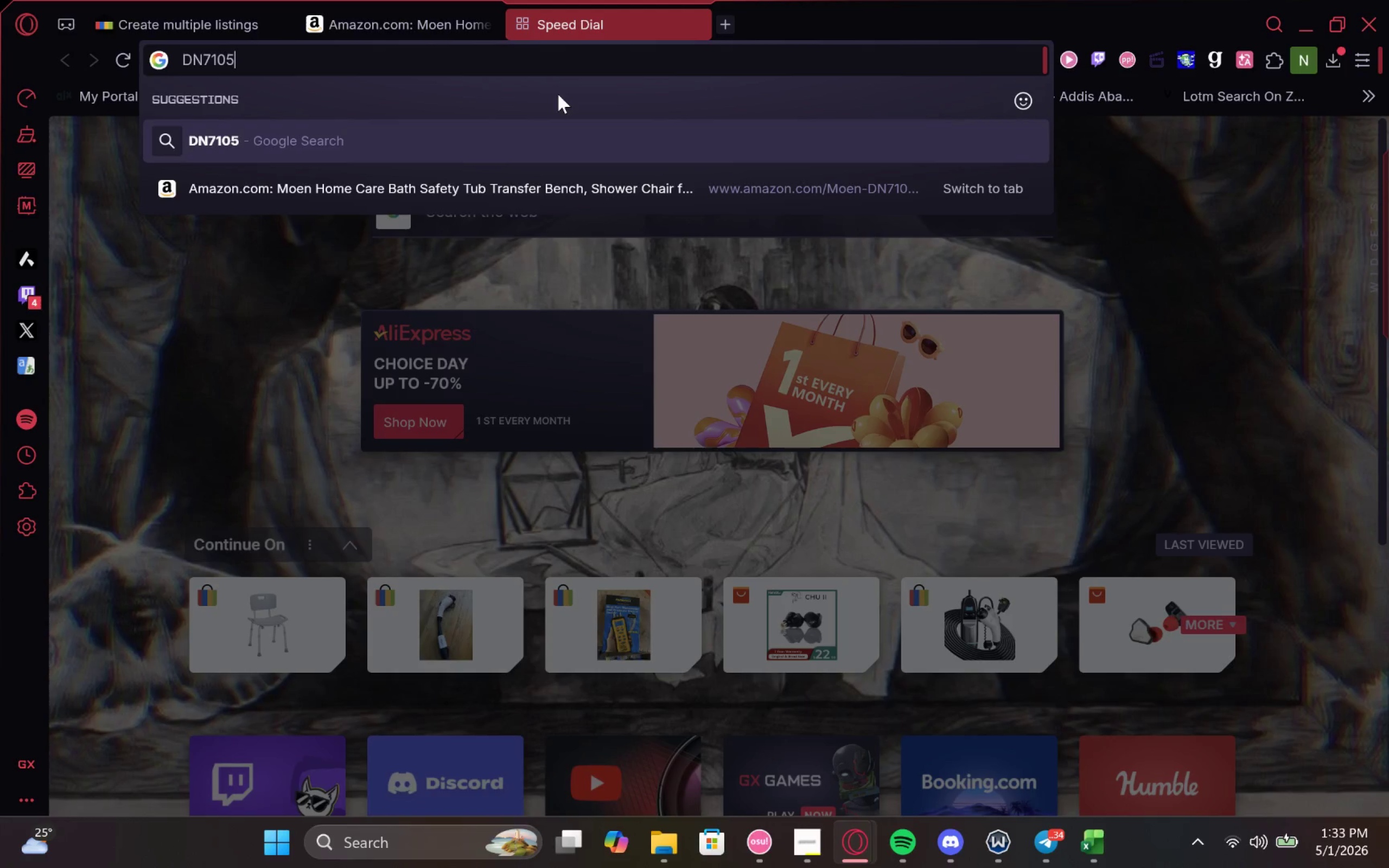 
type( maximum load capas)
key(Backspace)
type(city)
 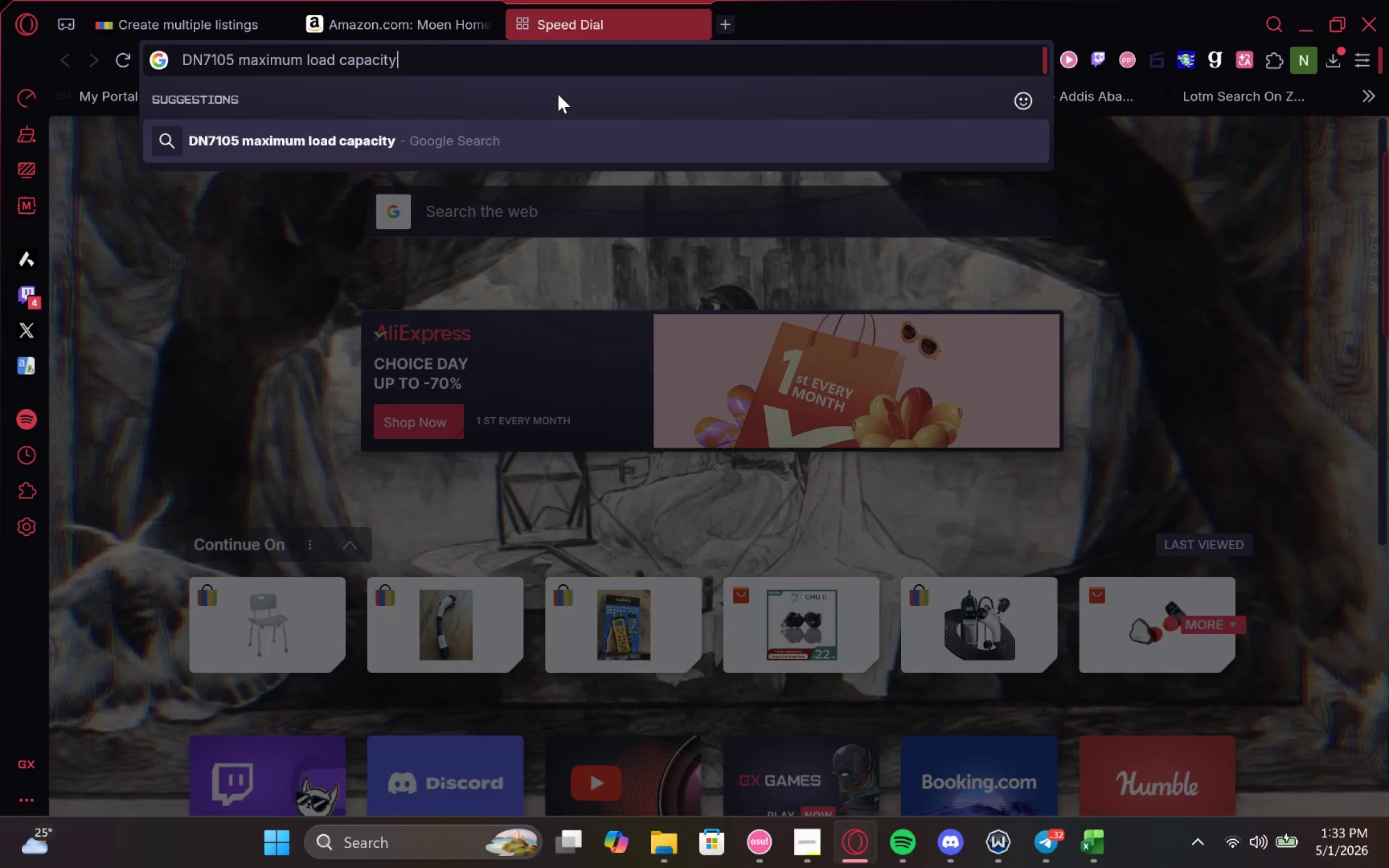 
key(Enter)
 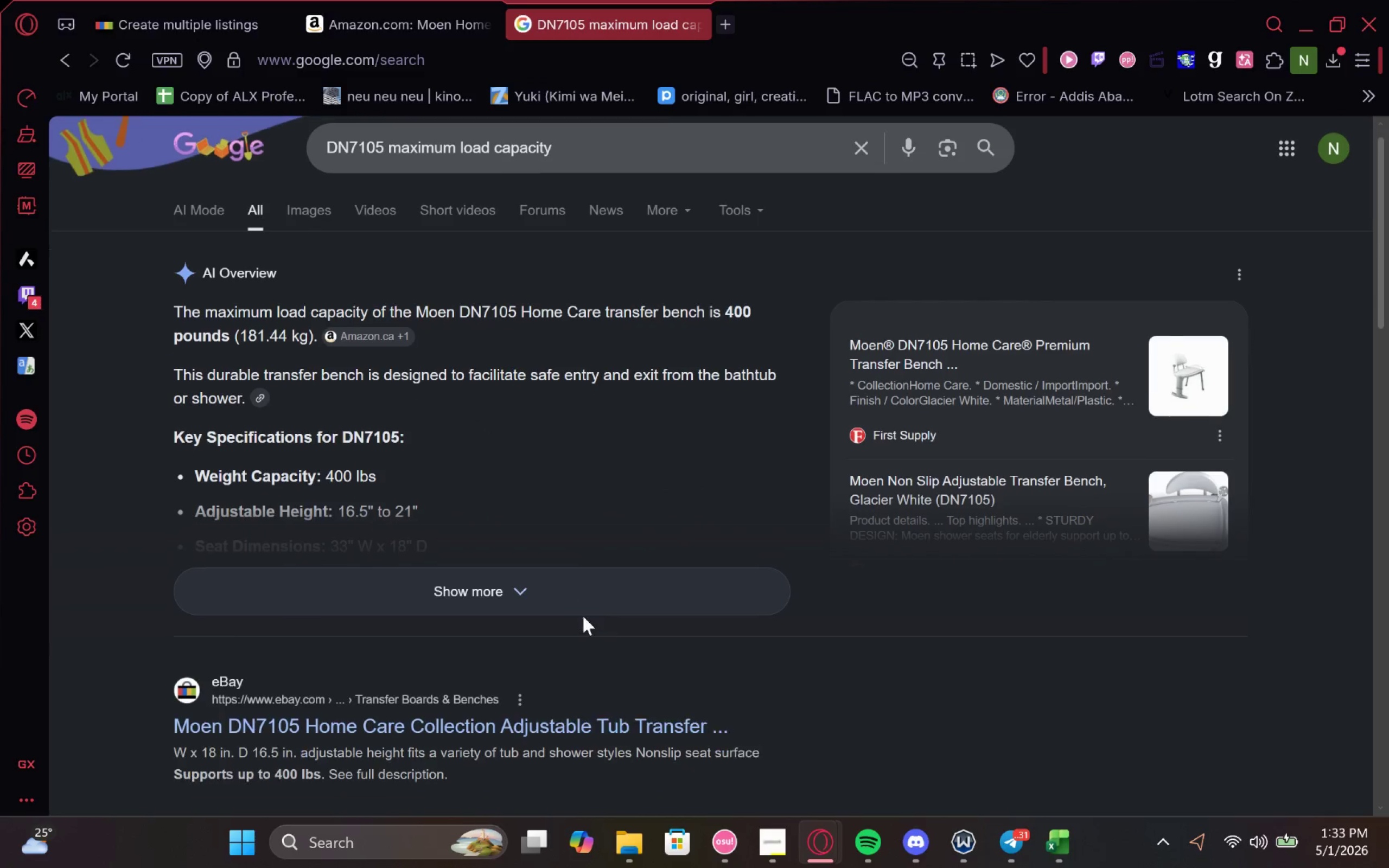 
wait(7.69)
 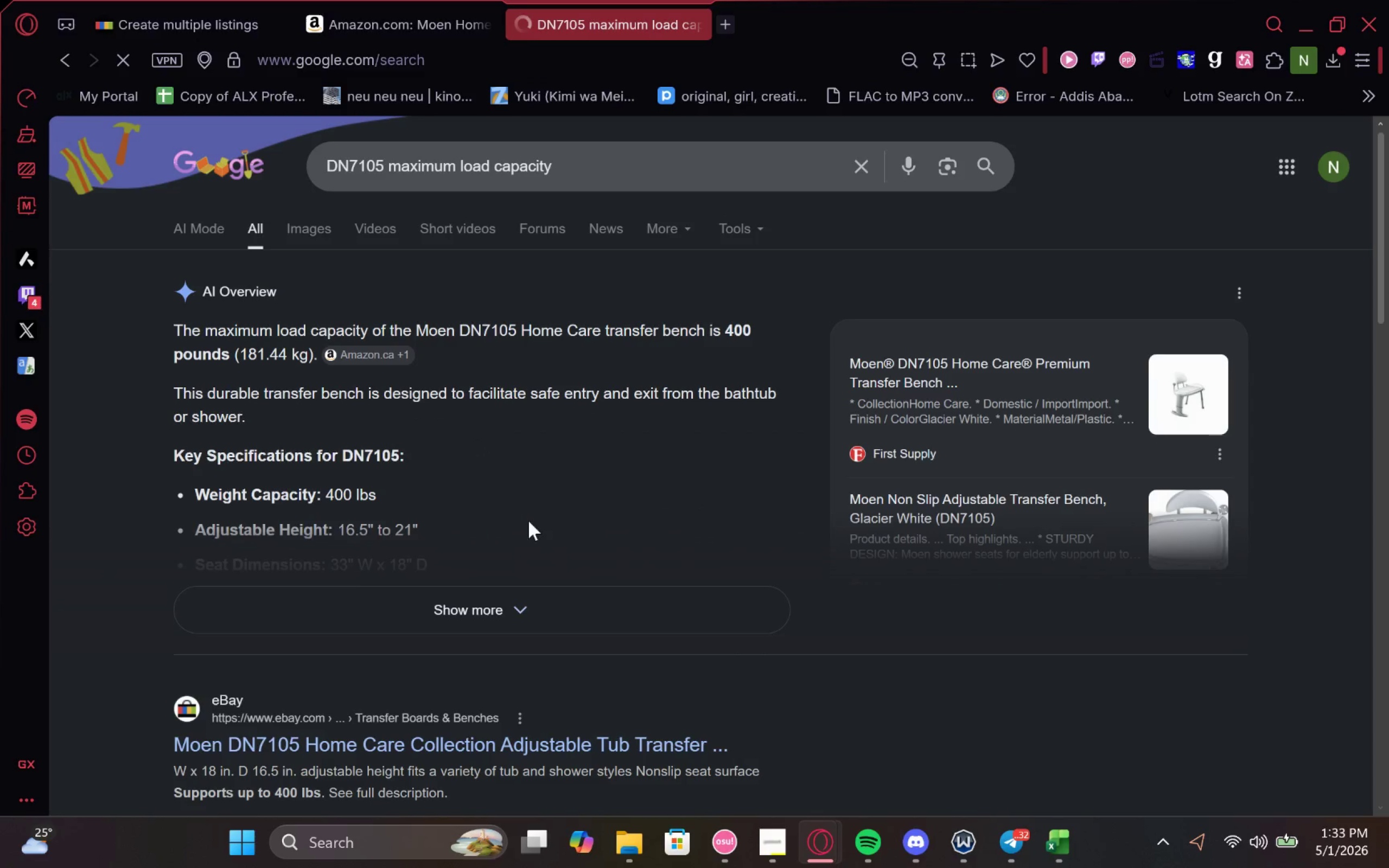 
left_click([191, 0])
 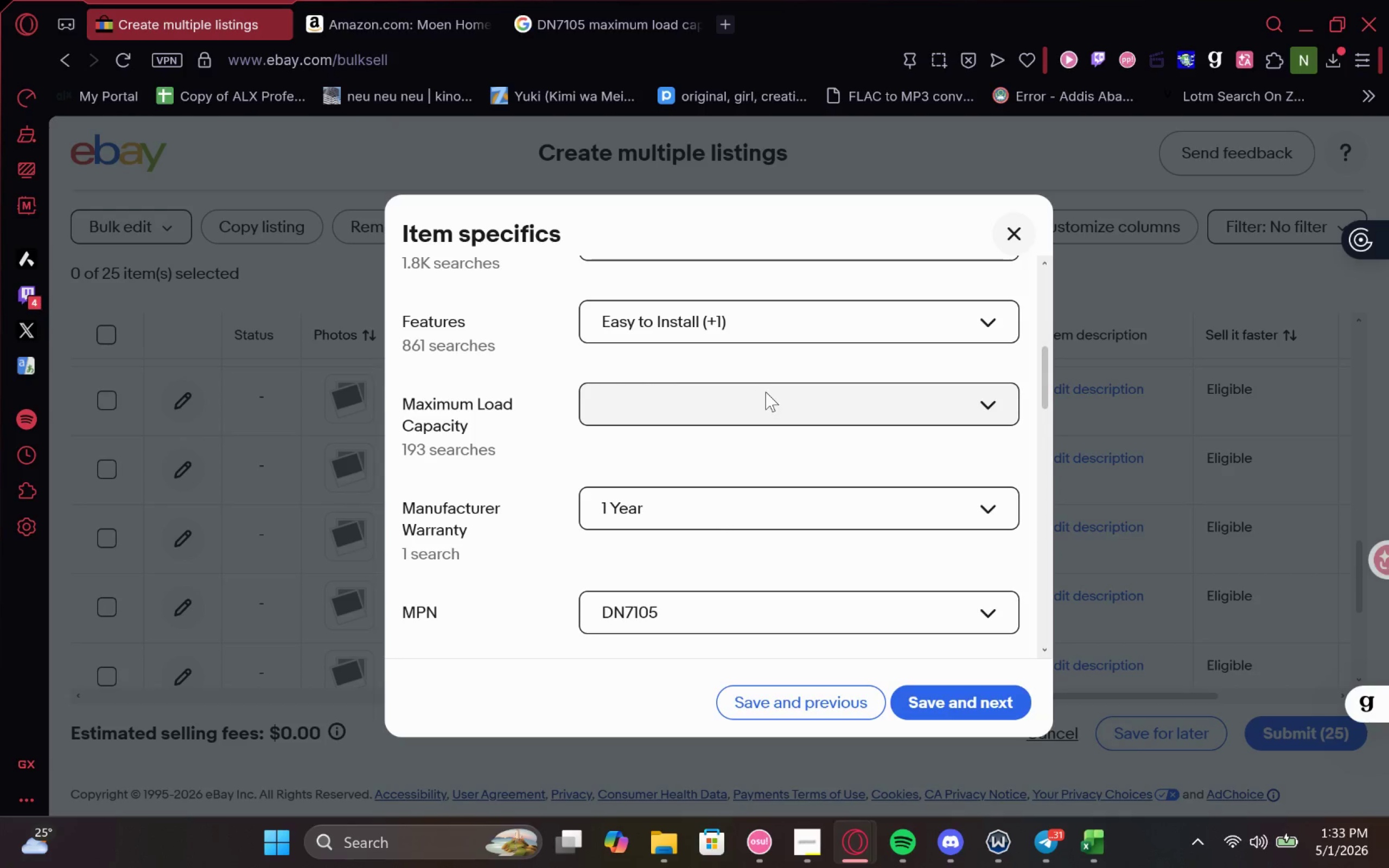 
left_click([764, 391])
 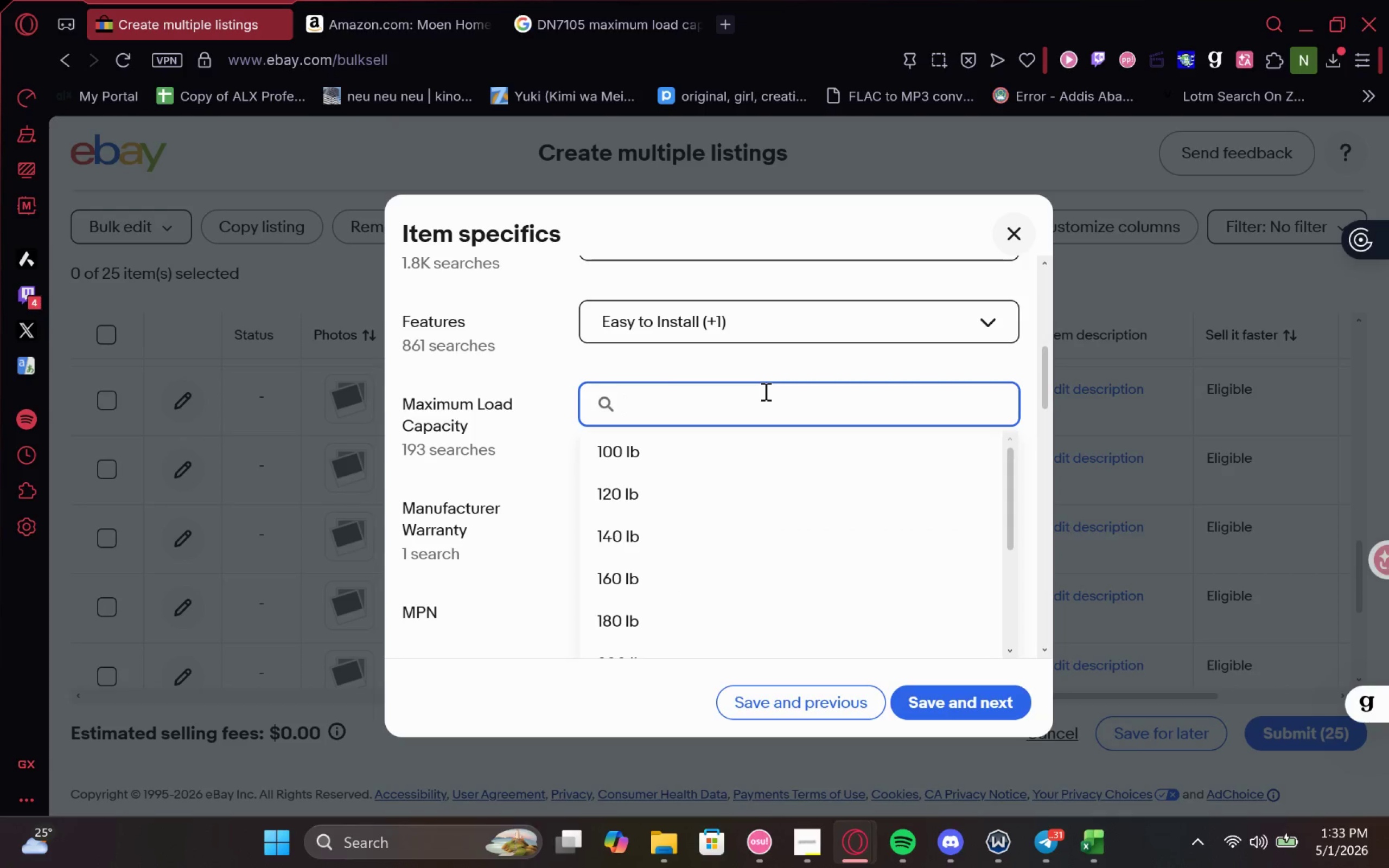 
type(400)
 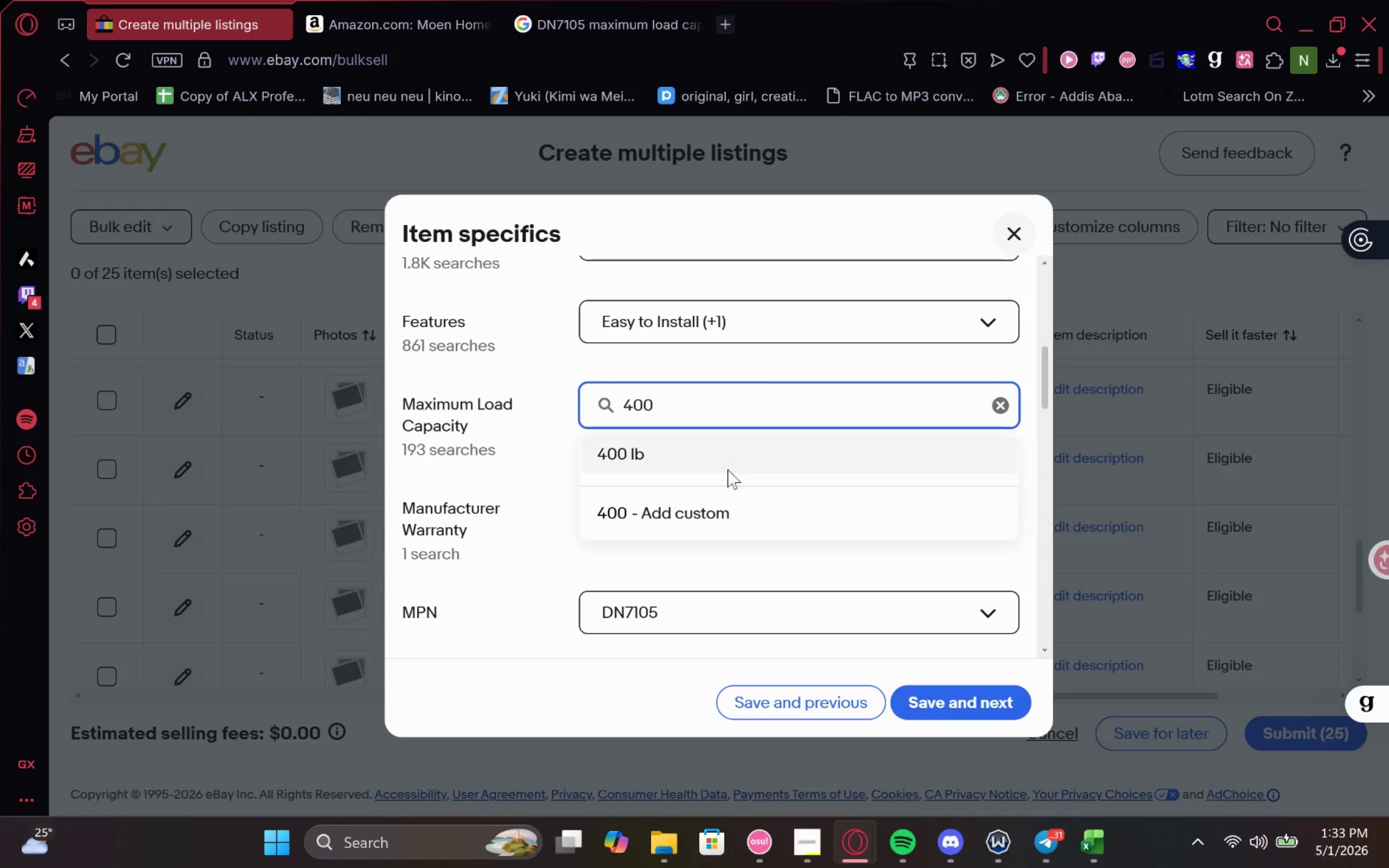 
left_click([728, 473])
 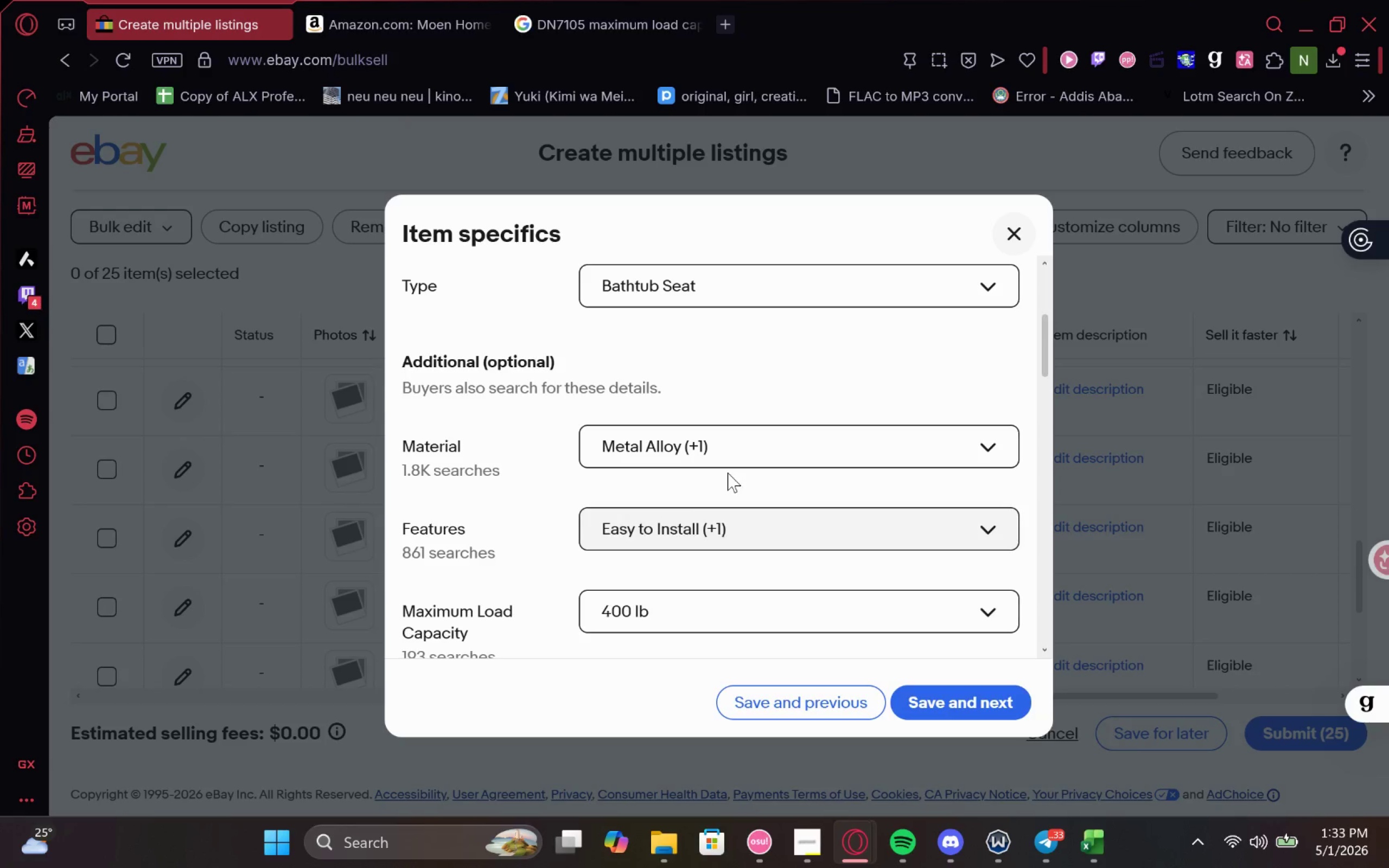 
left_click([728, 537])
 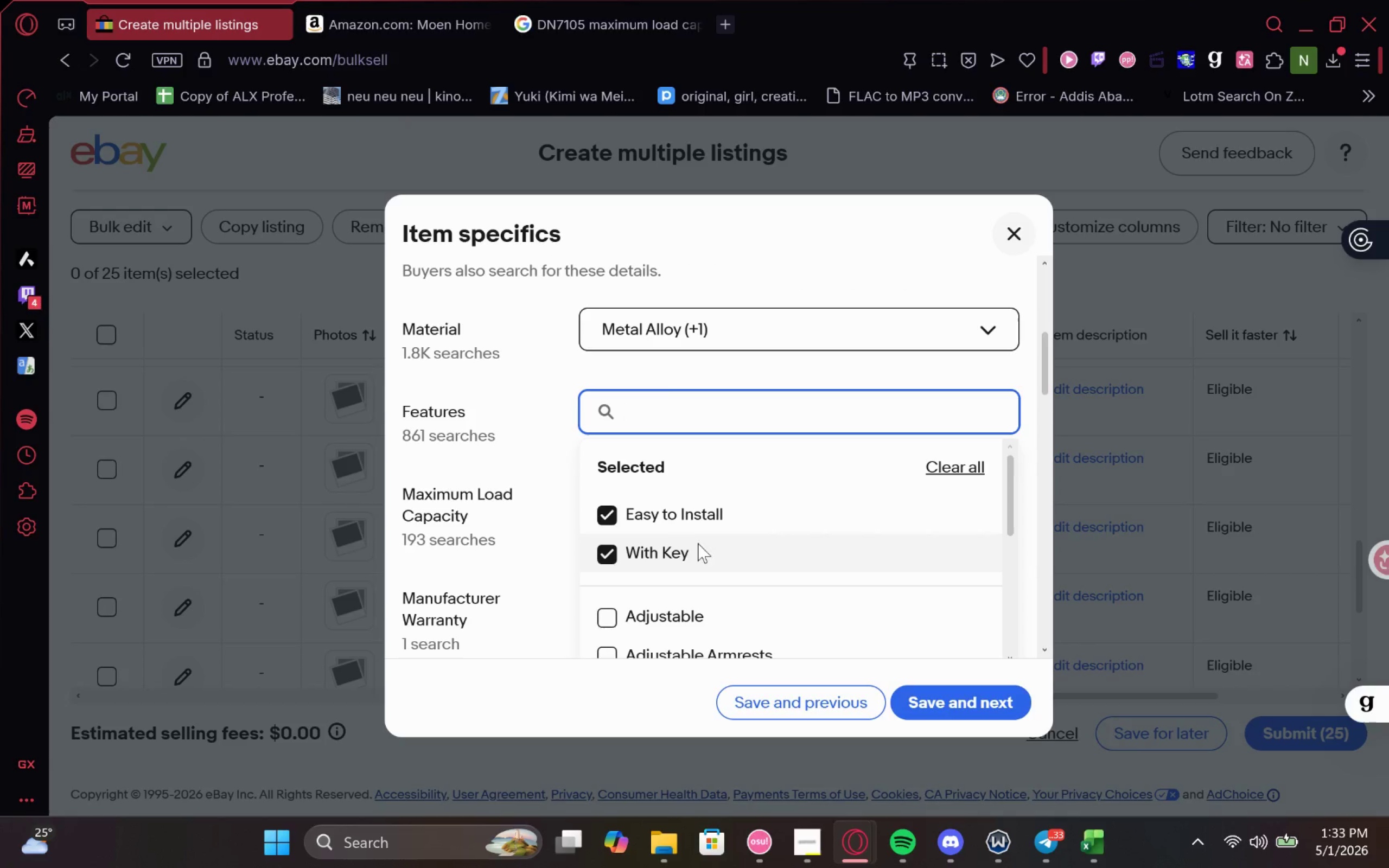 
left_click([686, 547])
 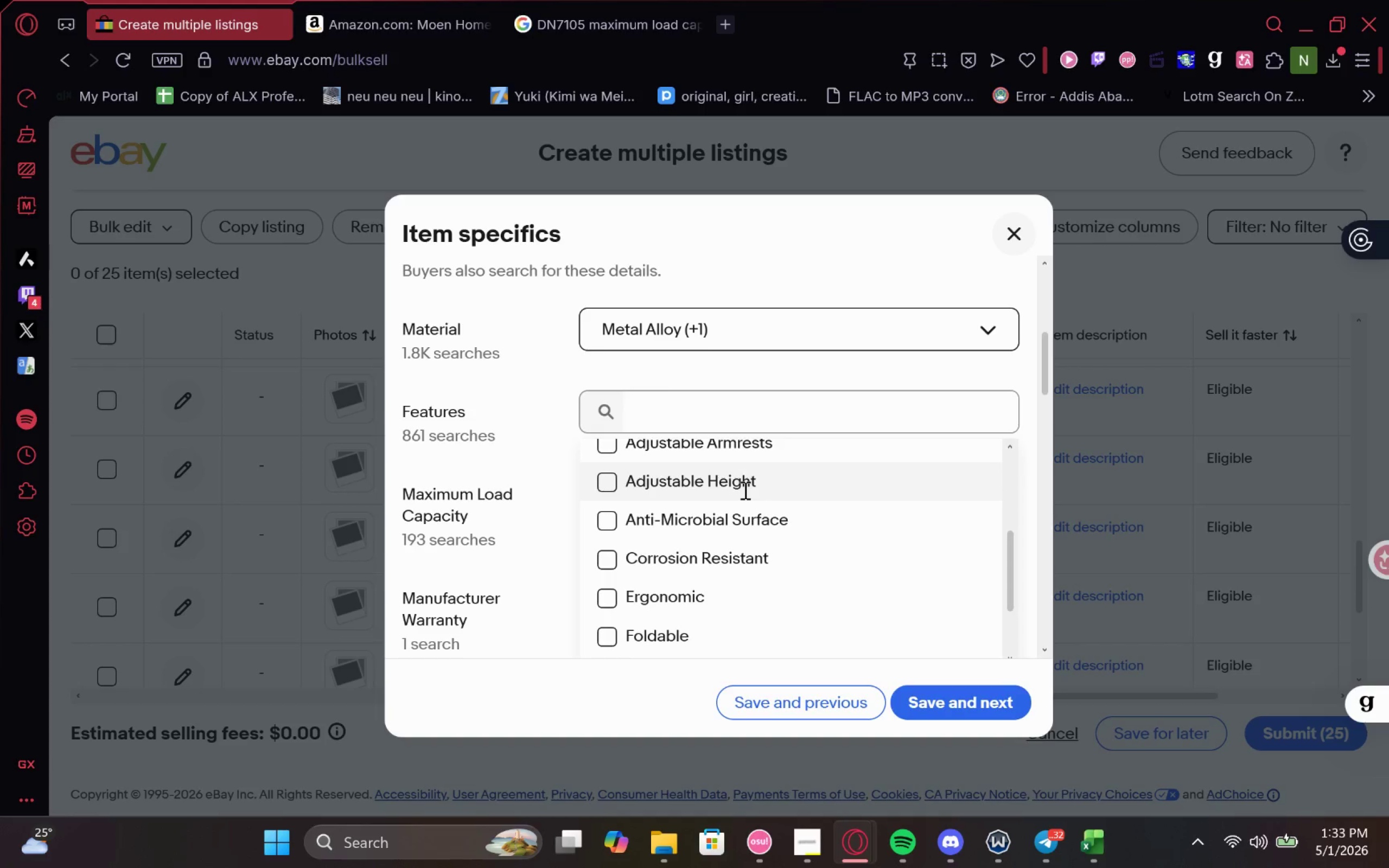 
left_click([756, 603])
 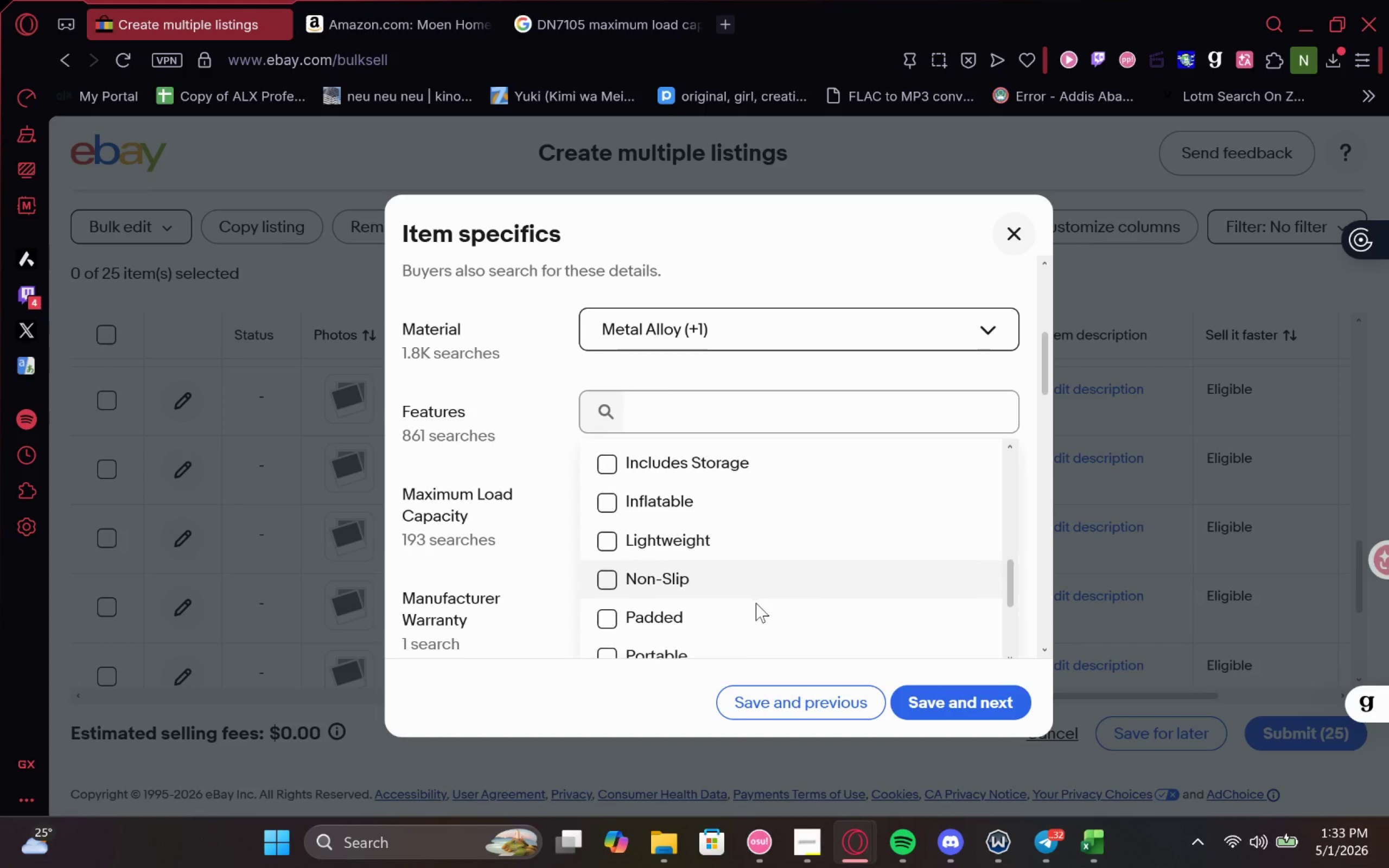 
left_click([768, 550])
 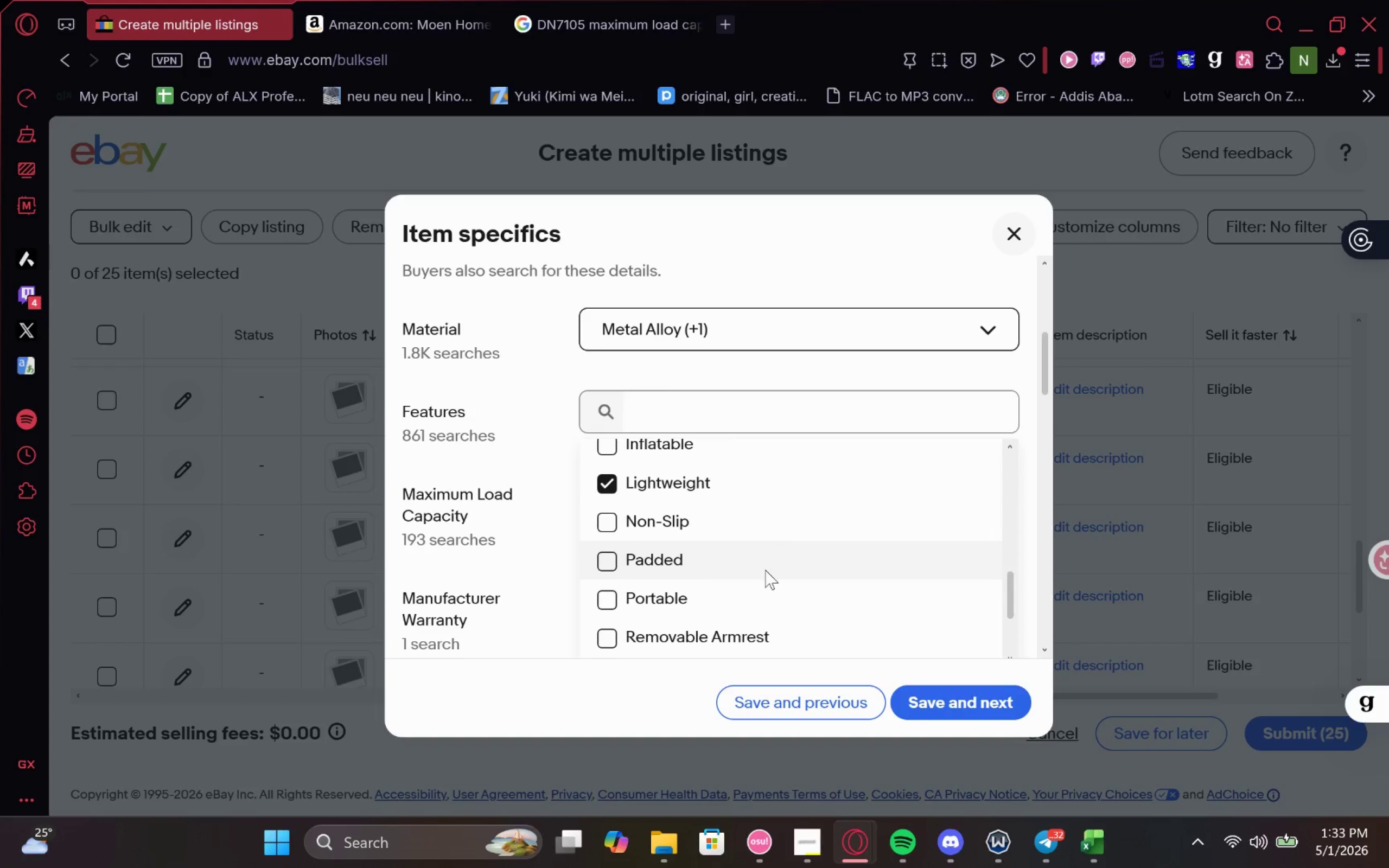 
left_click([760, 594])
 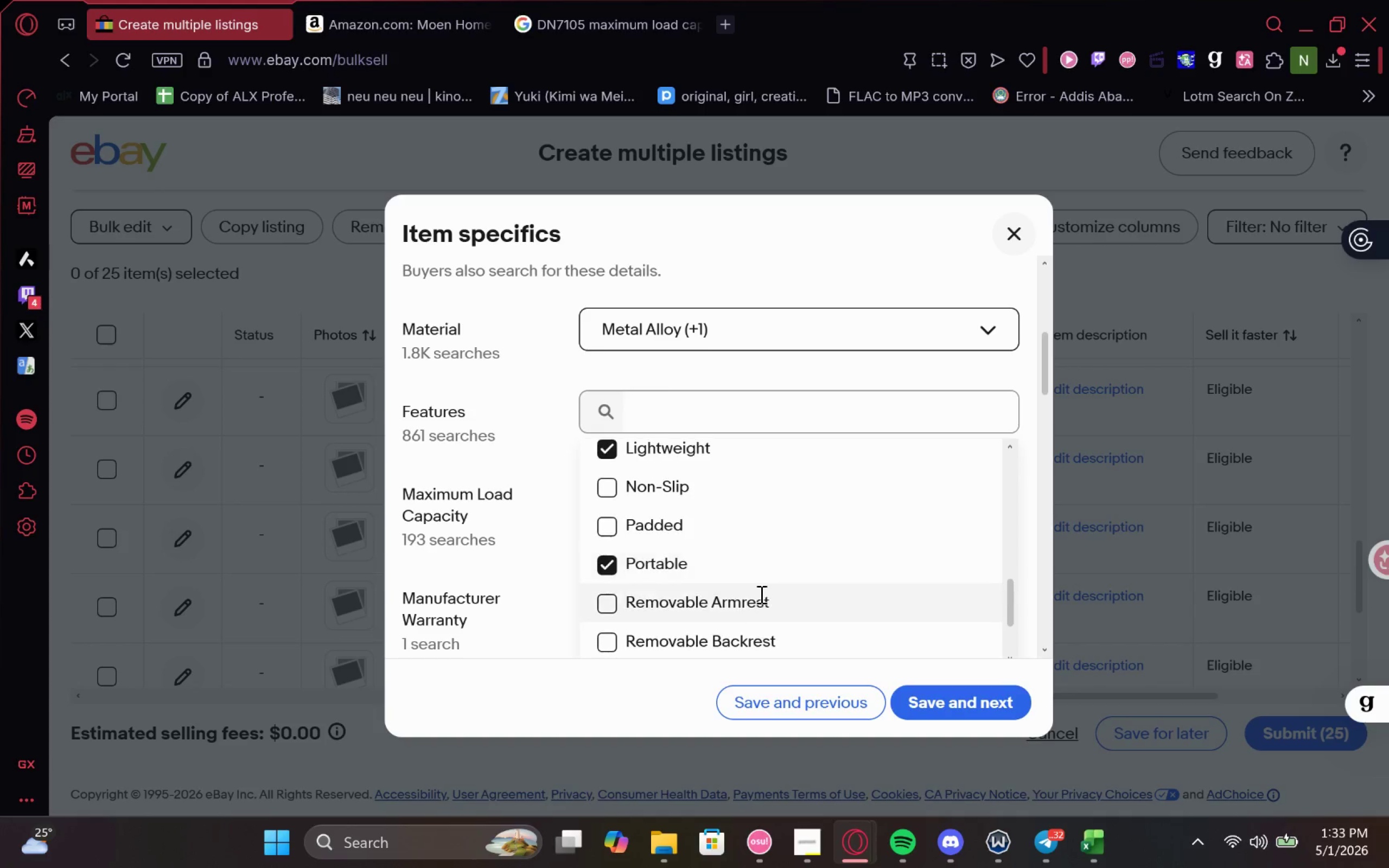 
left_click([760, 594])
 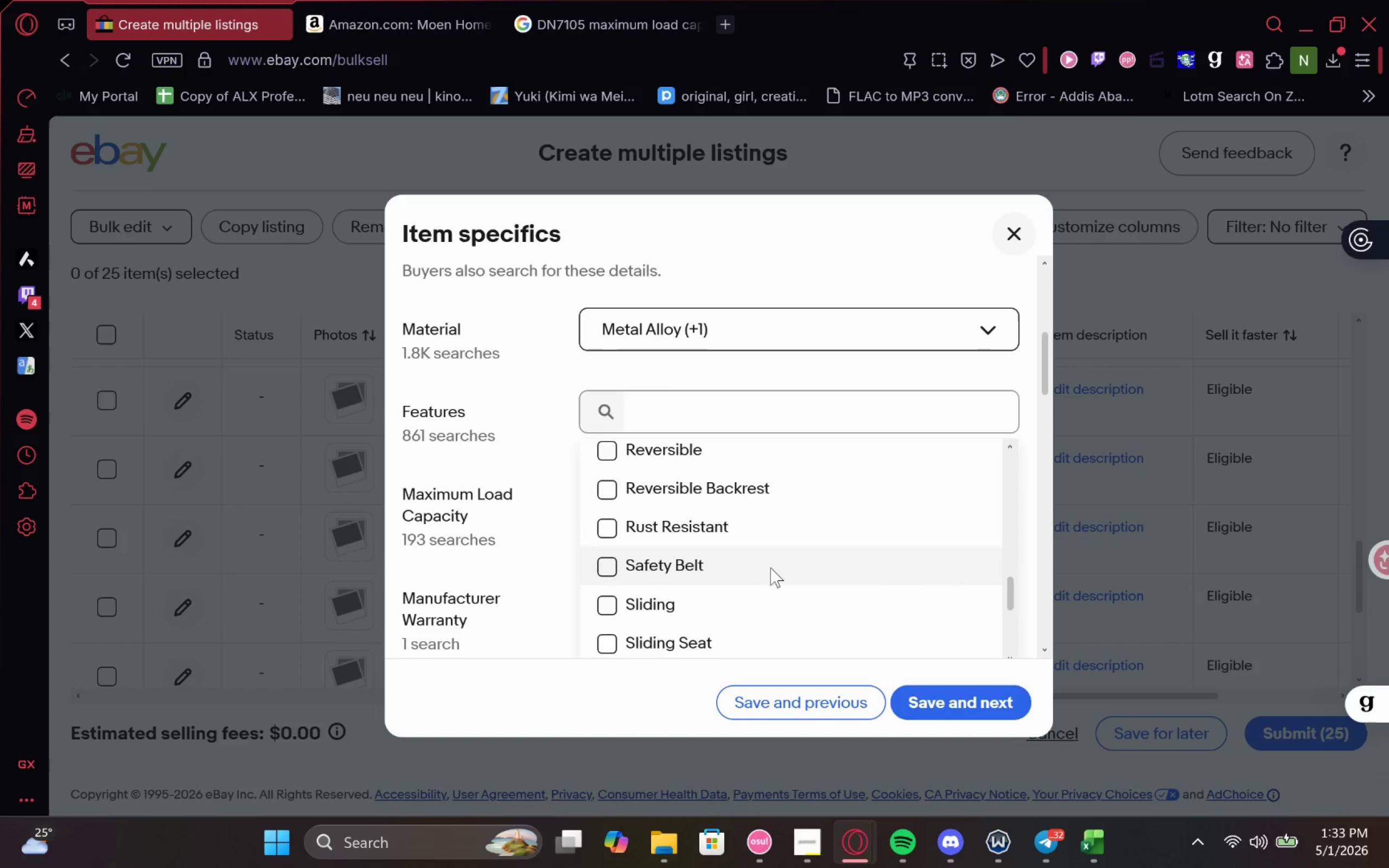 
left_click([539, 547])
 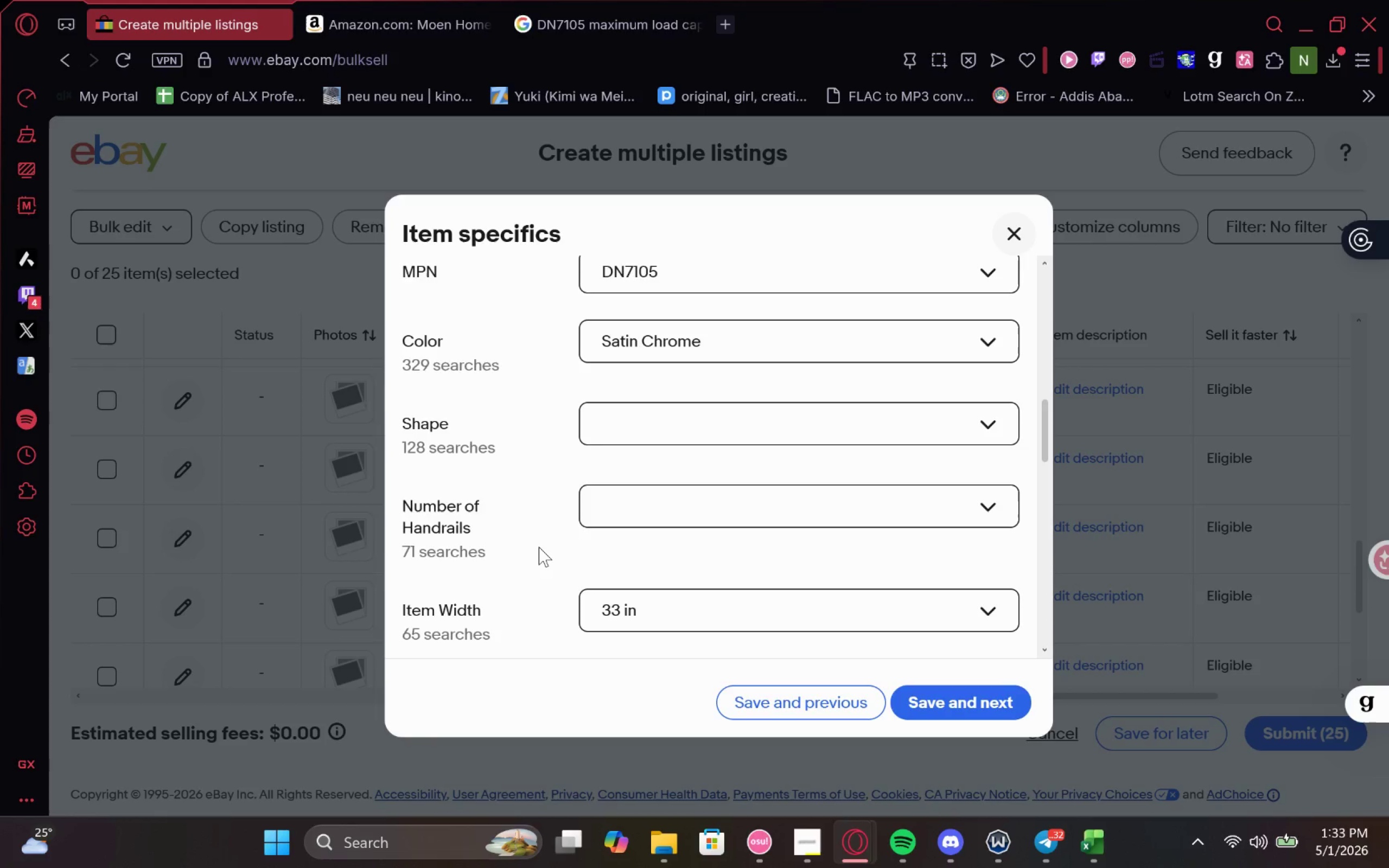 
wait(5.09)
 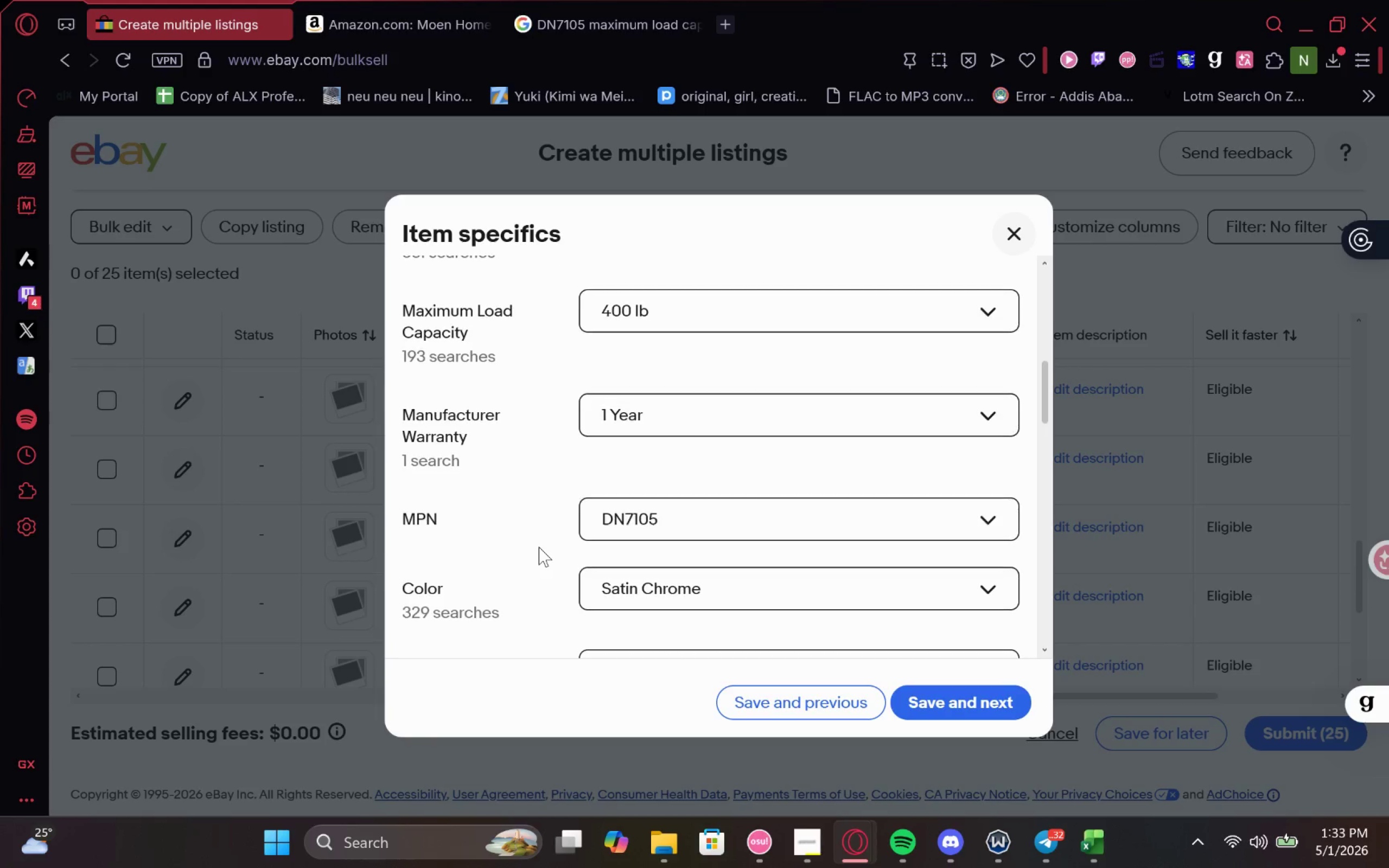 
left_click([786, 429])
 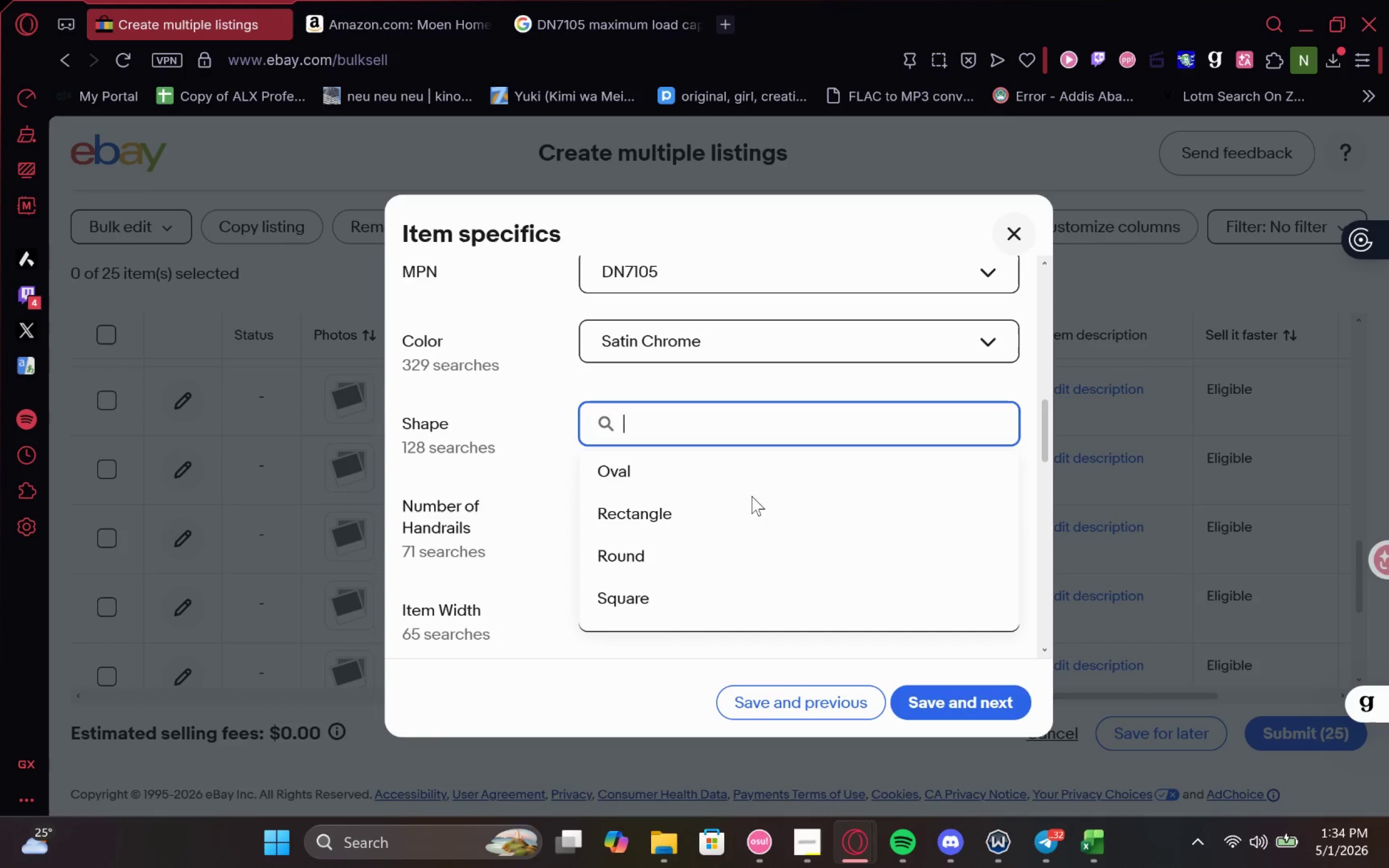 
left_click([730, 509])
 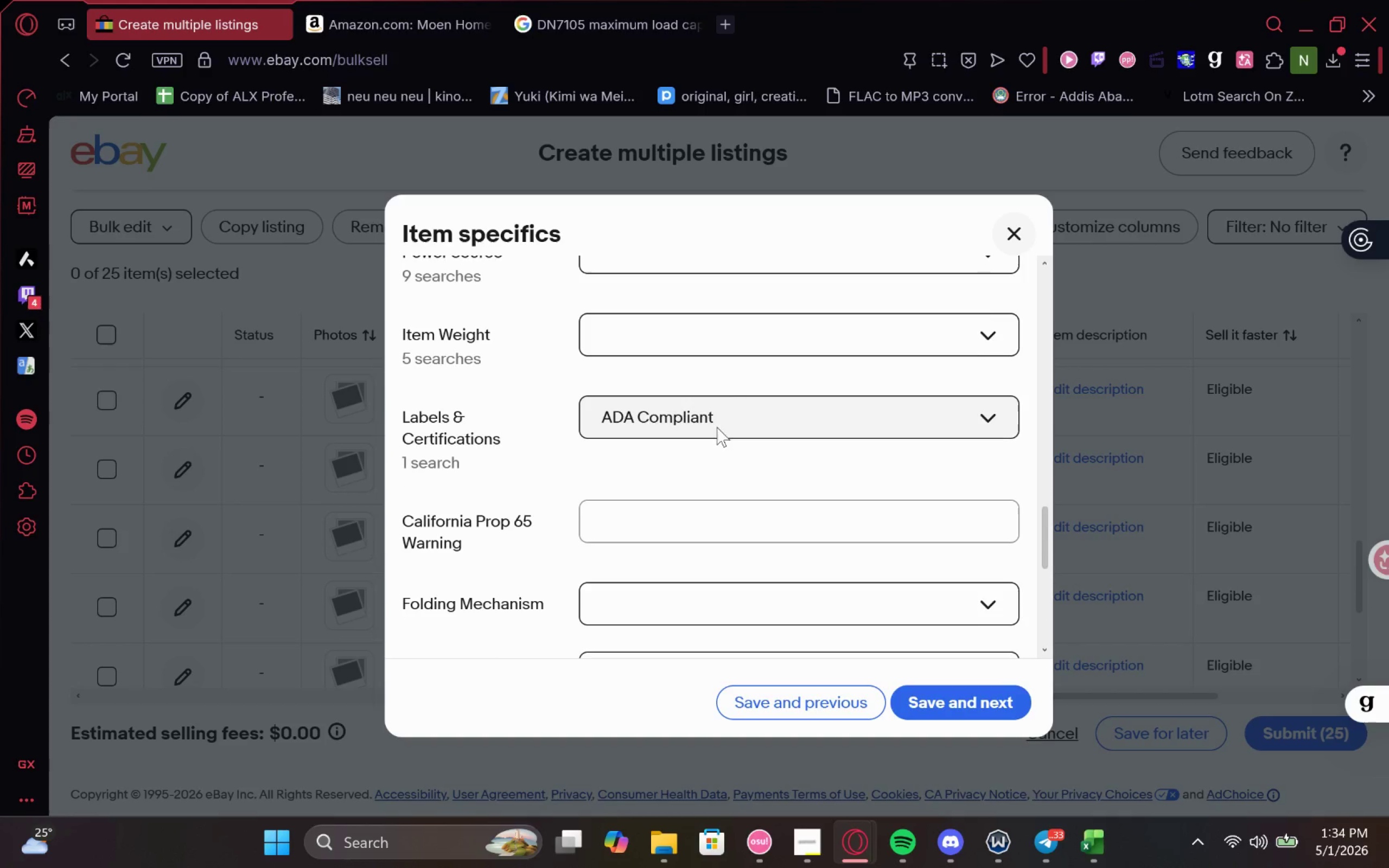 
wait(6.61)
 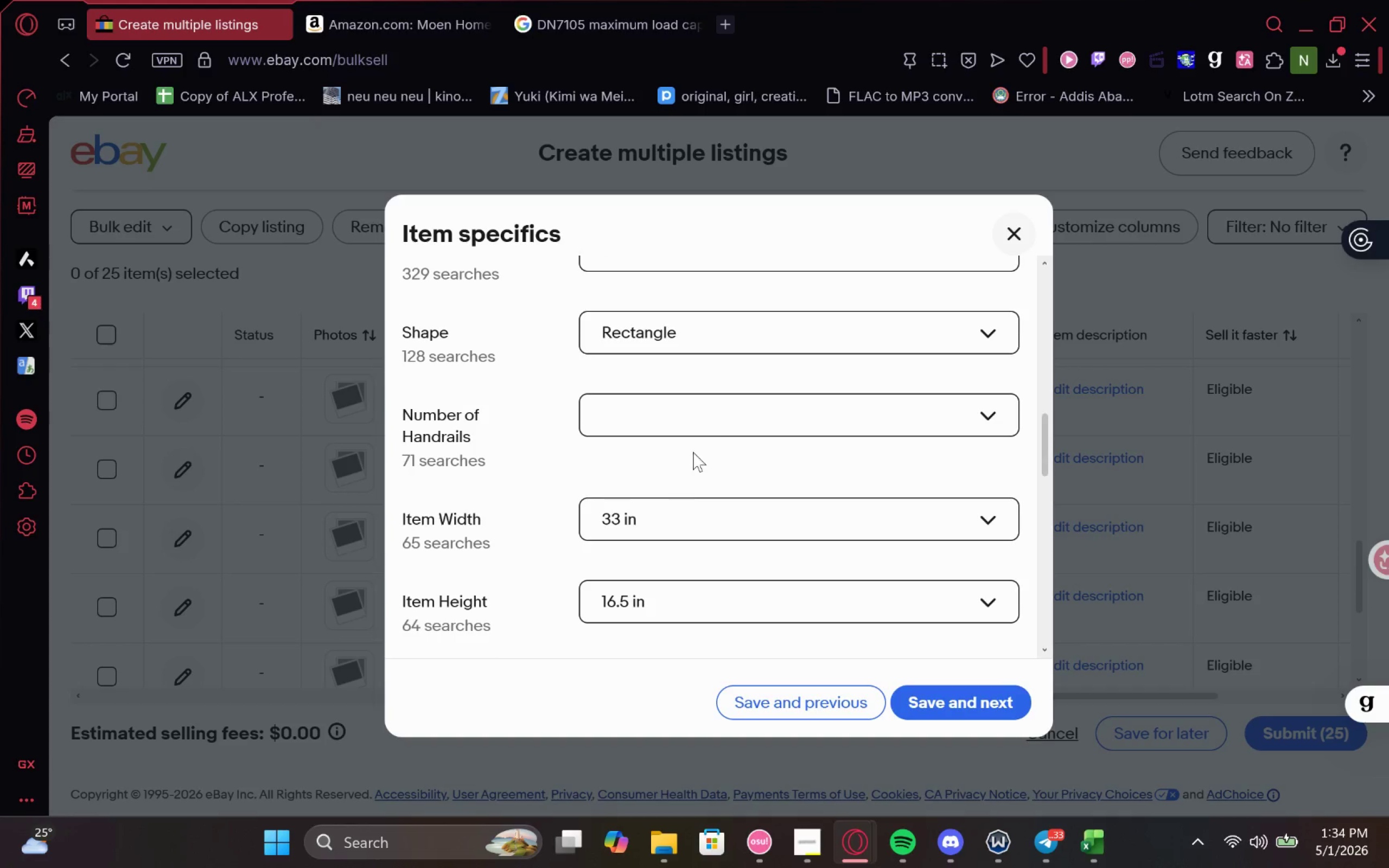 
left_click([387, 29])
 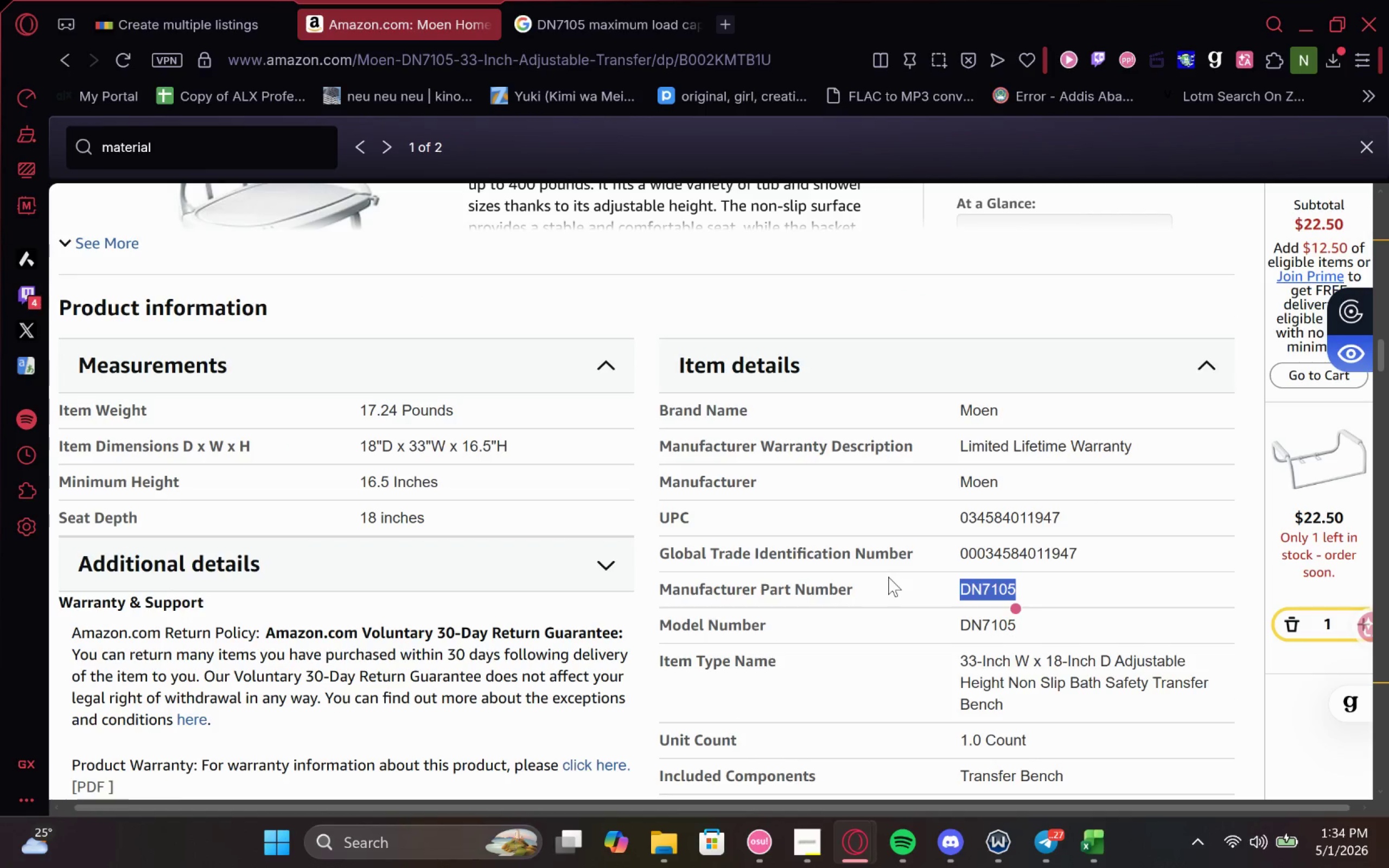 
wait(8.66)
 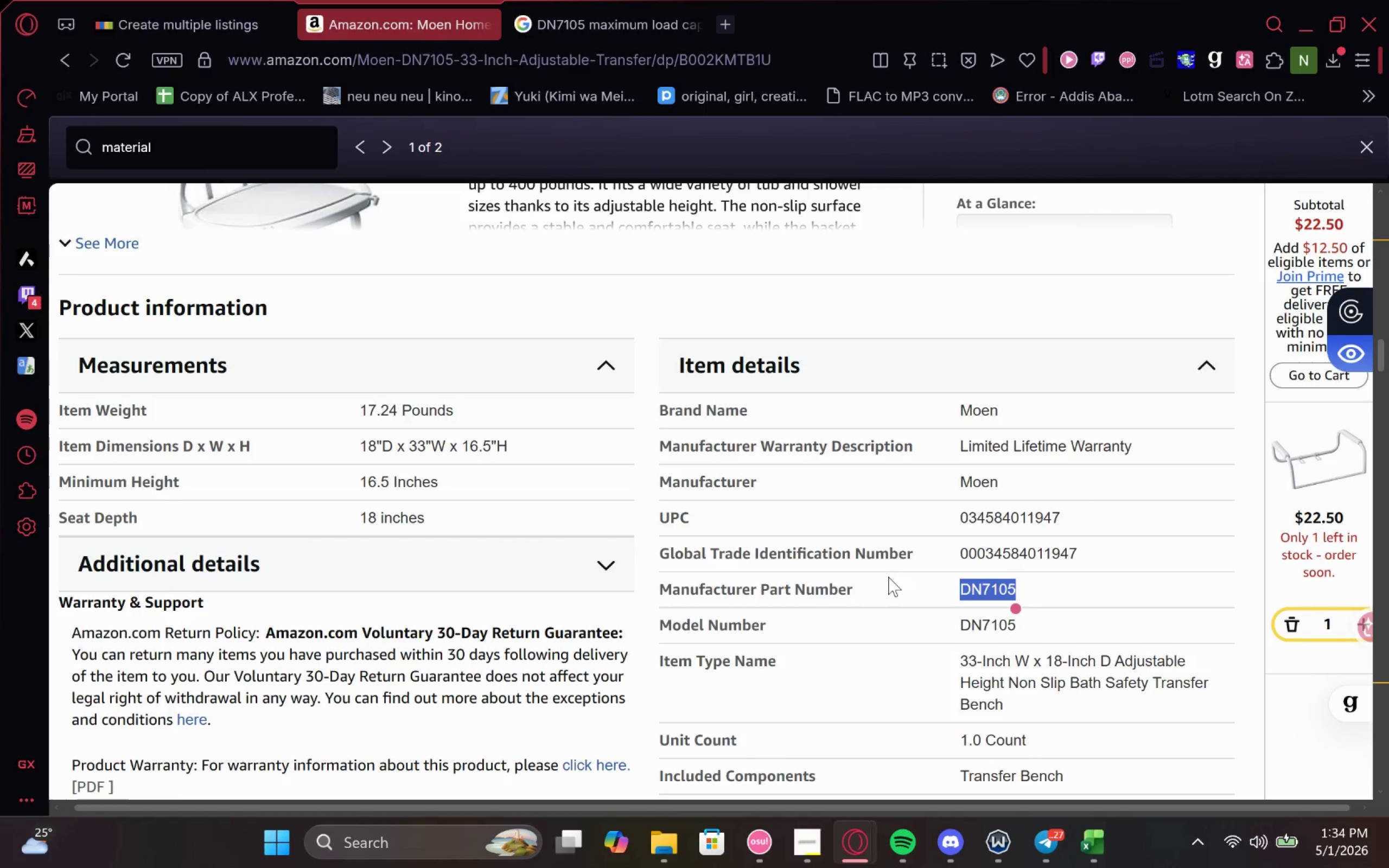 
left_click([212, 7])
 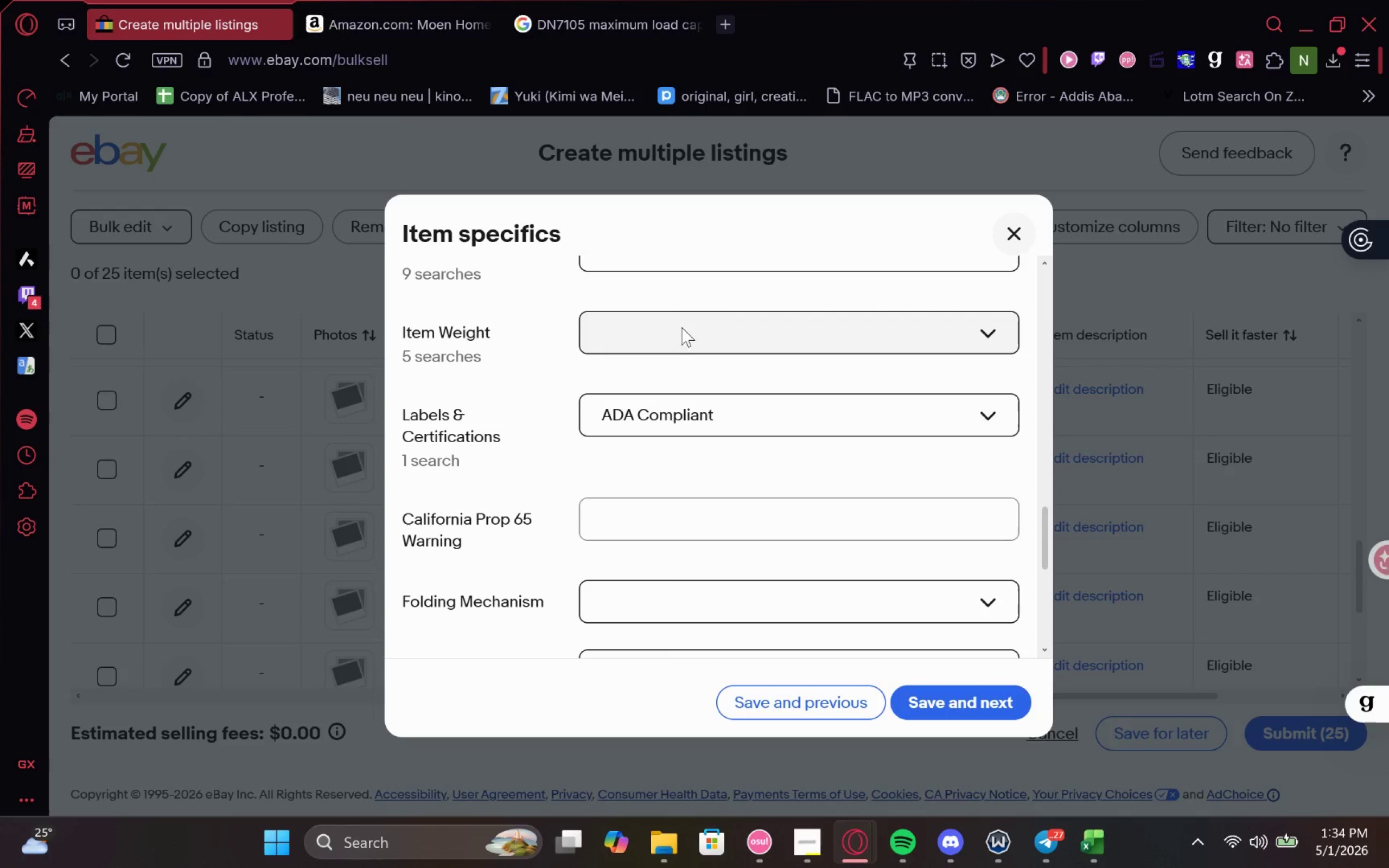 
left_click([694, 340])
 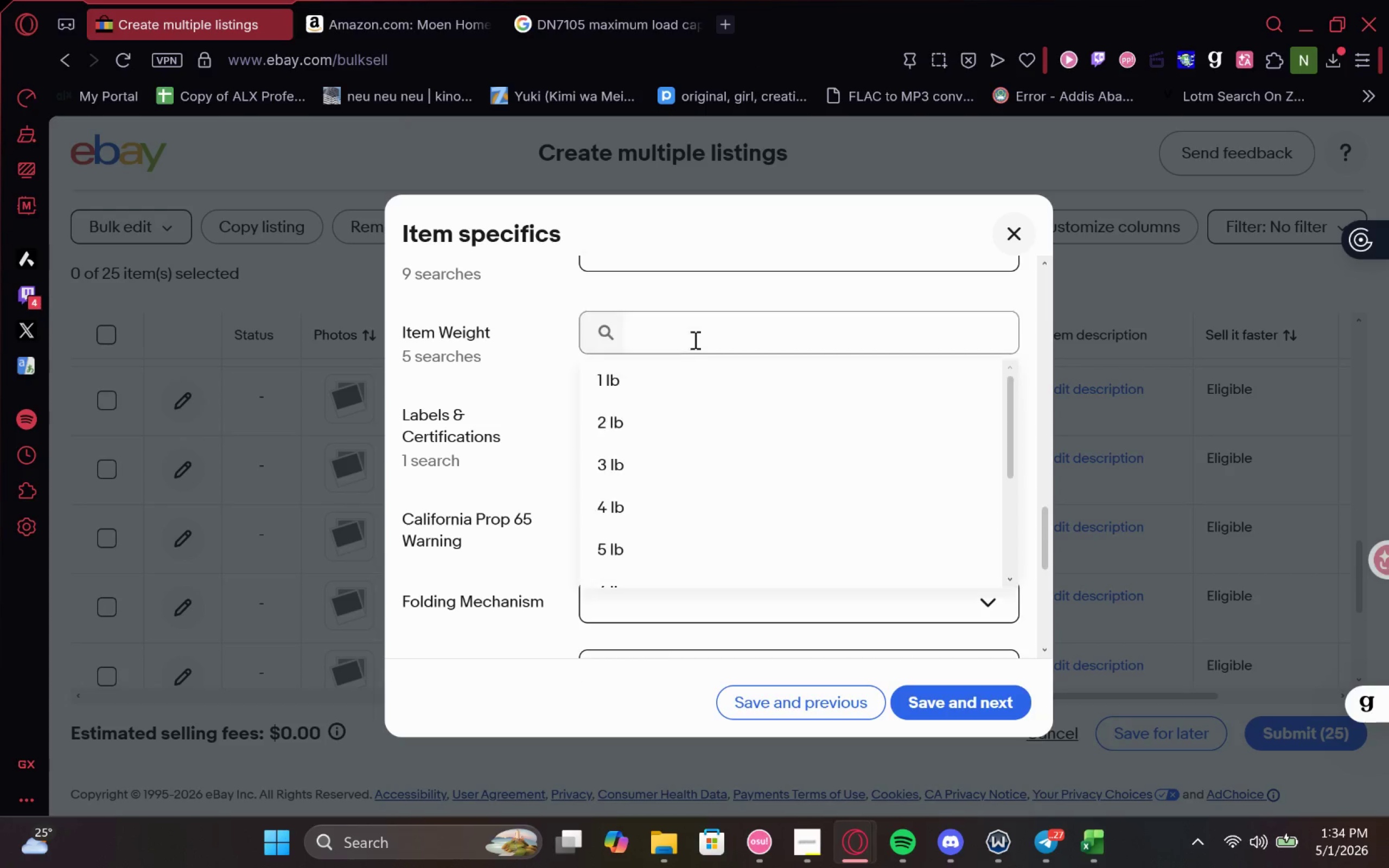 
left_click([694, 340])
 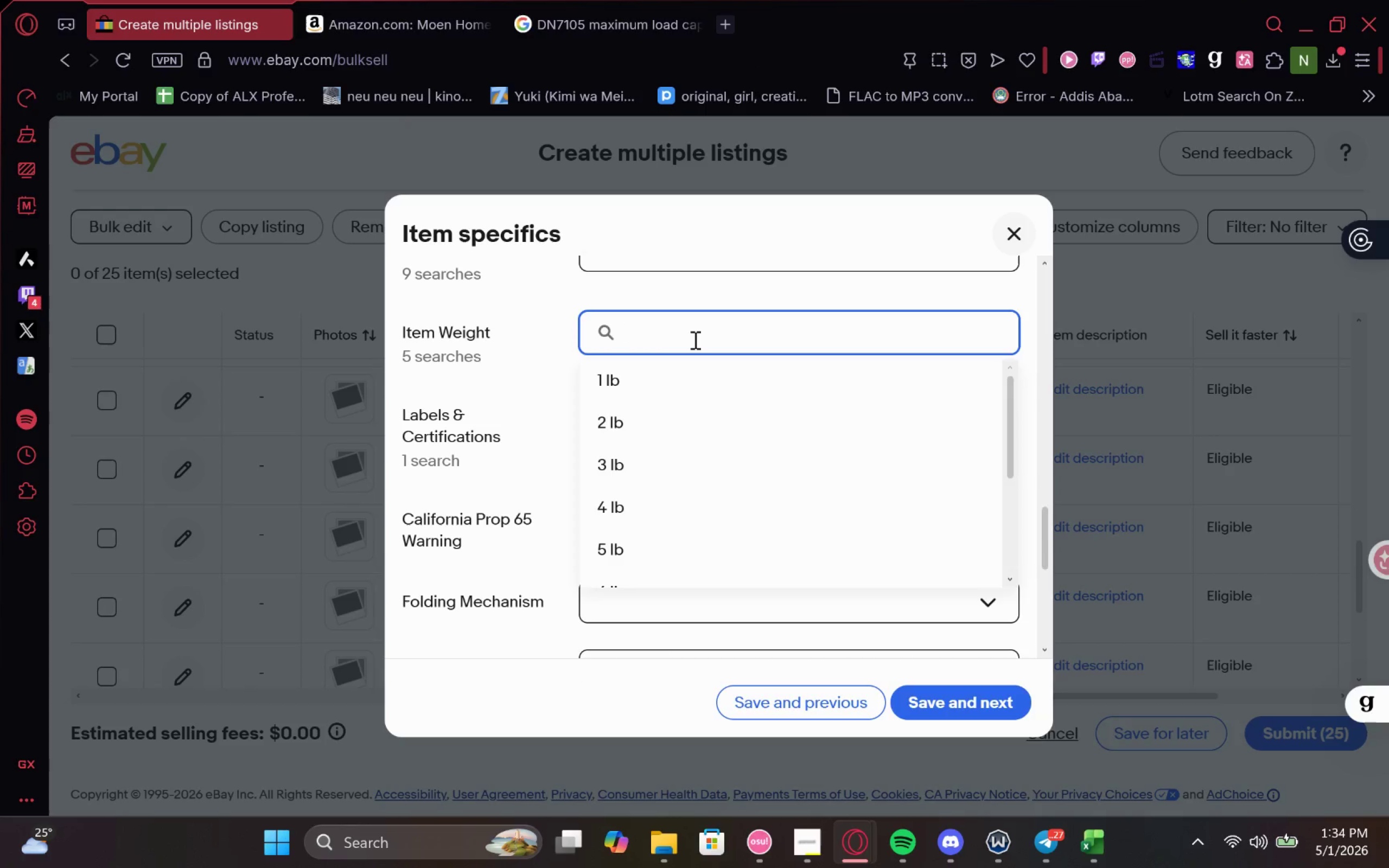 
type(17.25 lb)
 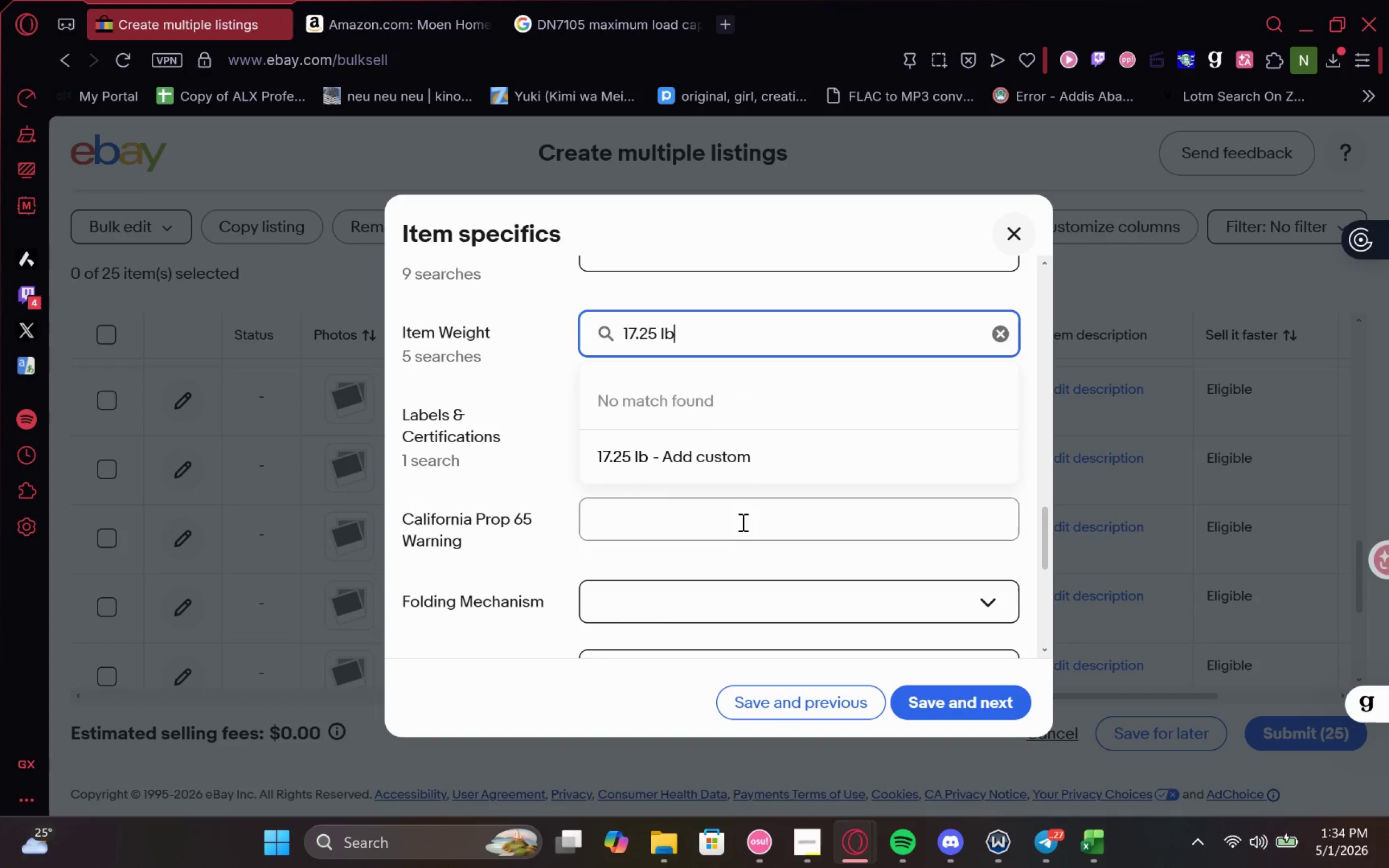 
left_click([746, 456])
 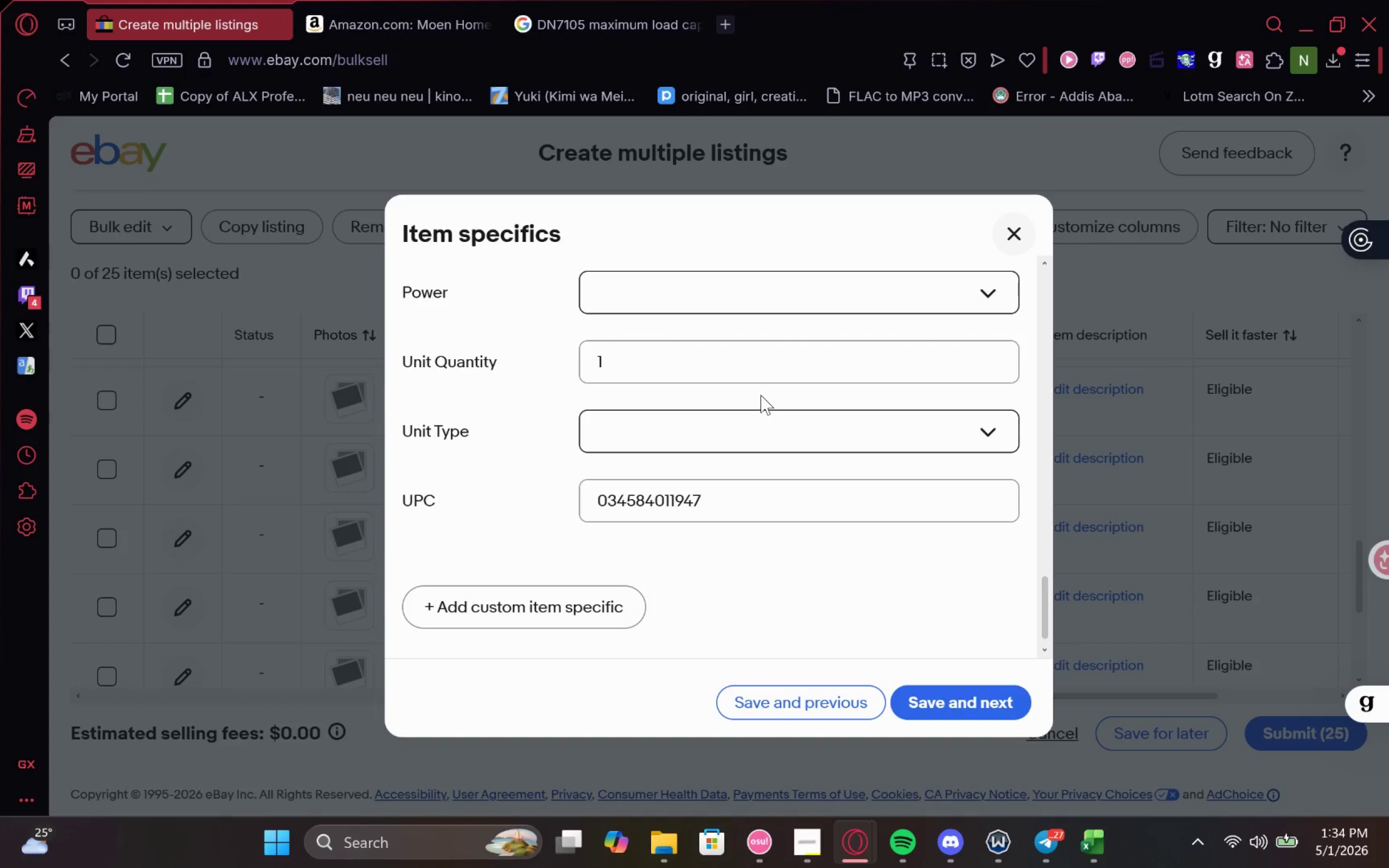 
wait(5.4)
 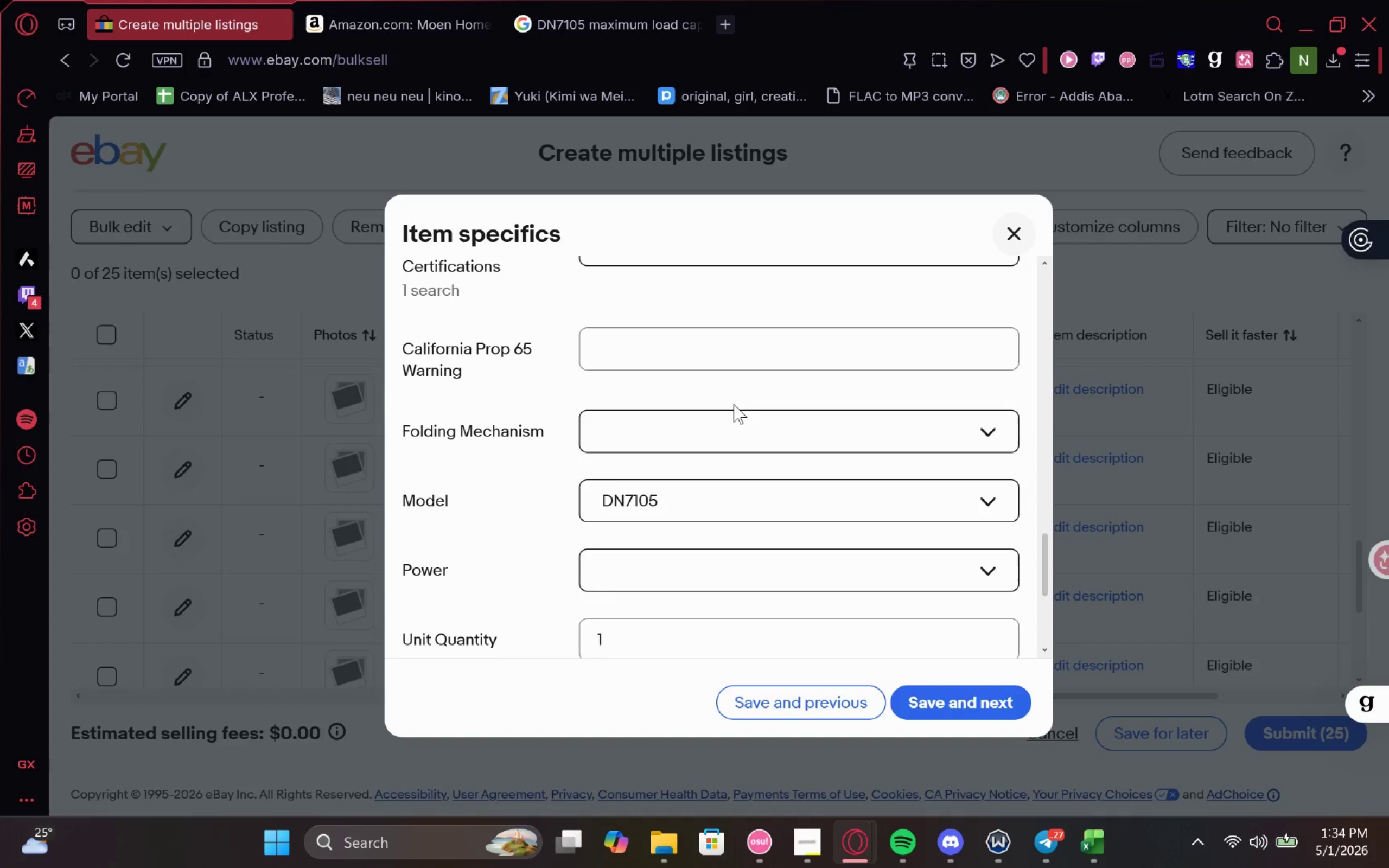 
left_click([945, 867])
 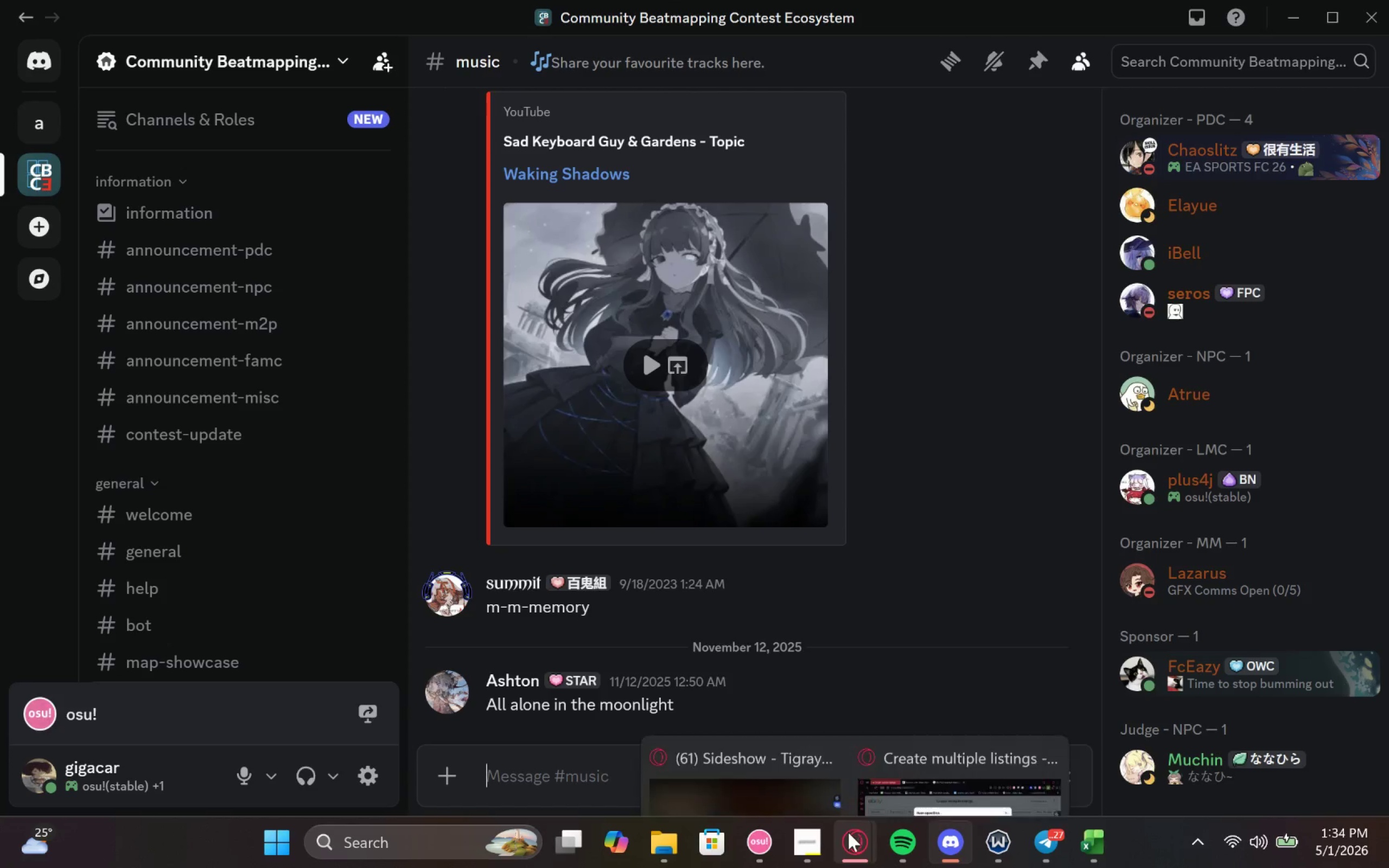 
left_click([902, 780])
 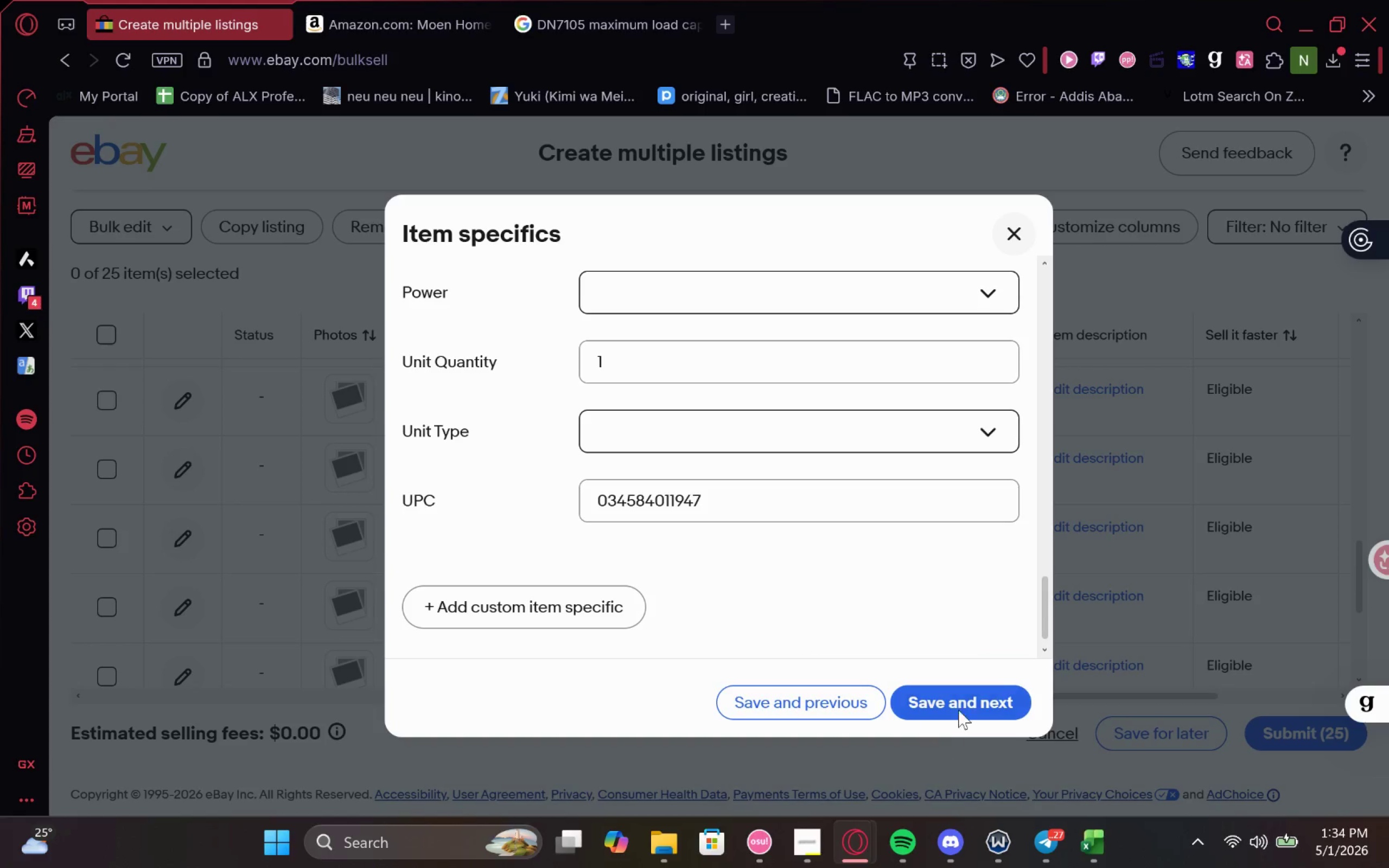 
left_click([960, 704])
 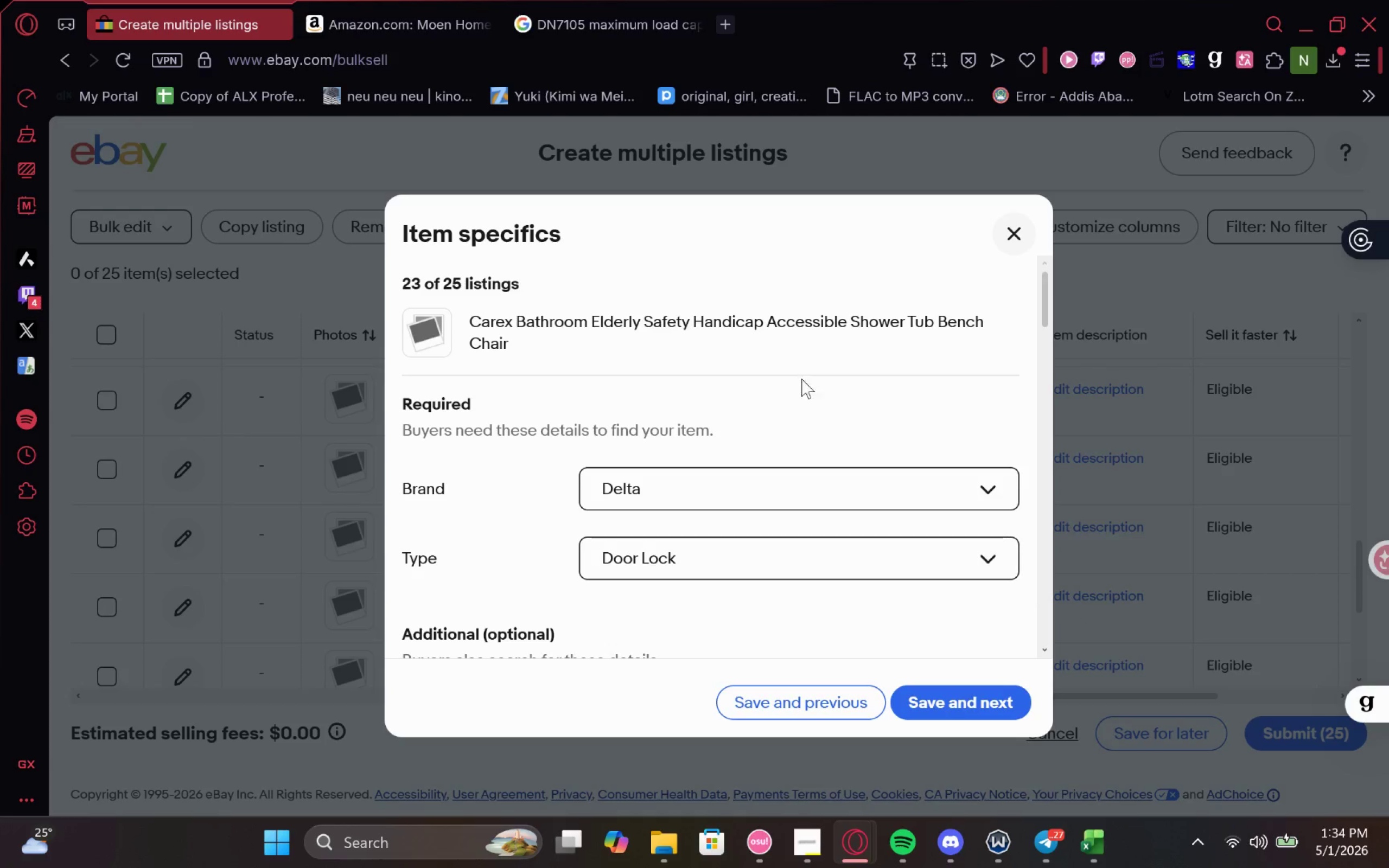 
wait(5.55)
 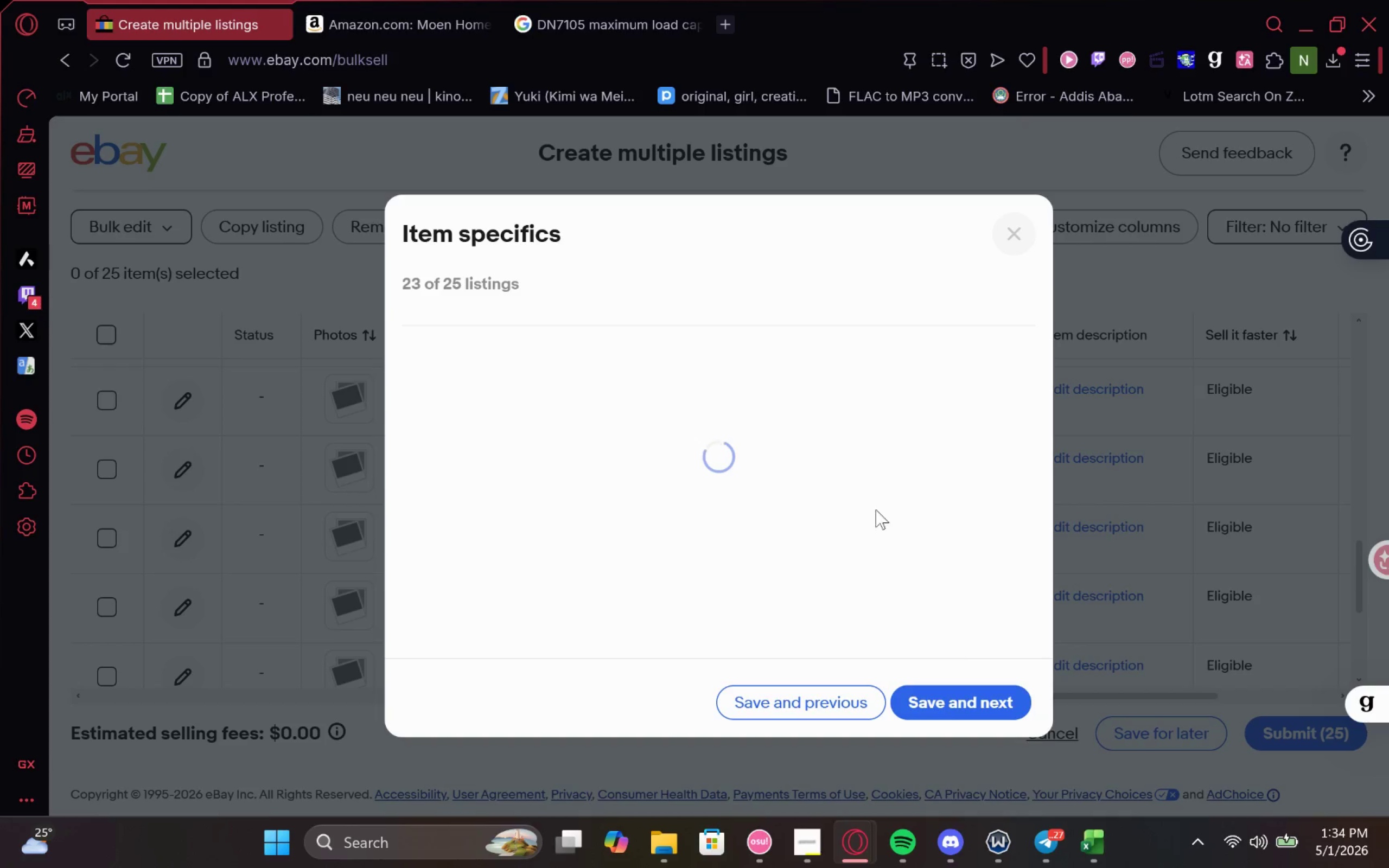 
left_click([750, 464])
 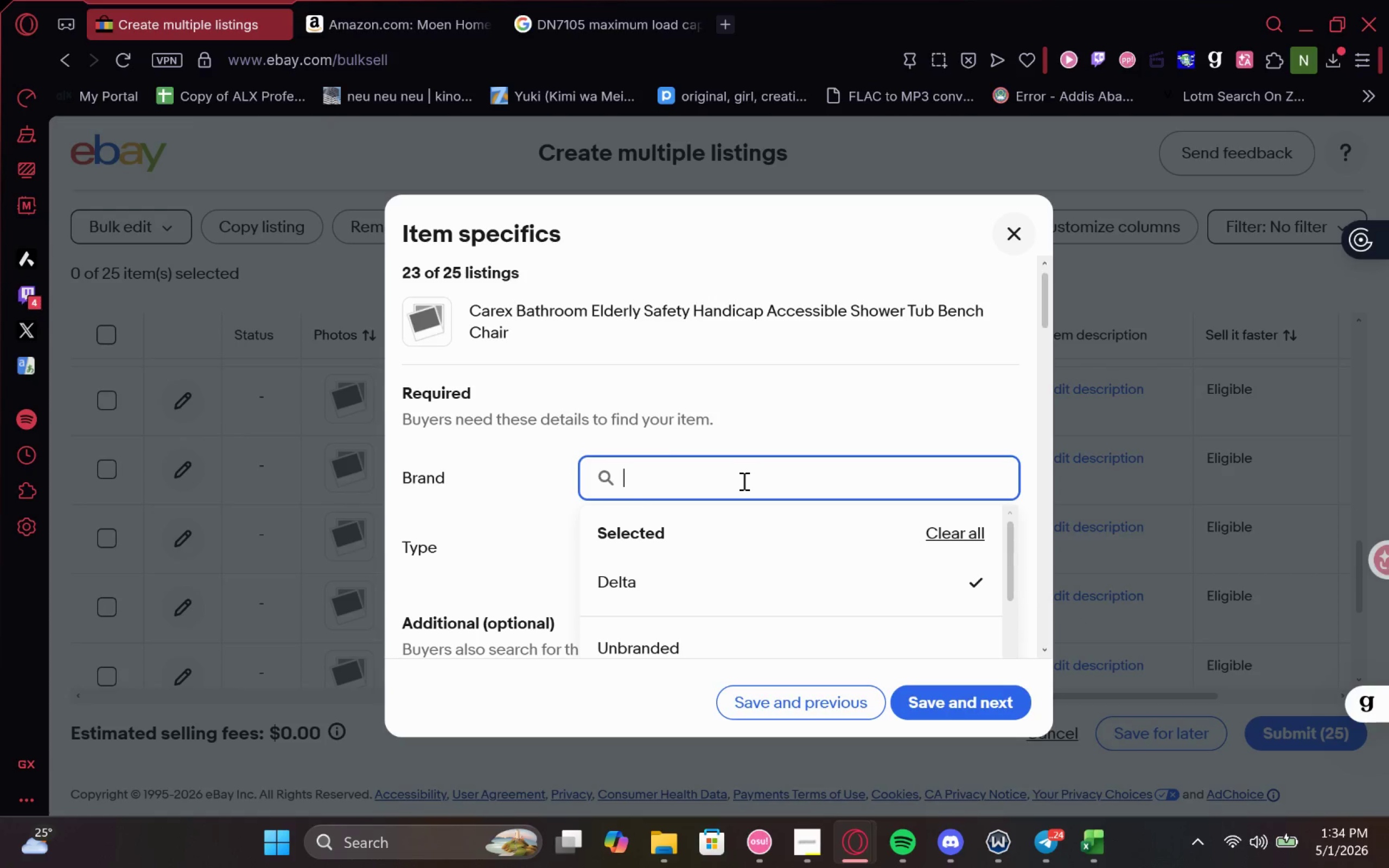 
type(Carex)
 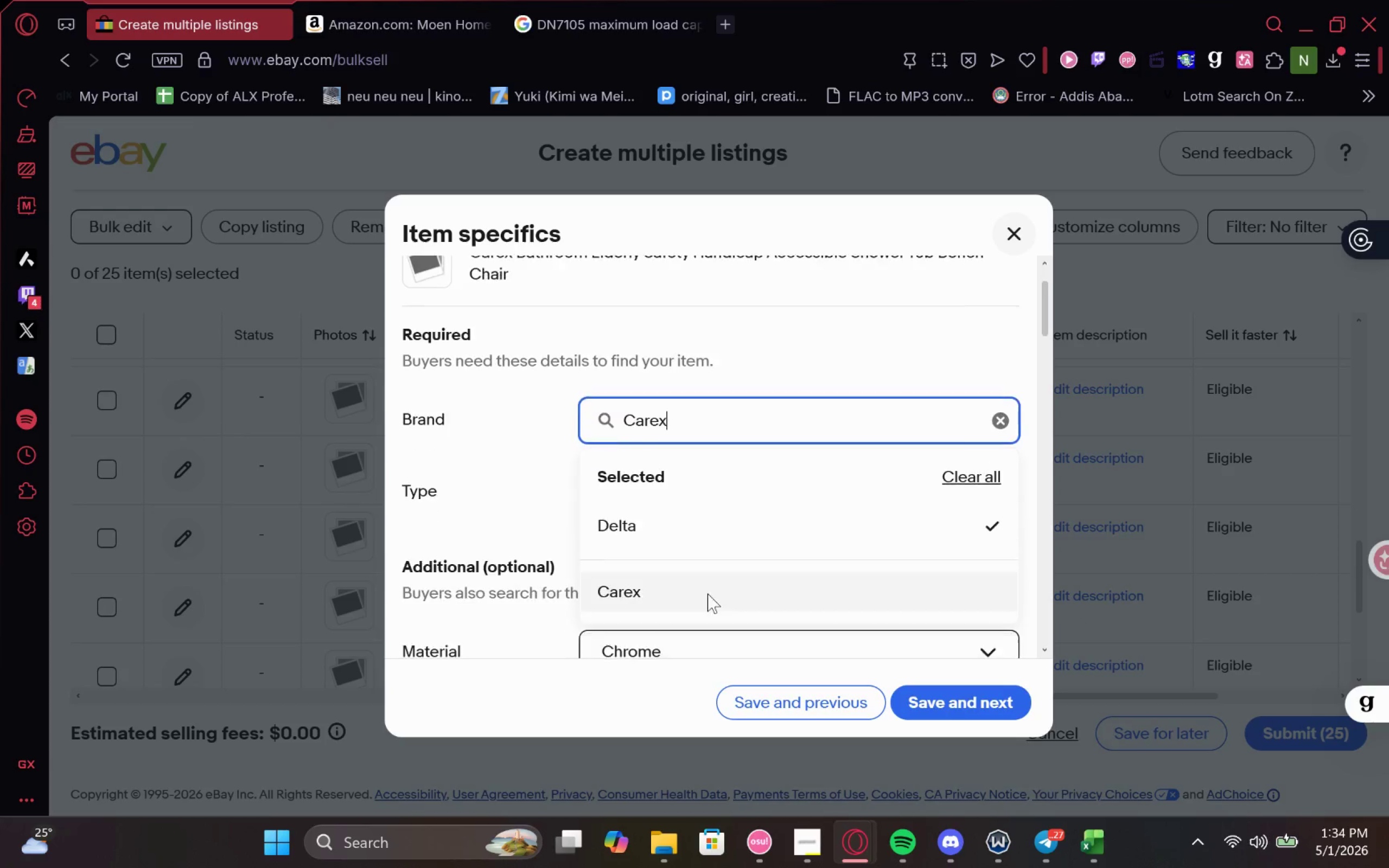 
left_click([687, 592])
 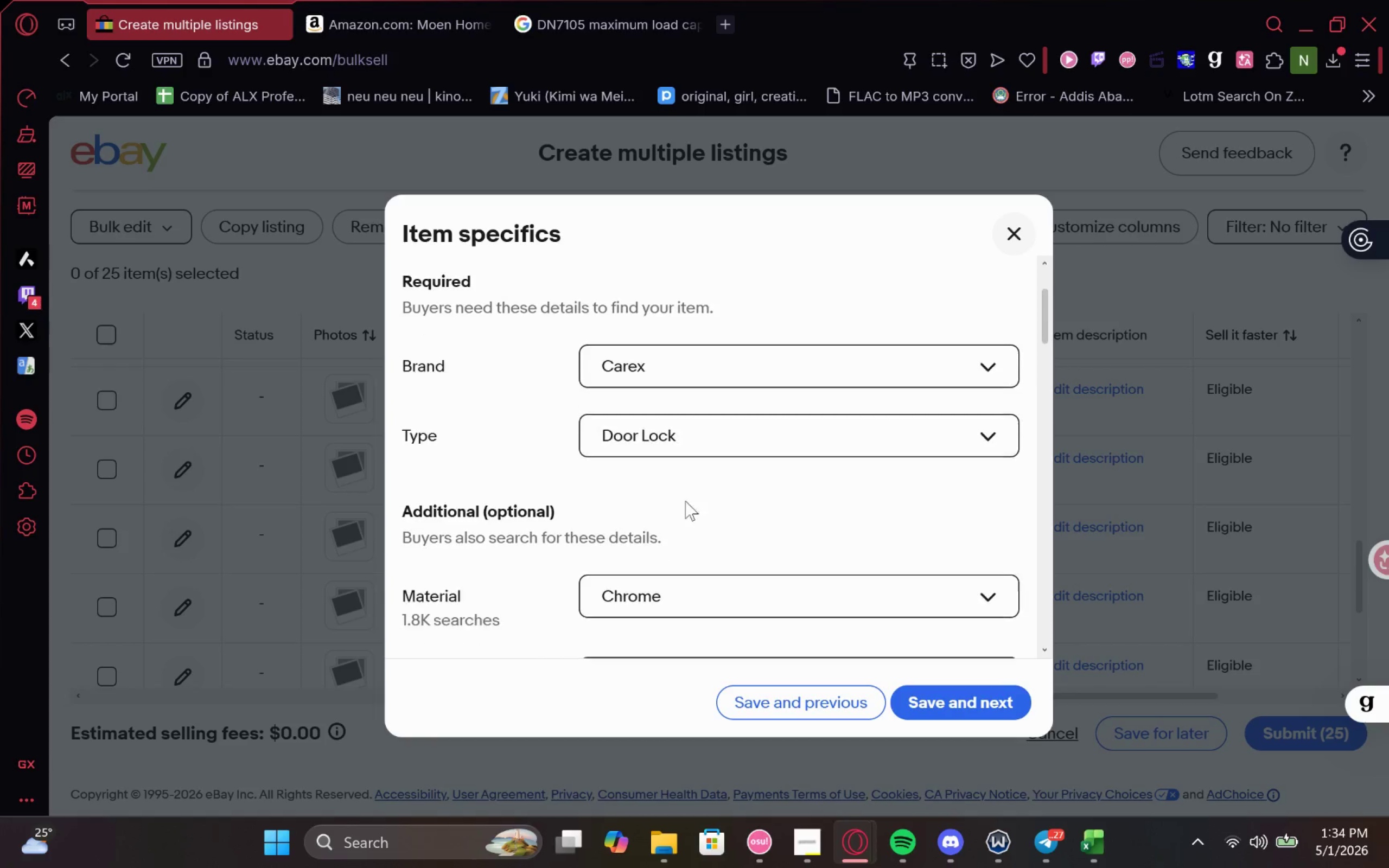 
left_click([696, 438])
 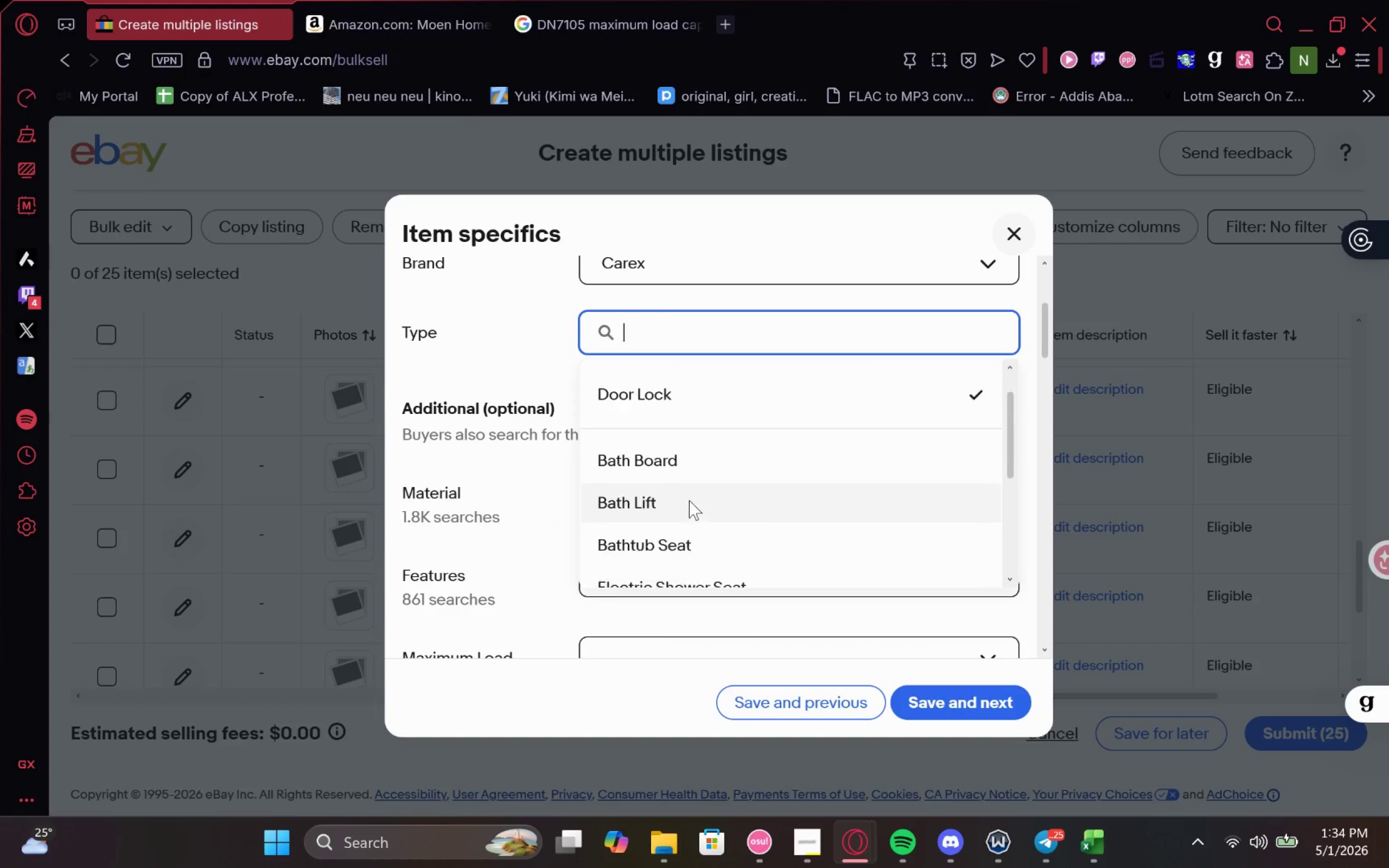 
left_click([673, 513])
 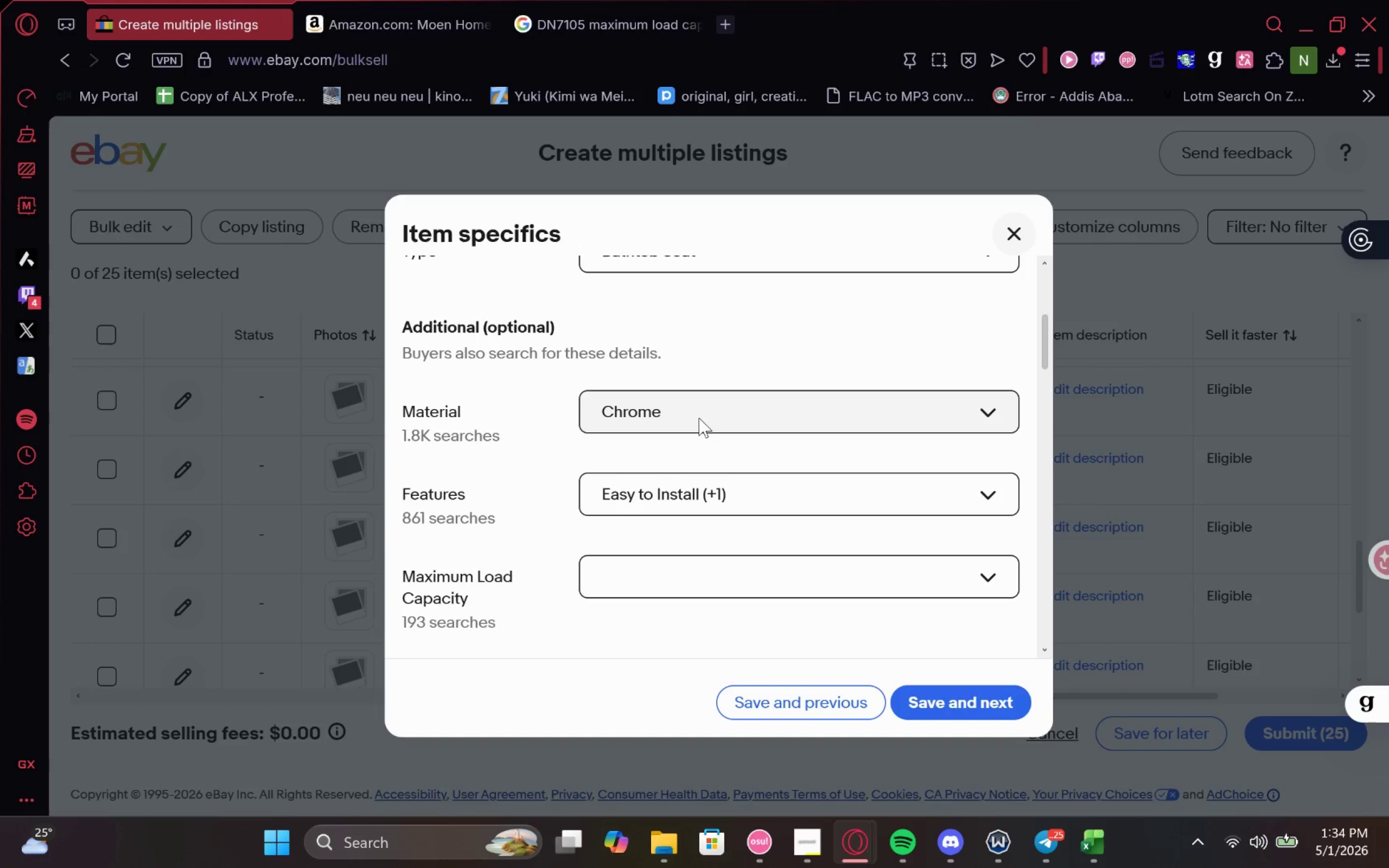 
left_click([699, 418])
 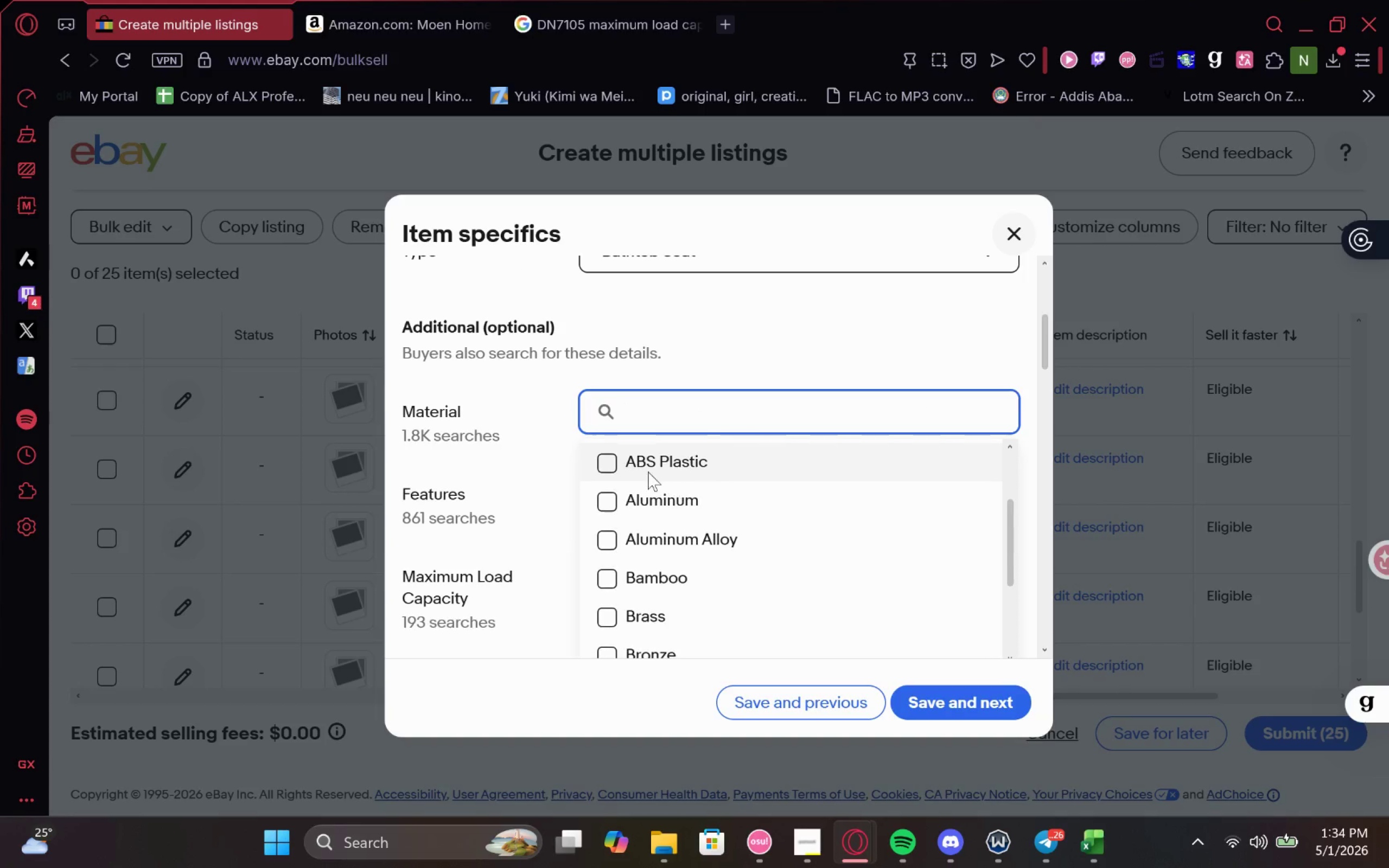 
left_click([614, 462])
 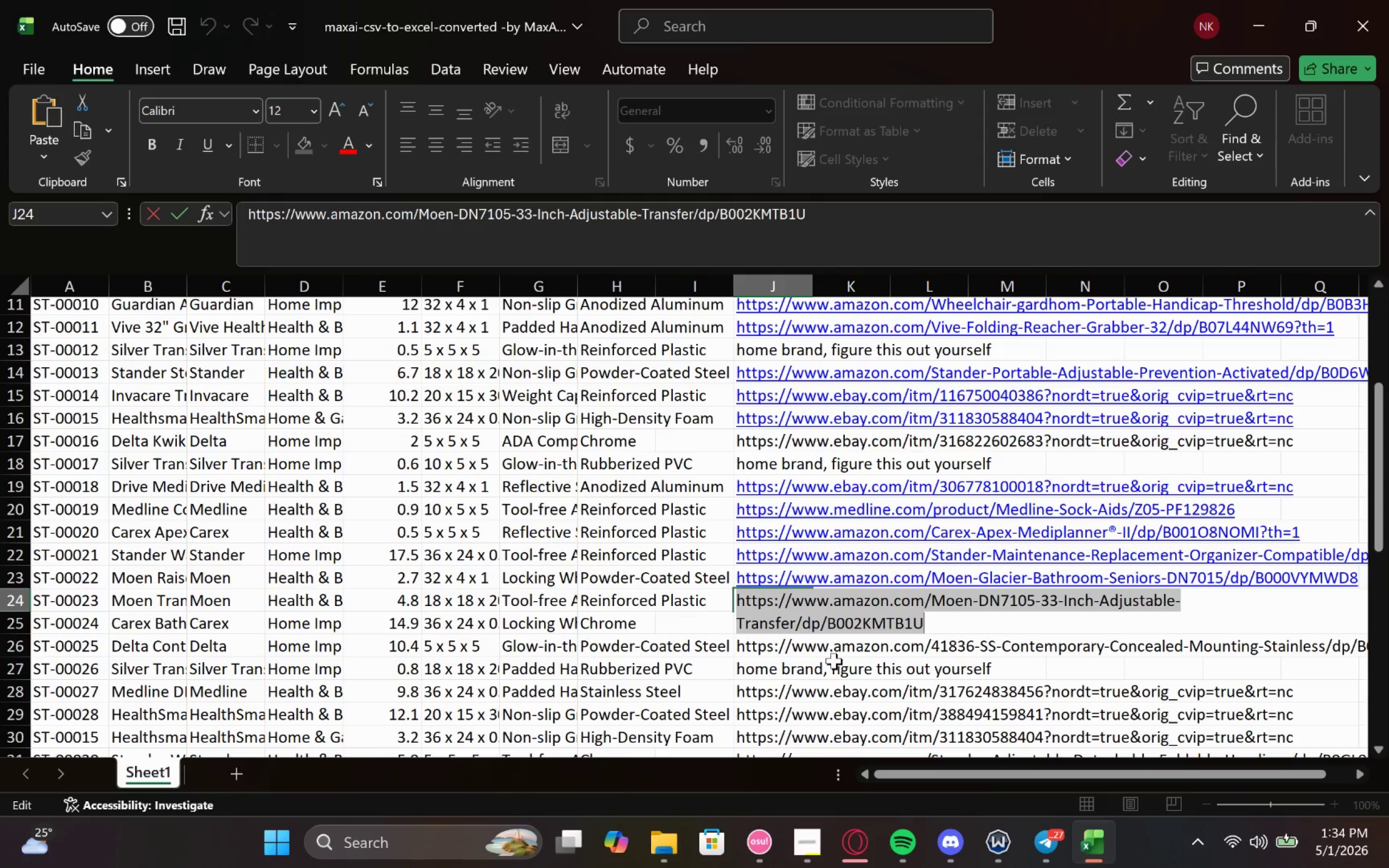 
left_click([691, 624])
 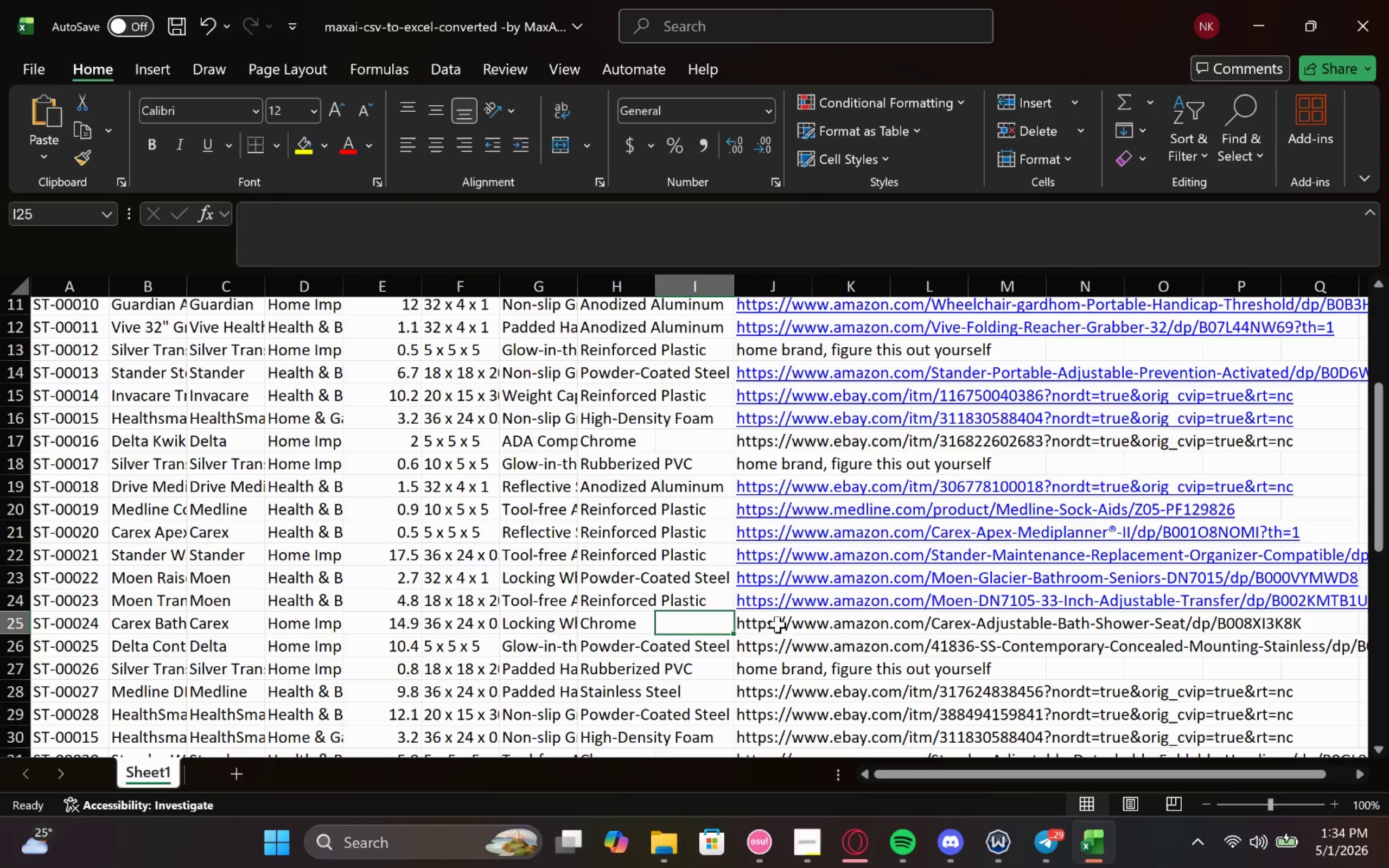 
double_click([779, 624])
 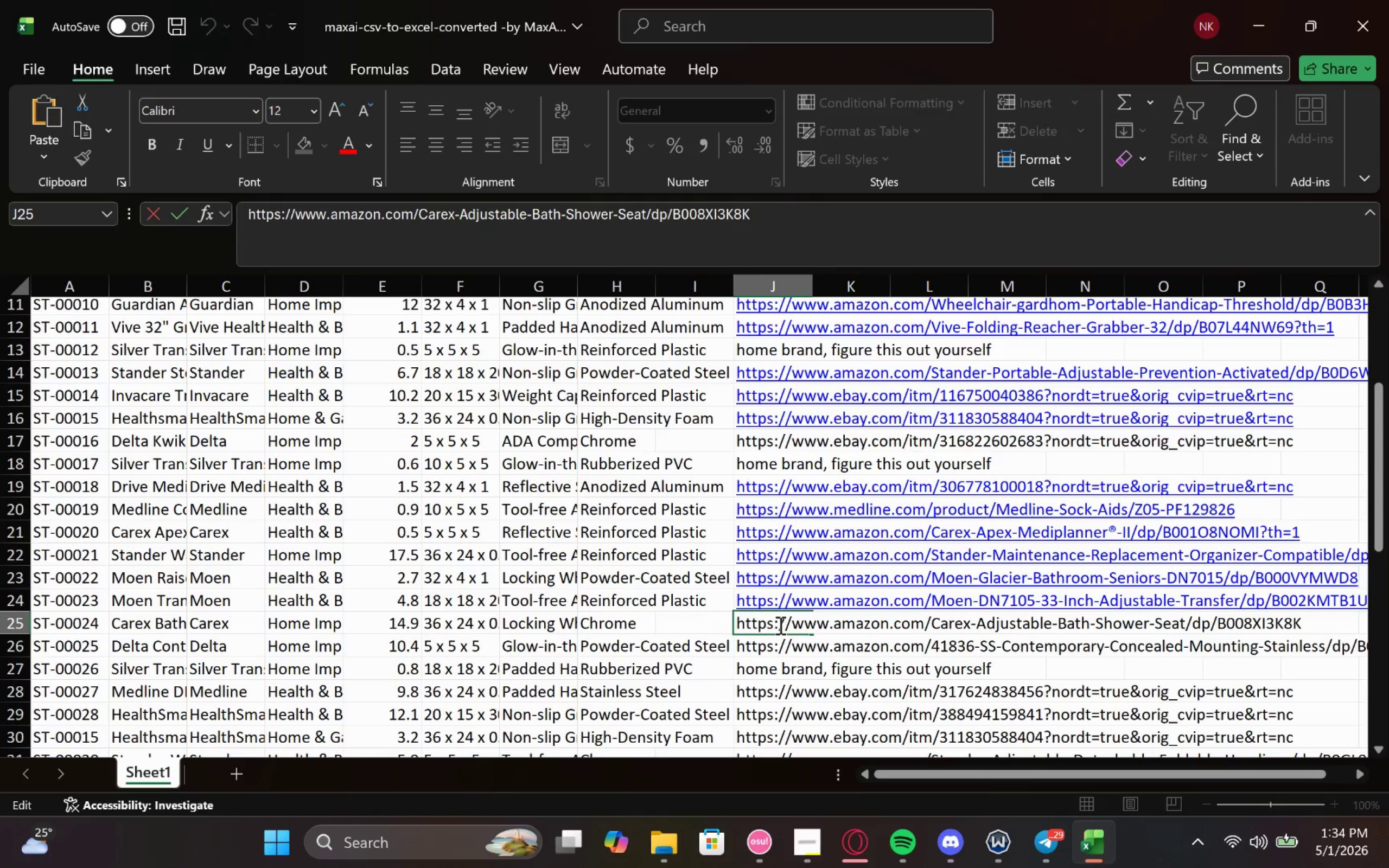 
key(Control+A)
 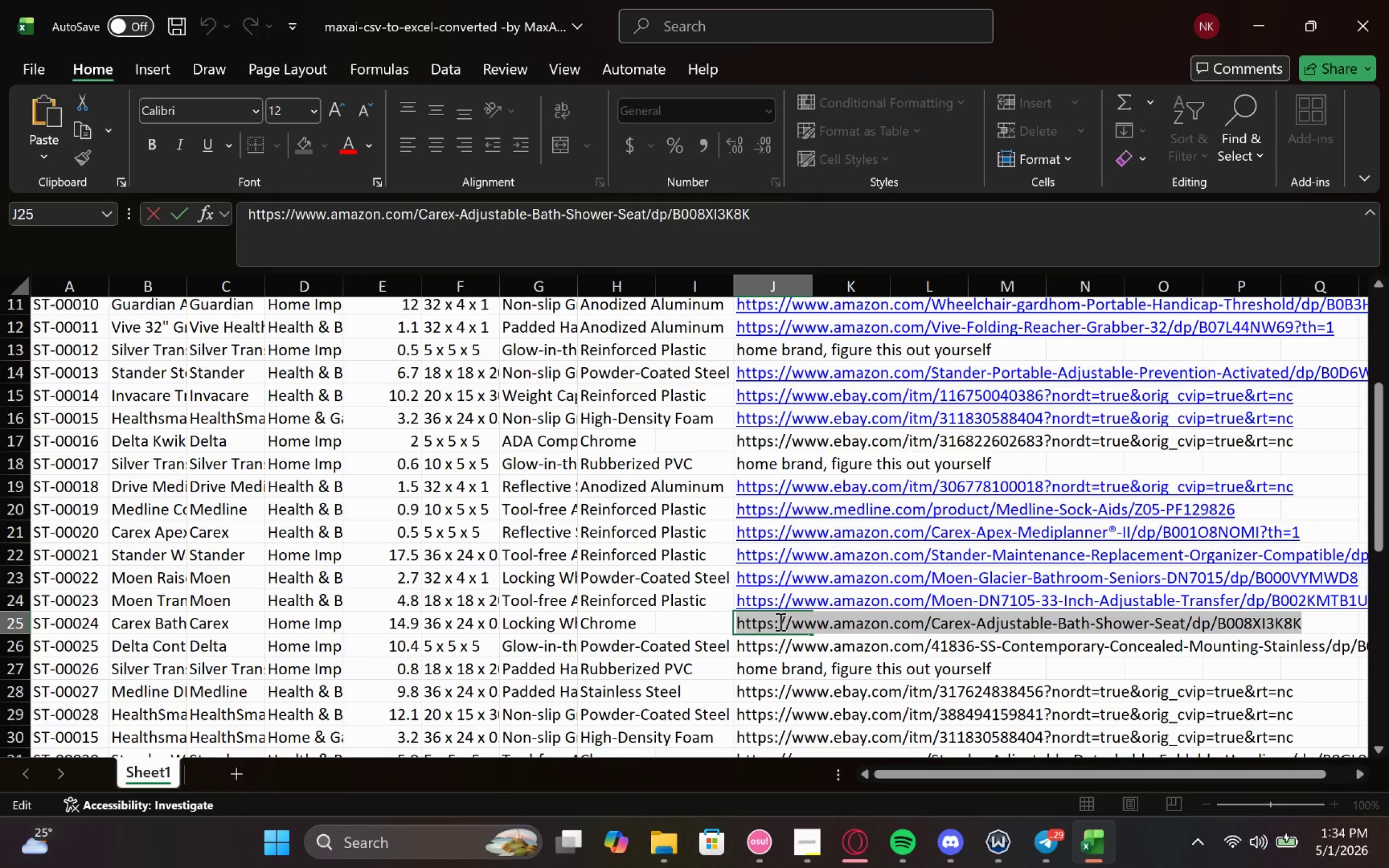 
key(Control+C)
 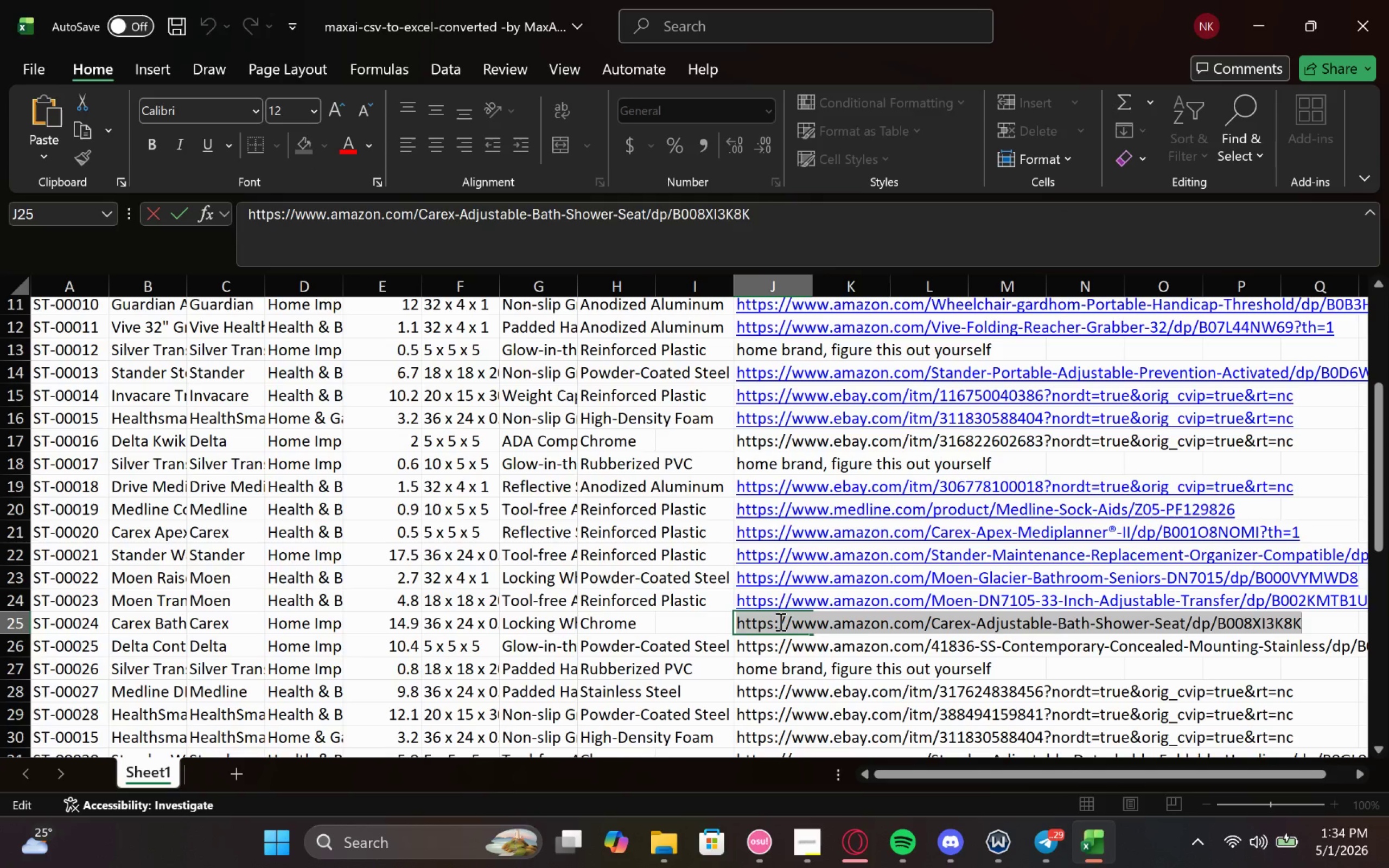 
key(Control+C)
 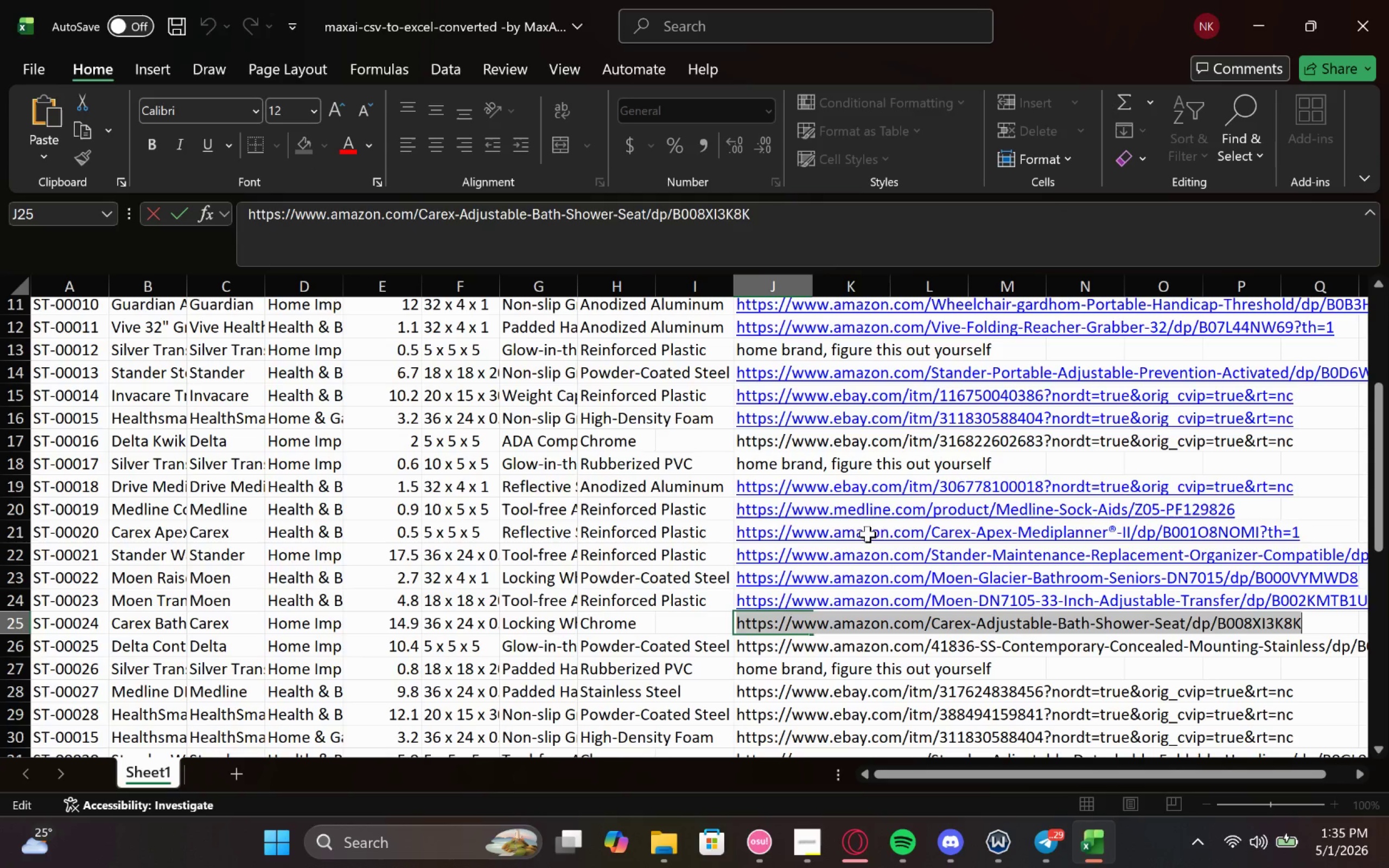 
key(Control+C)
 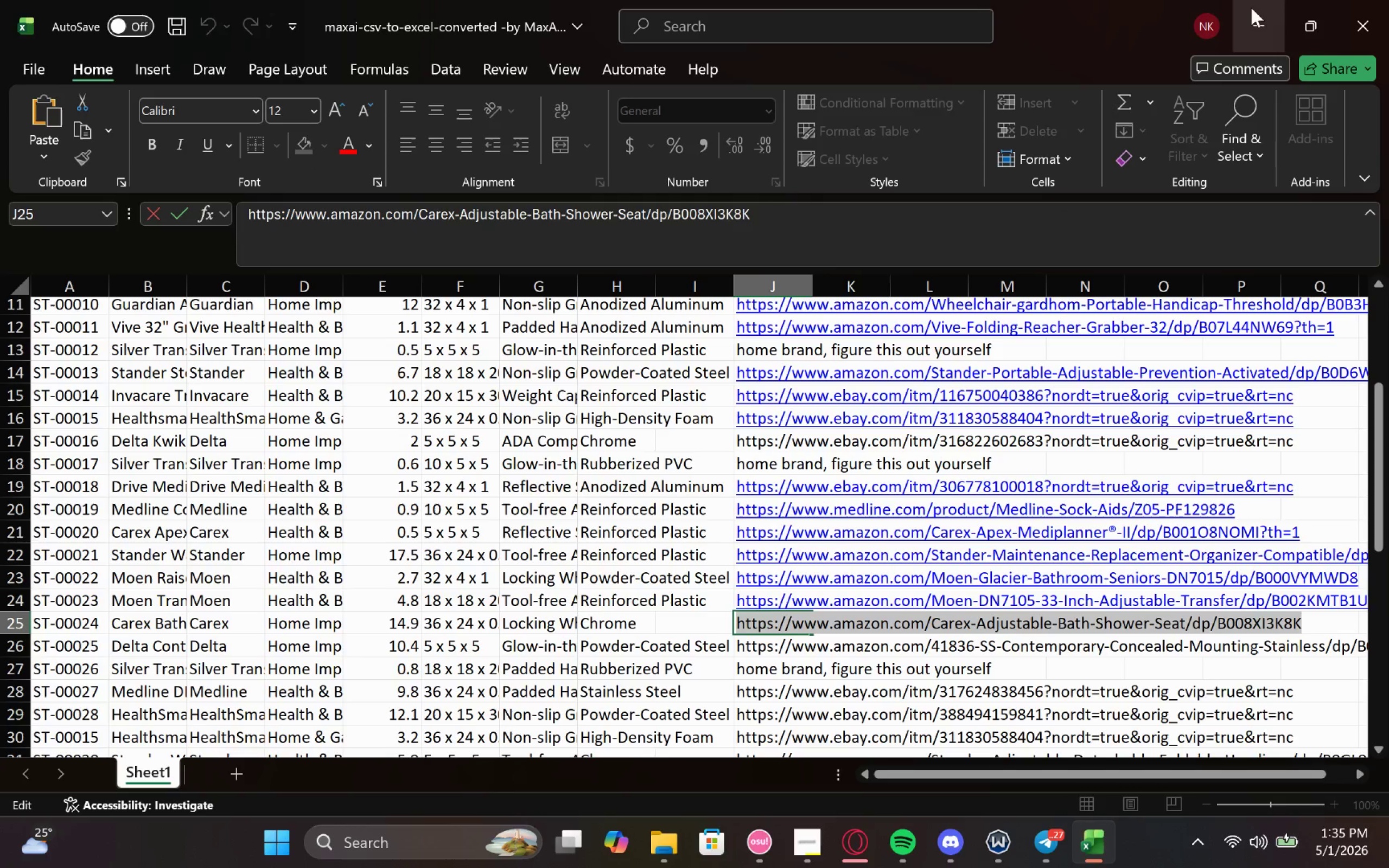 
left_click([1264, 7])
 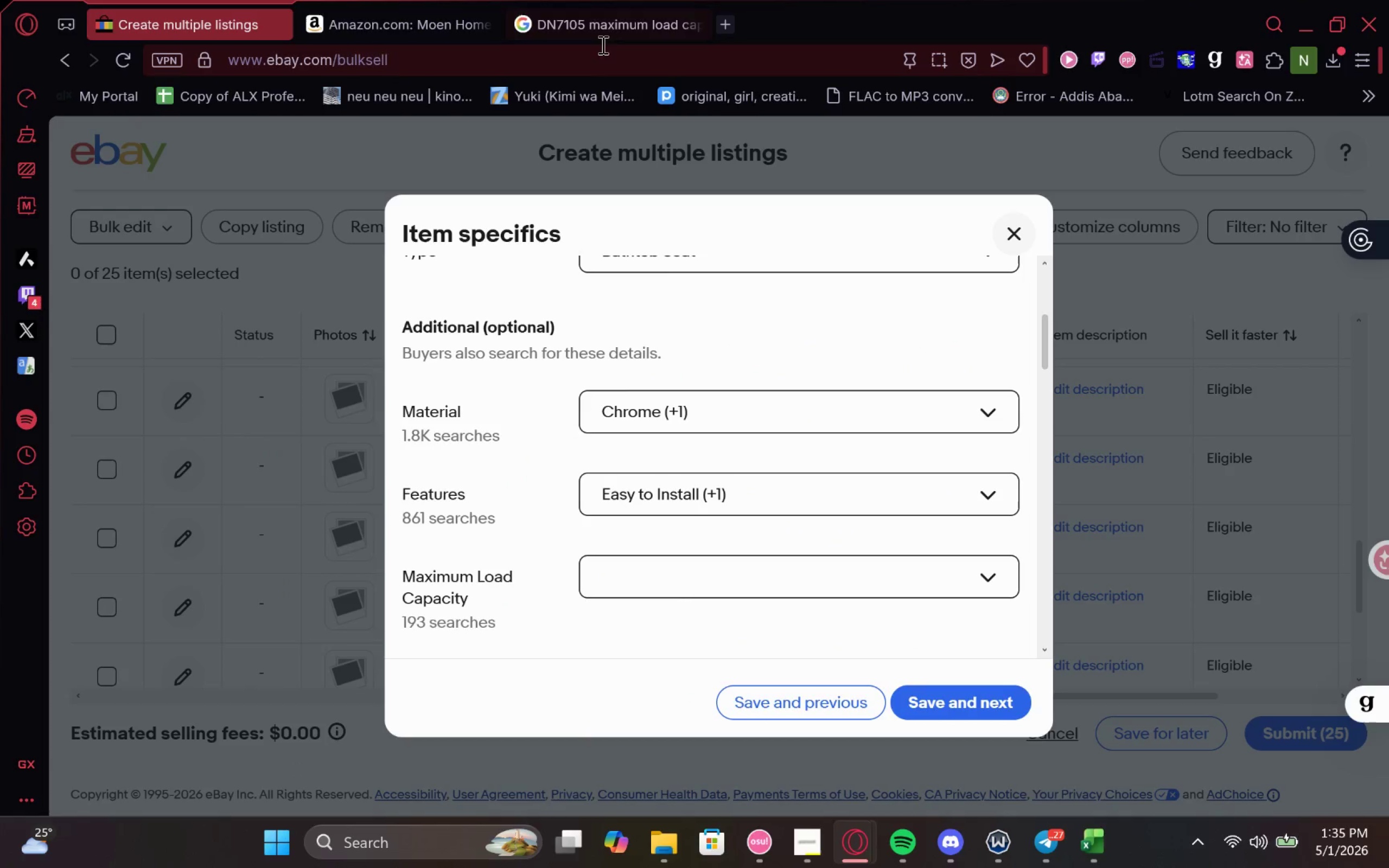 
left_click([602, 21])
 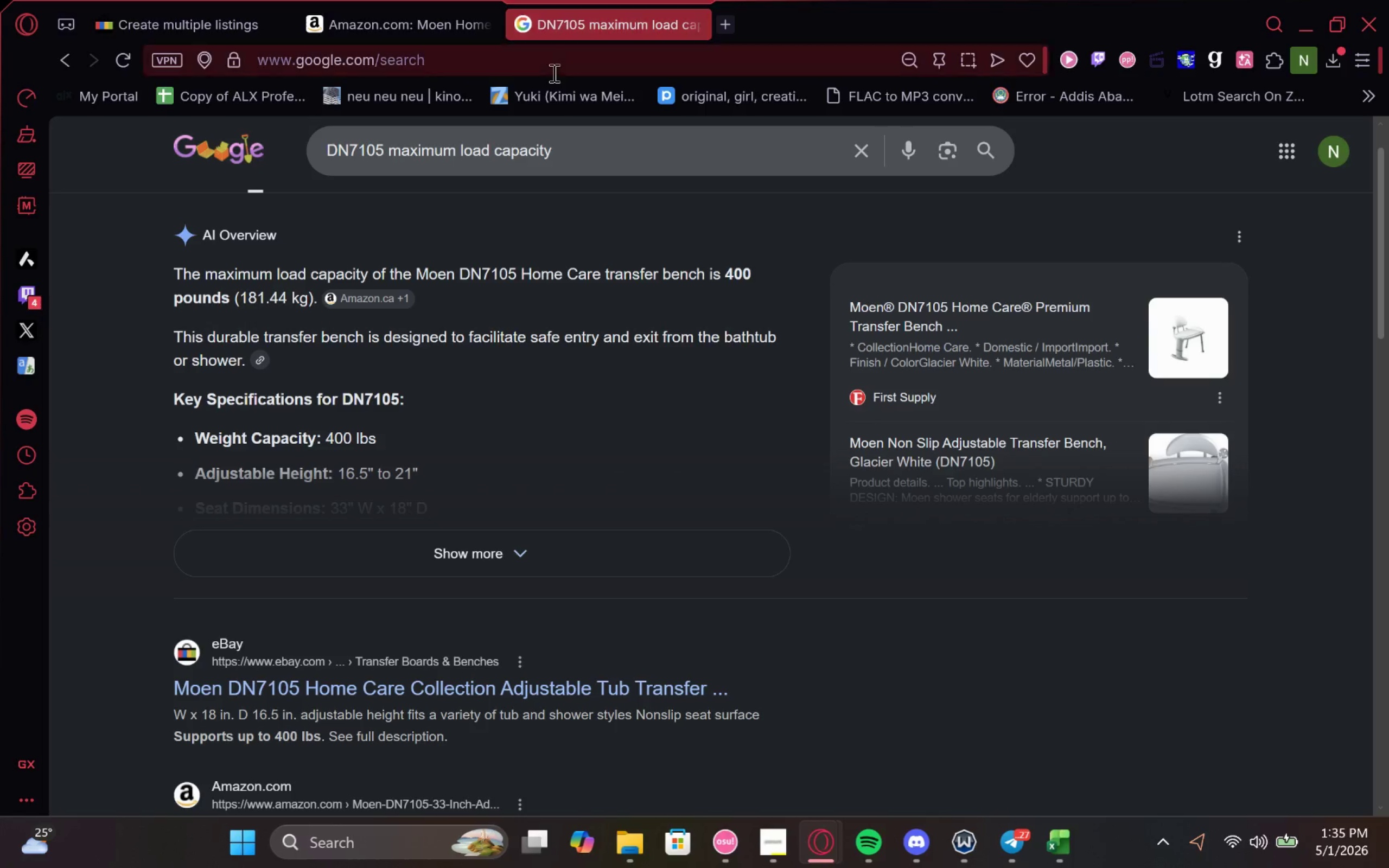 
left_click([552, 61])
 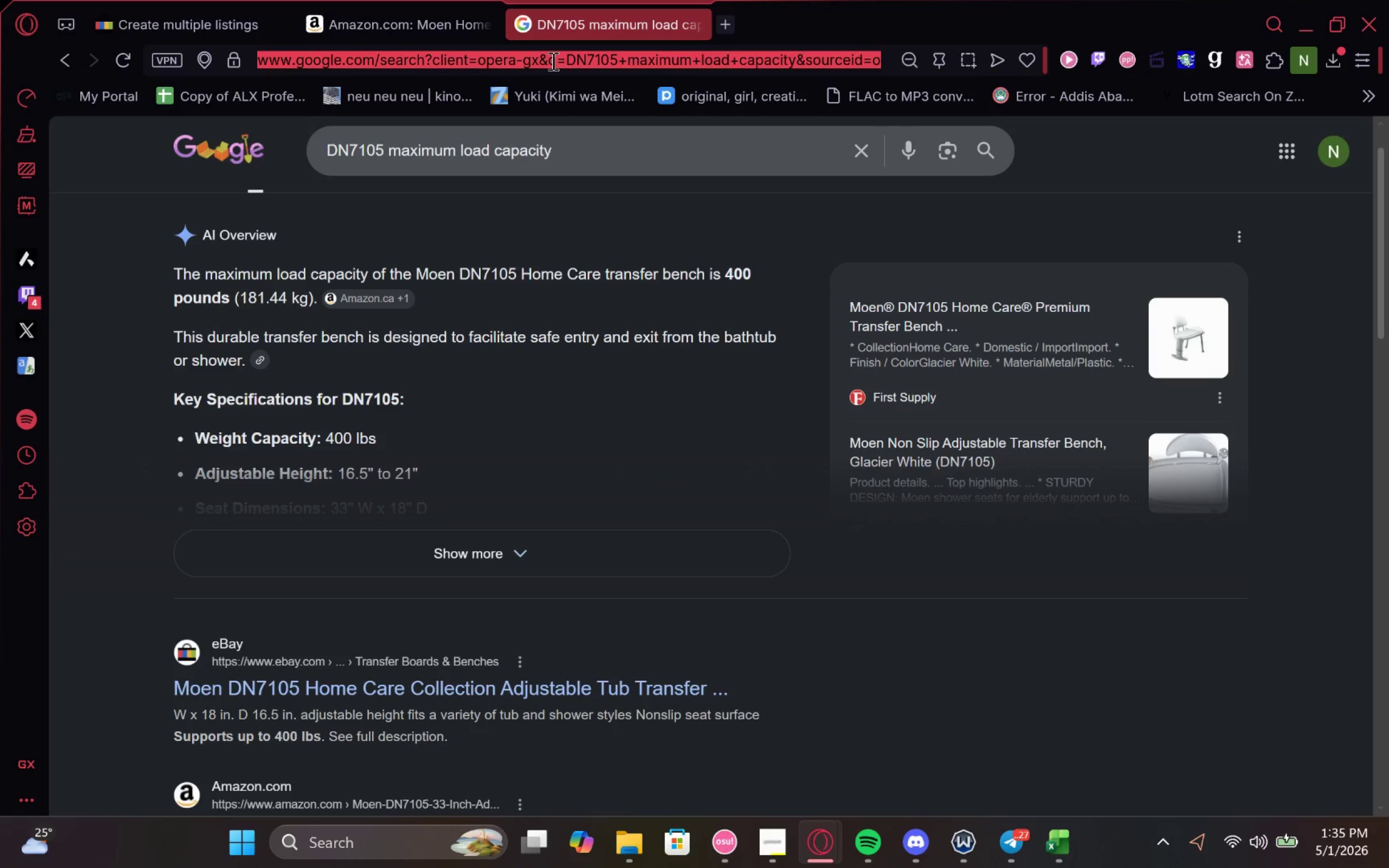 
key(Control+V)
 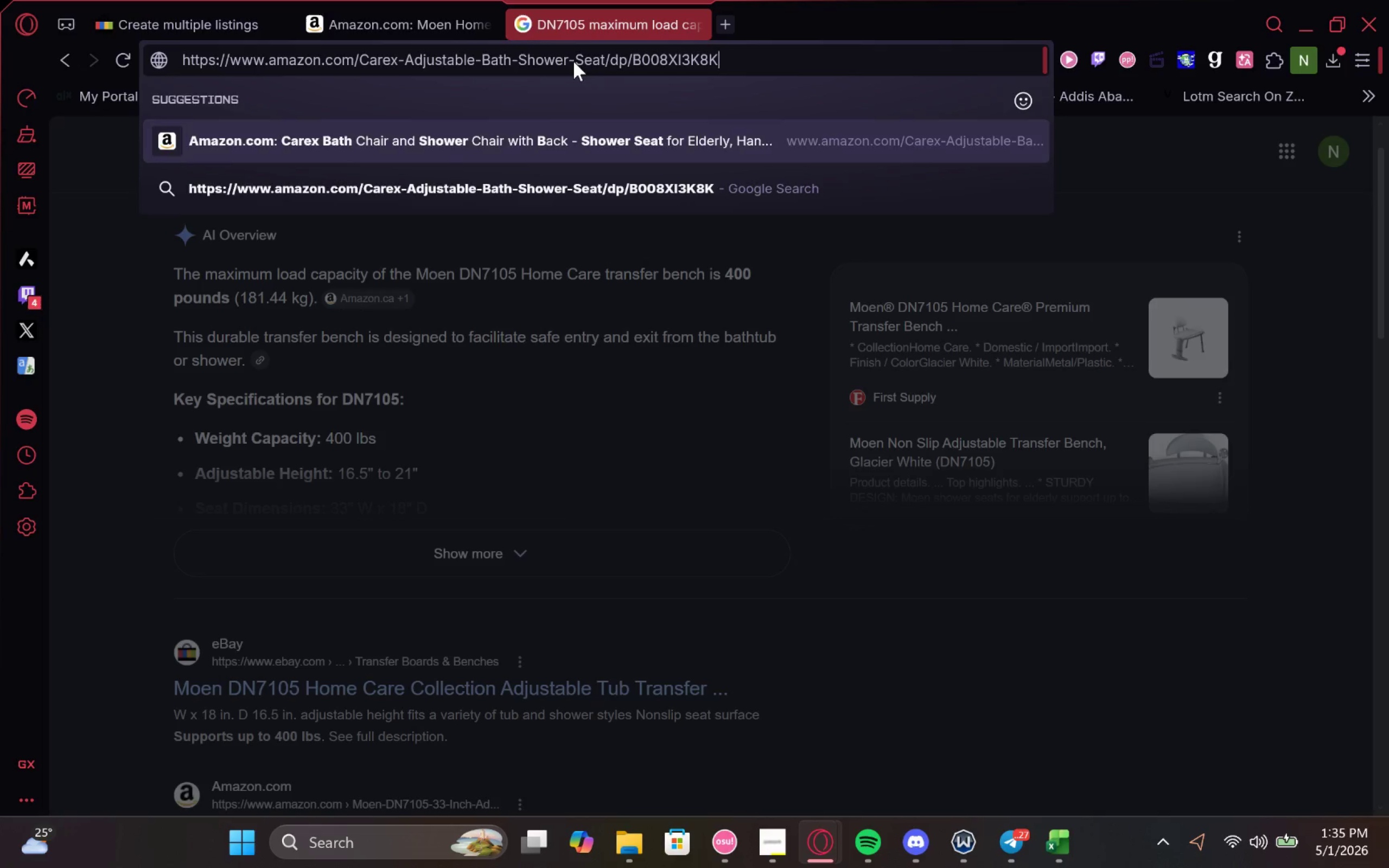 
key(Enter)
 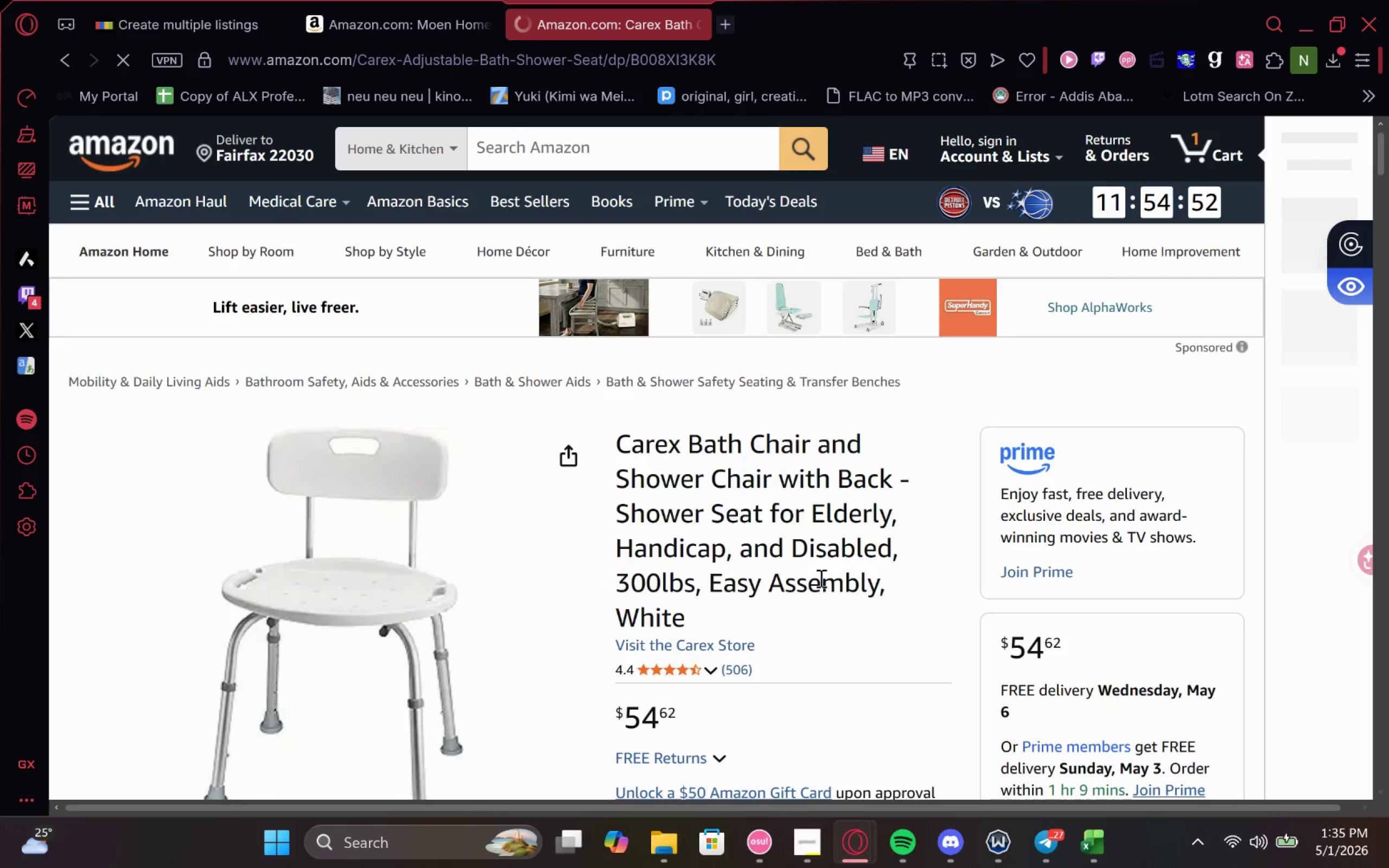 
wait(5.81)
 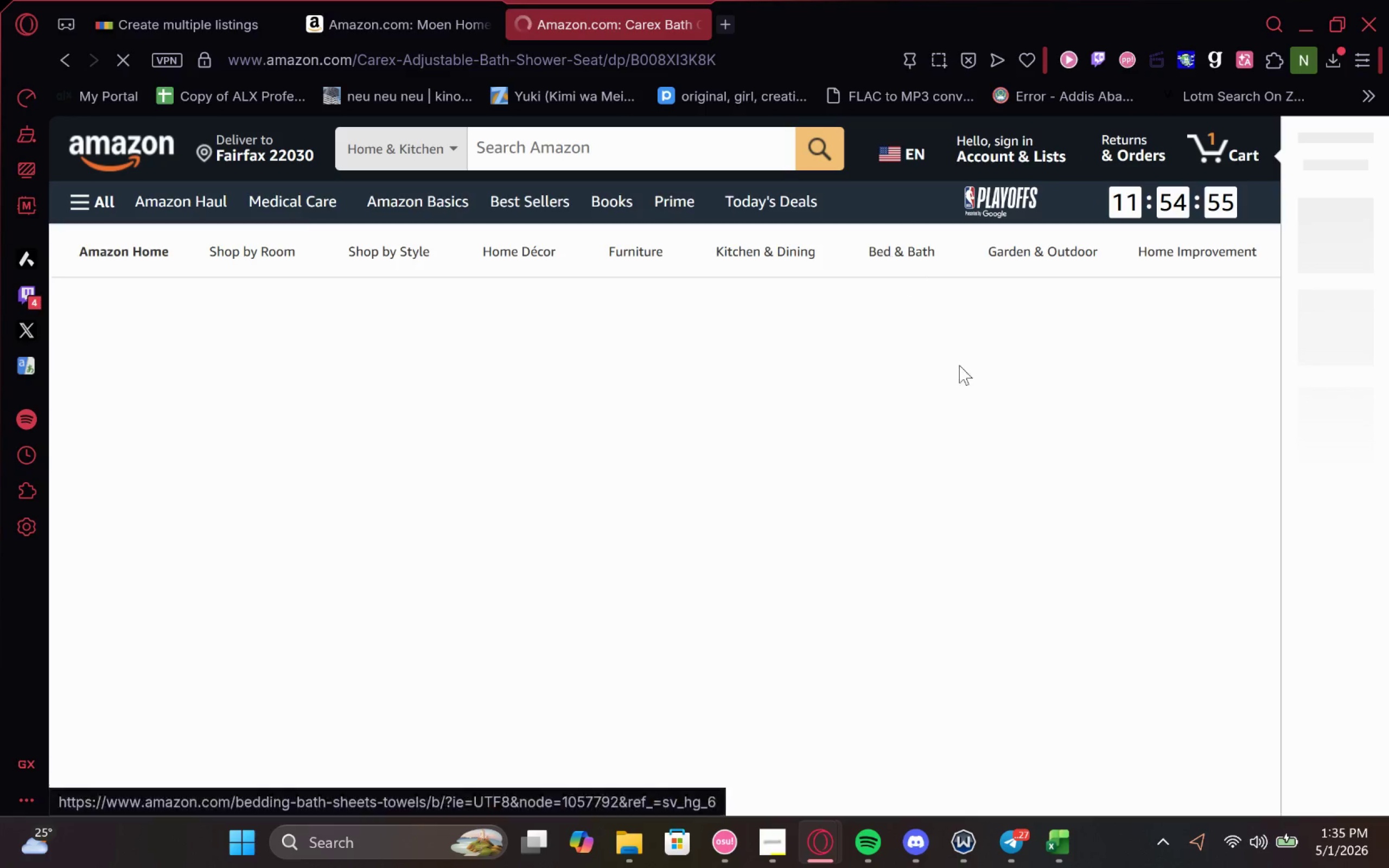 
mouse_move([743, 717])
 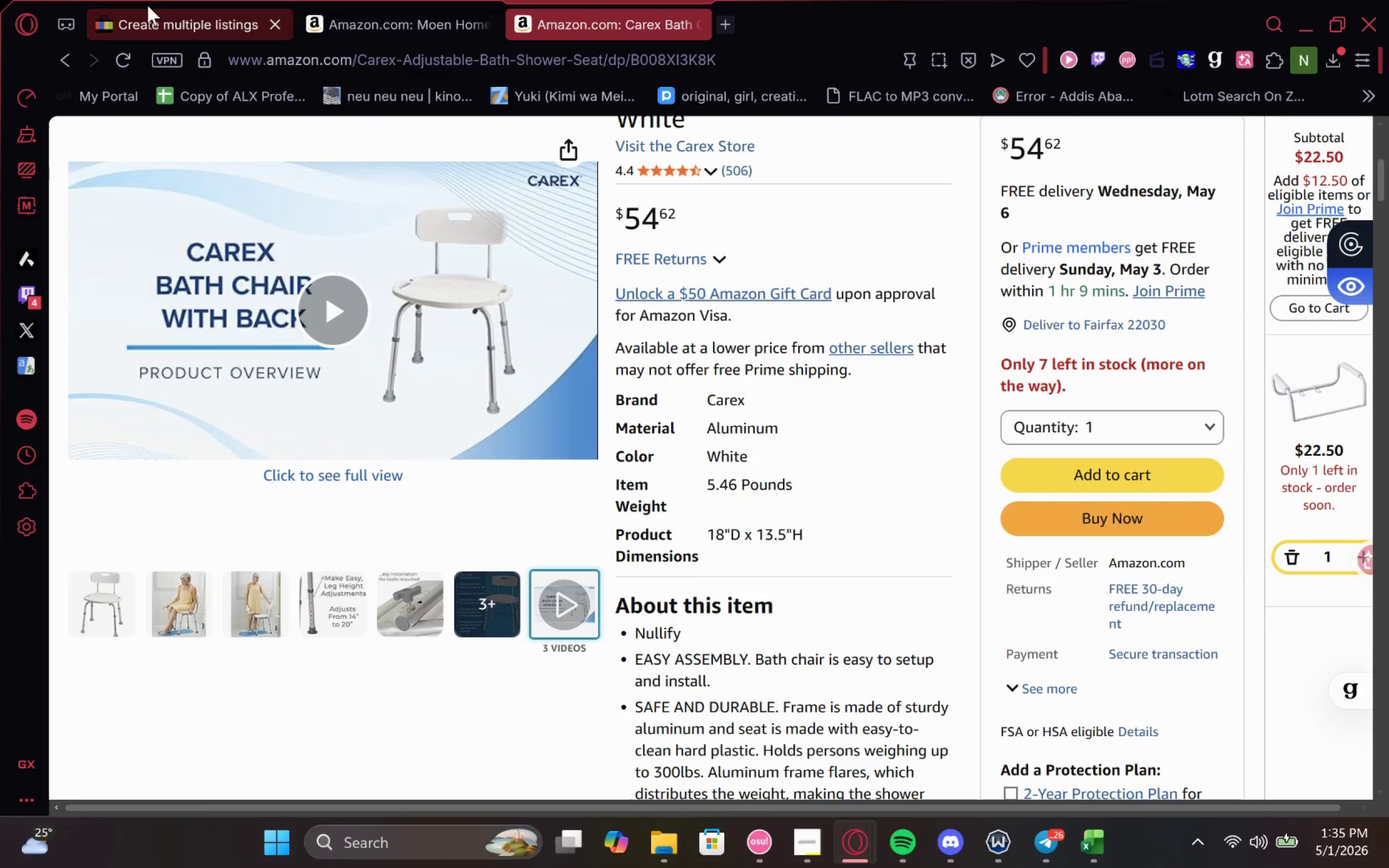 
left_click([148, 8])
 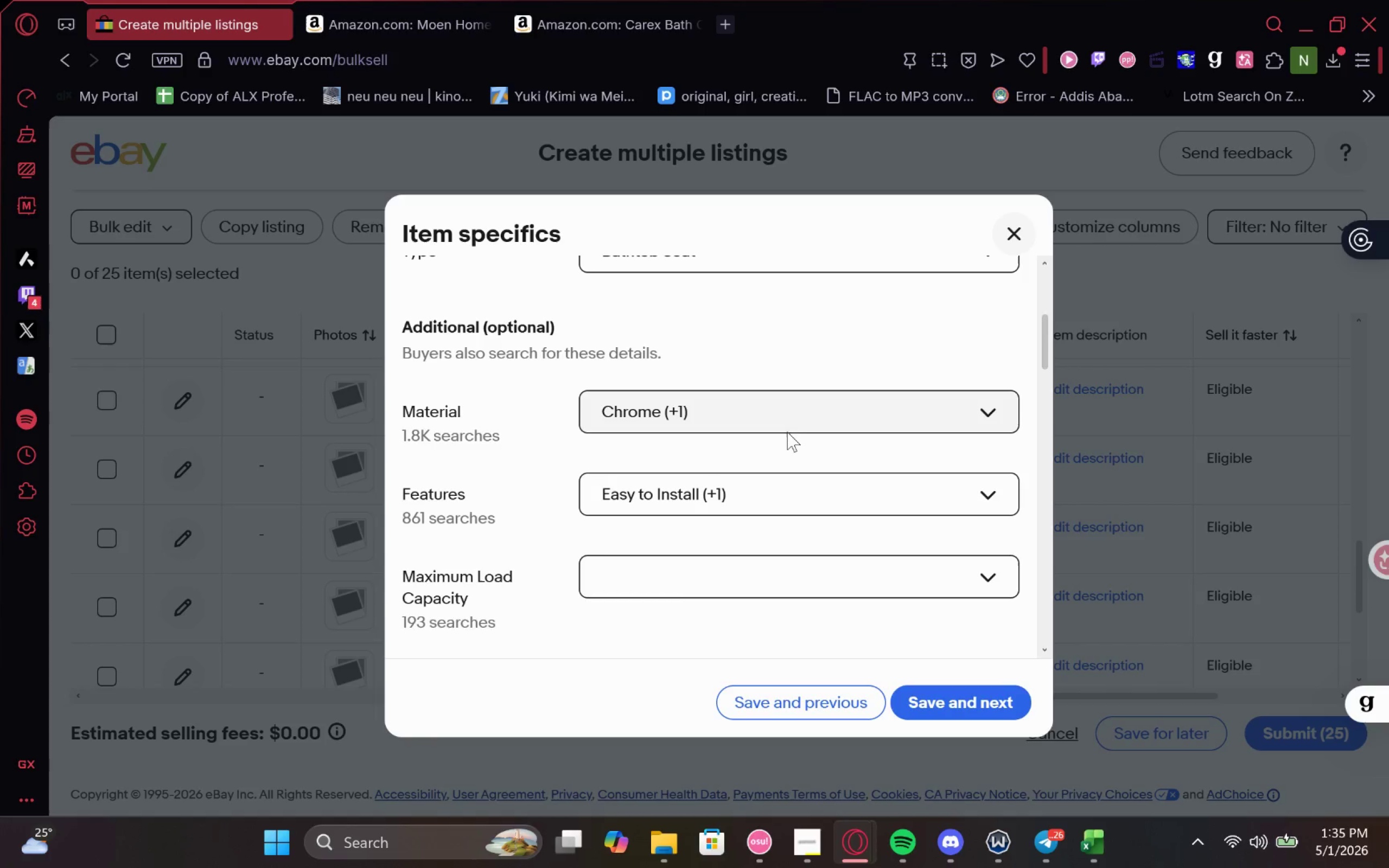 
left_click([796, 424])
 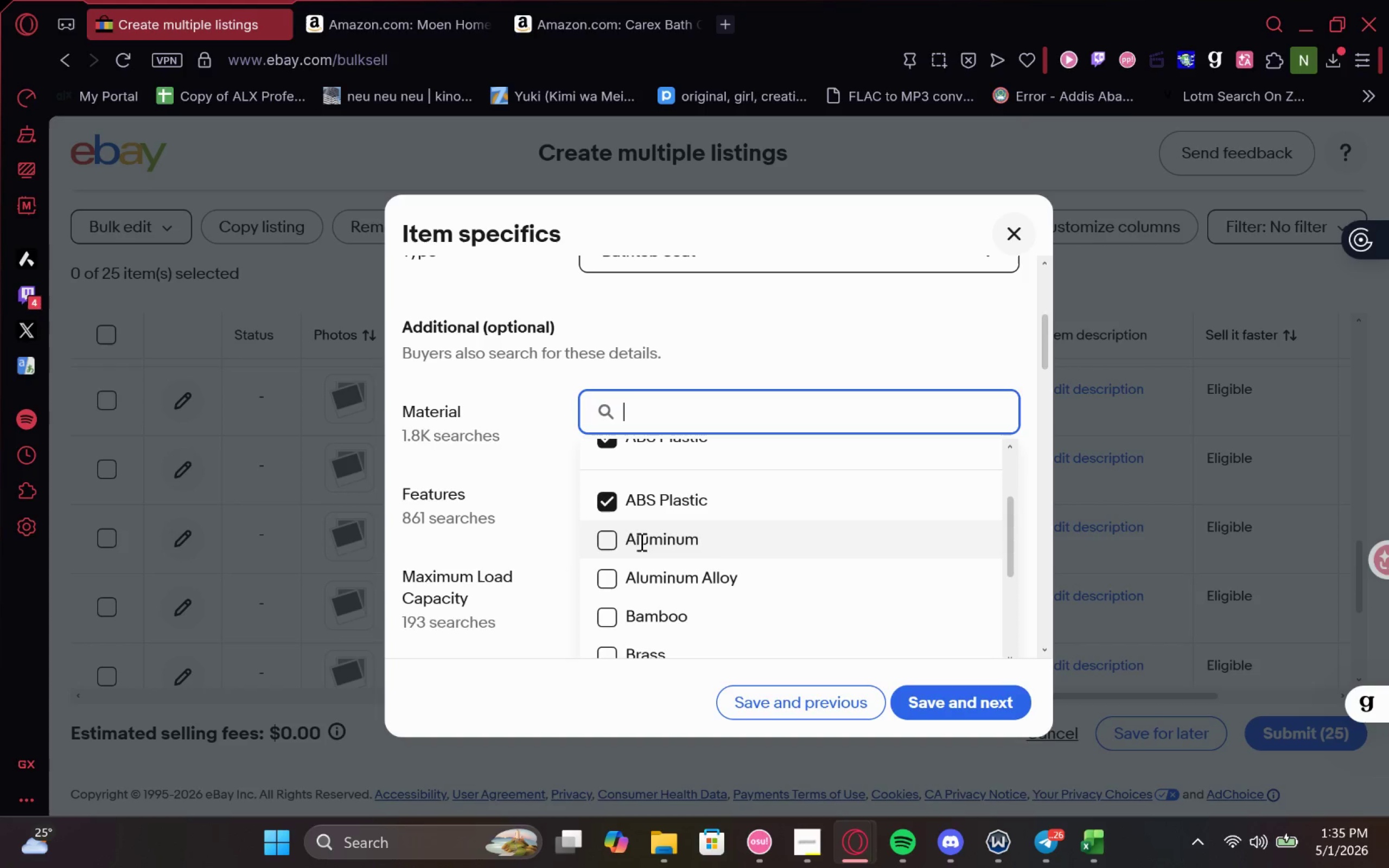 
left_click([607, 538])
 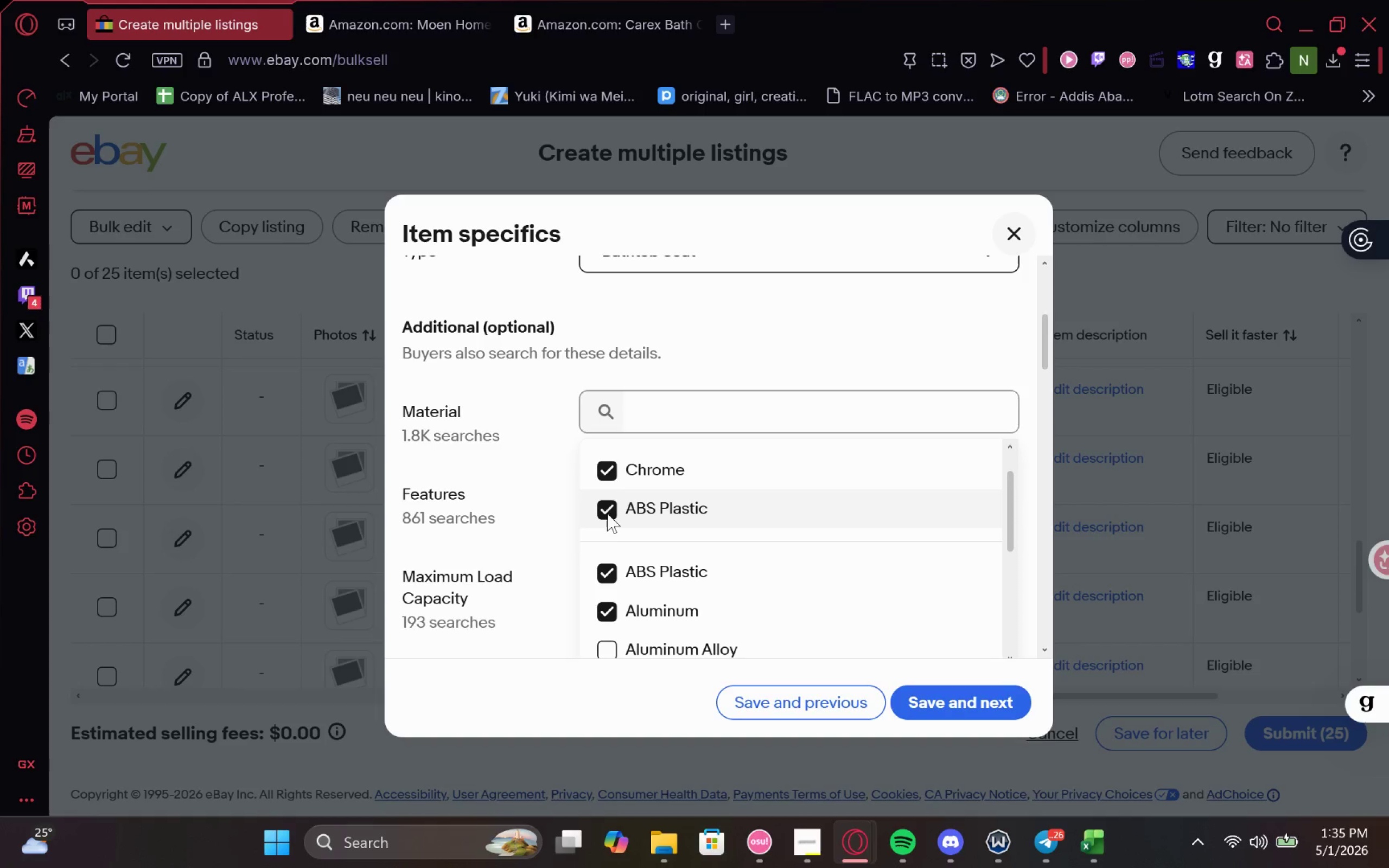 
left_click([615, 475])
 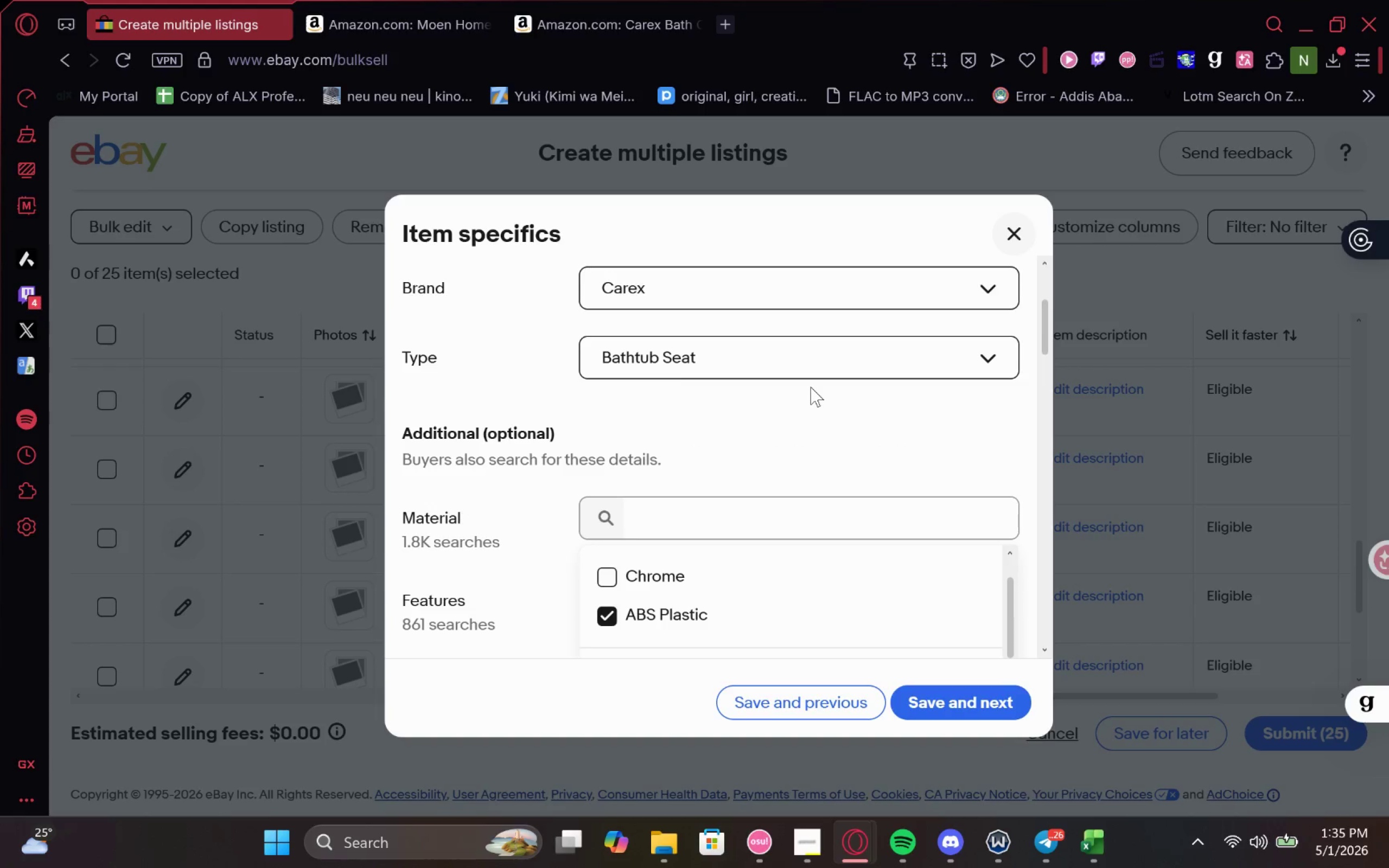 
left_click([811, 387])
 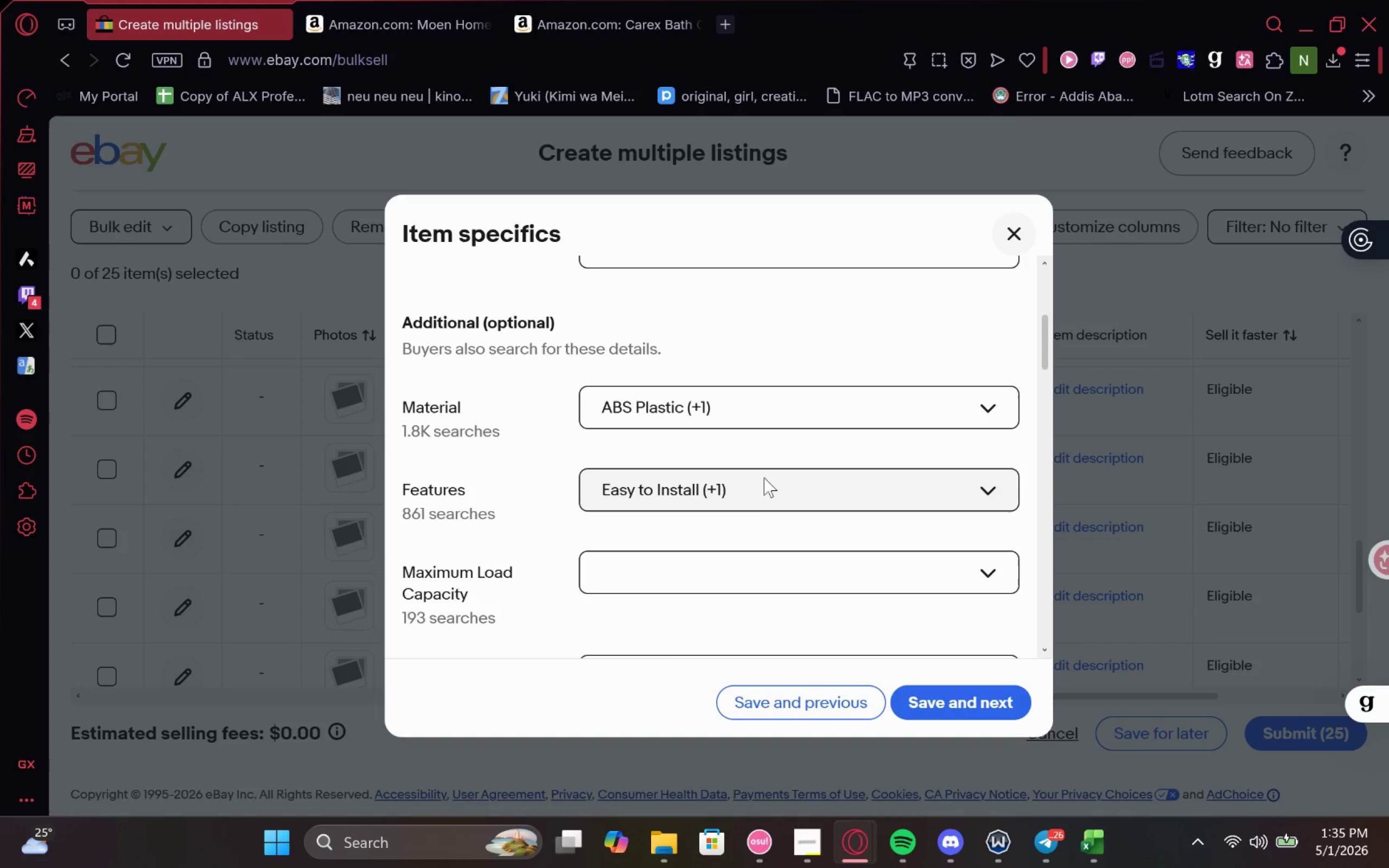 
left_click([749, 493])
 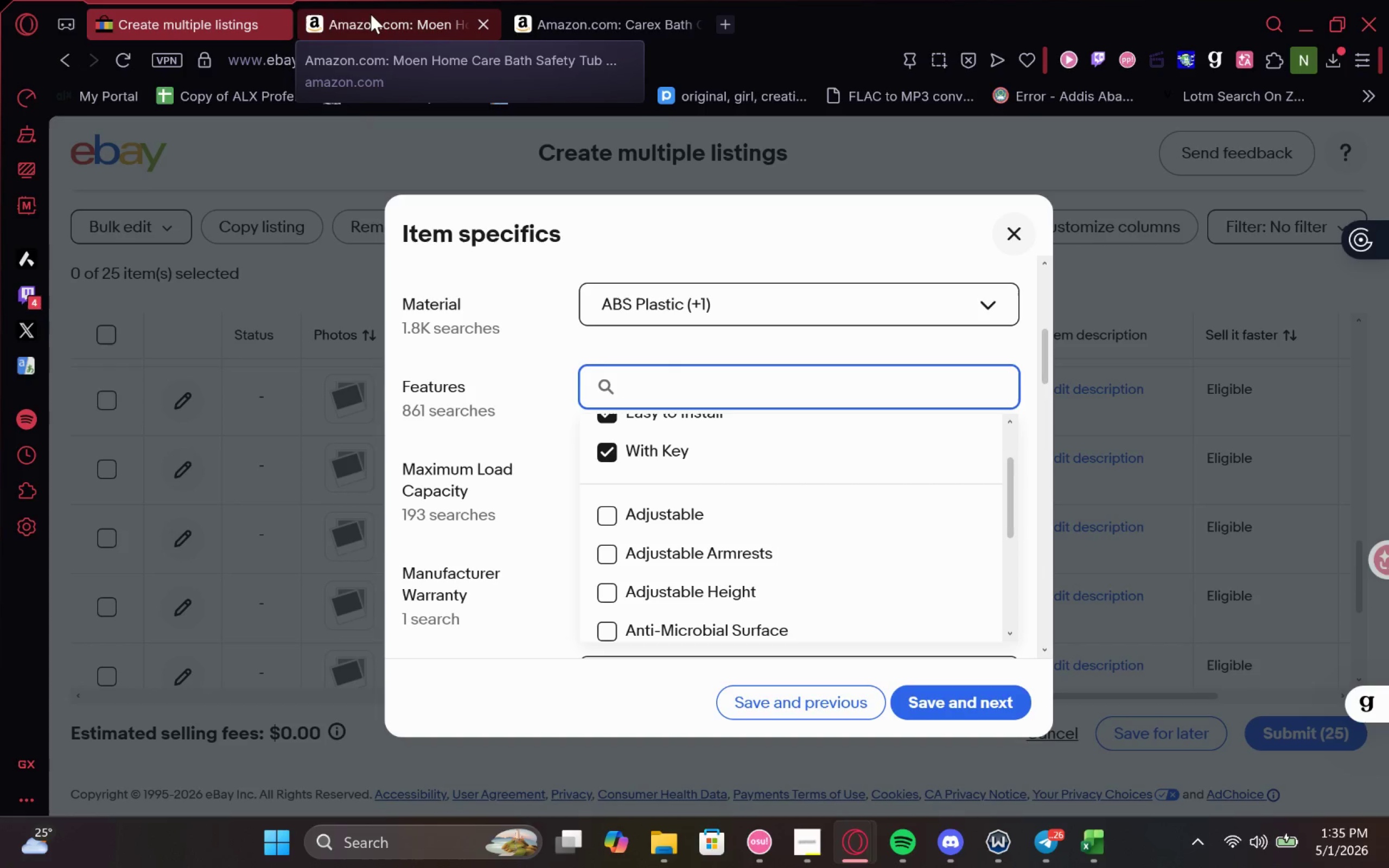 
wait(6.0)
 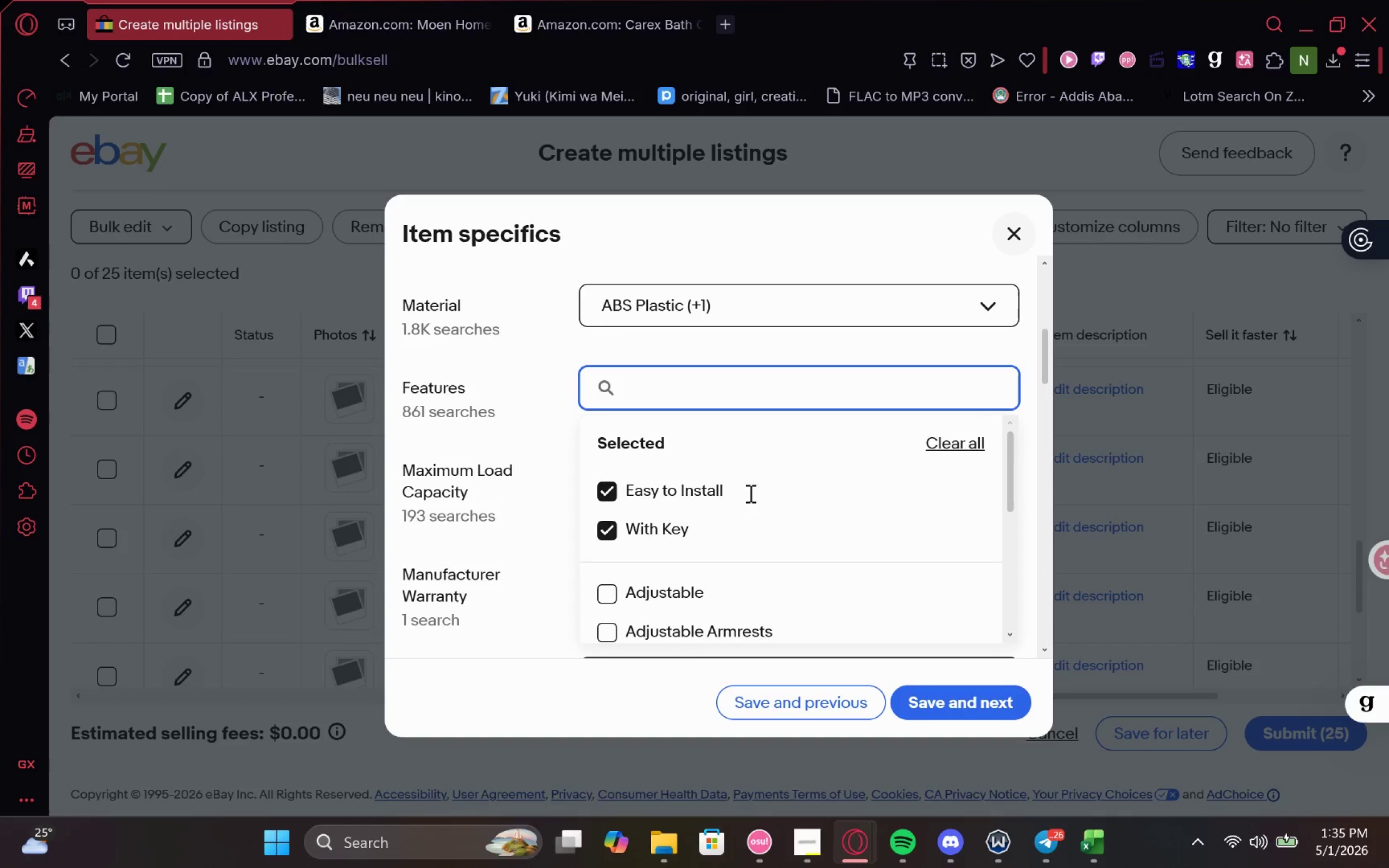 
left_click([385, 16])
 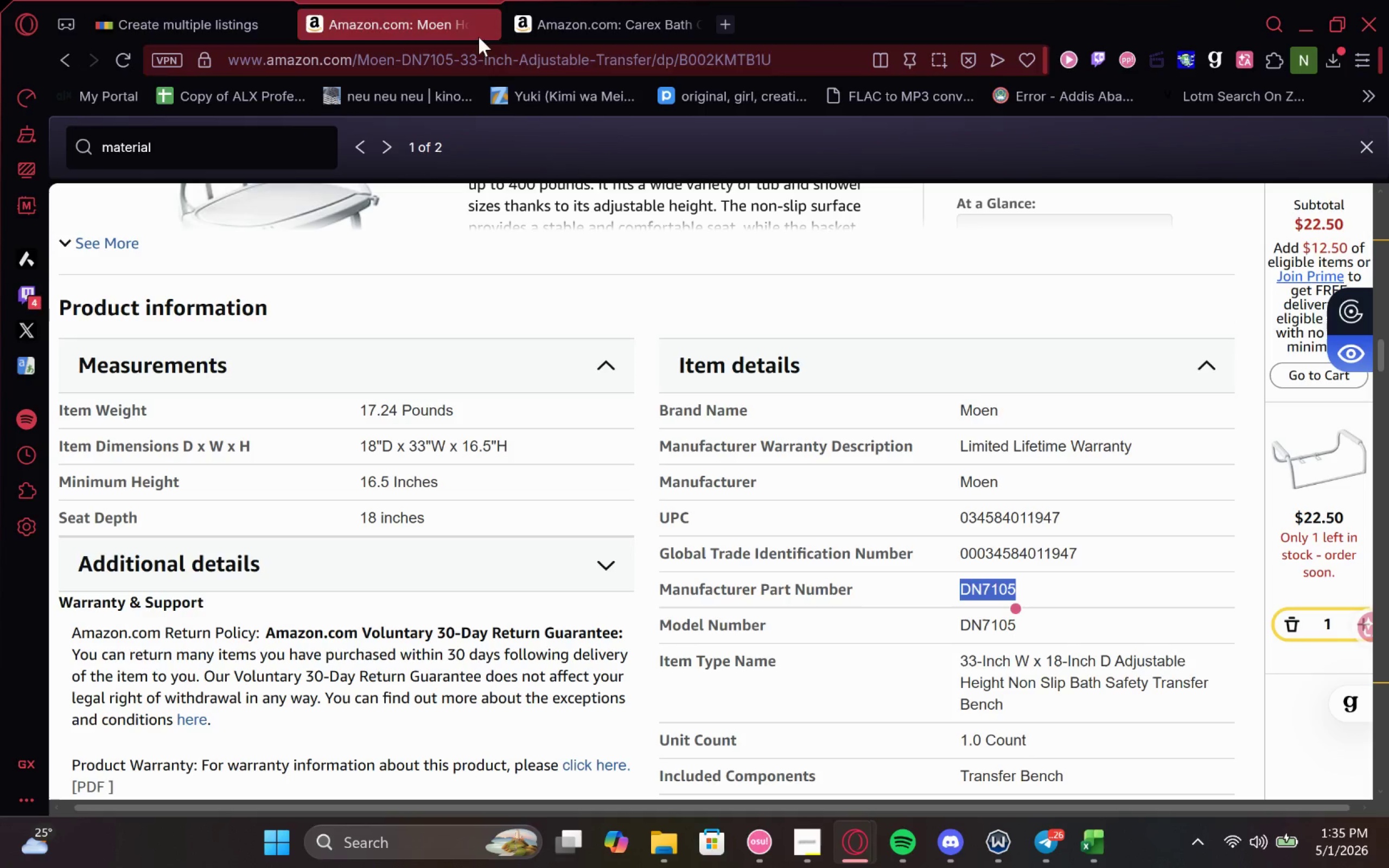 
left_click([487, 22])
 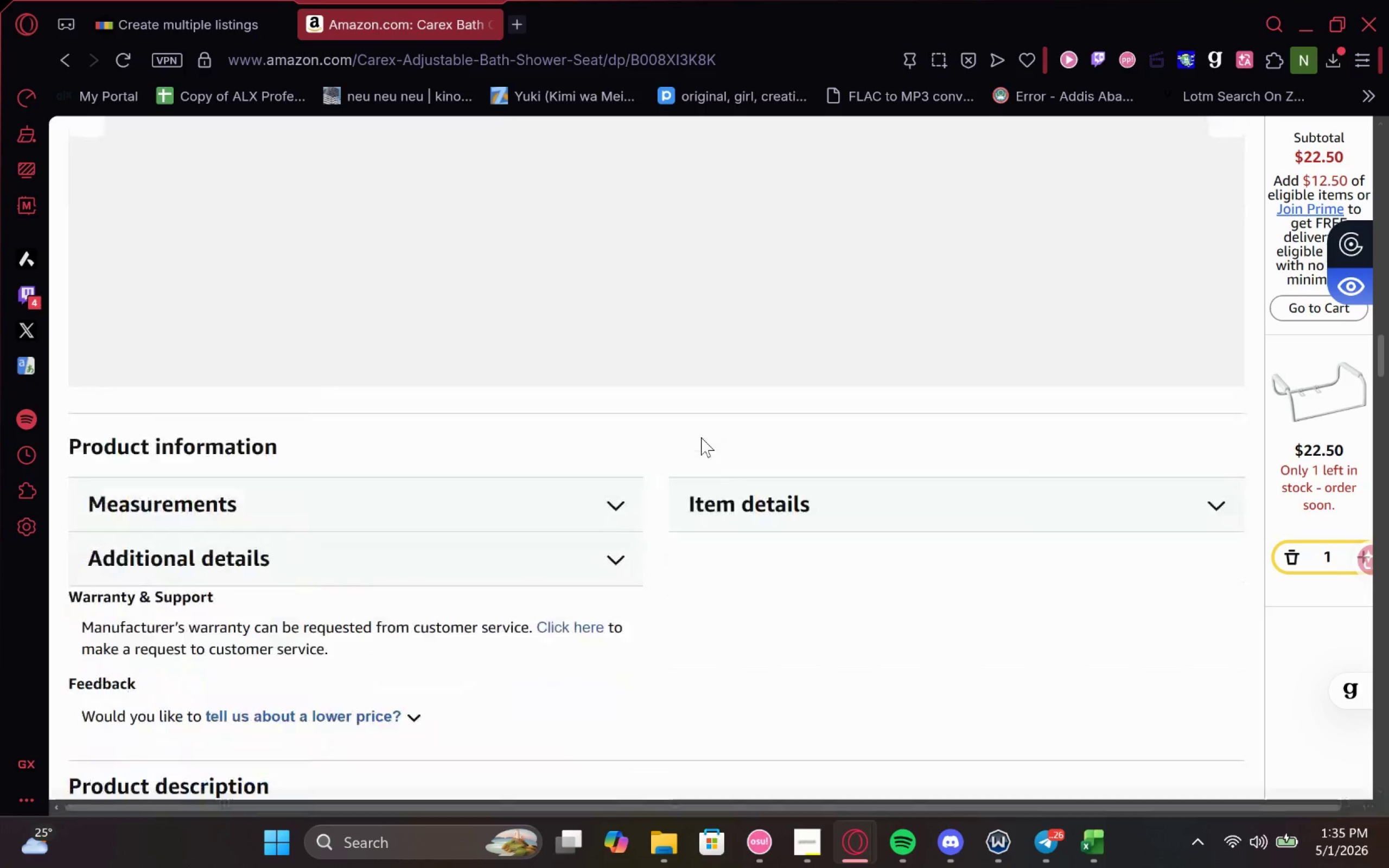 
wait(5.47)
 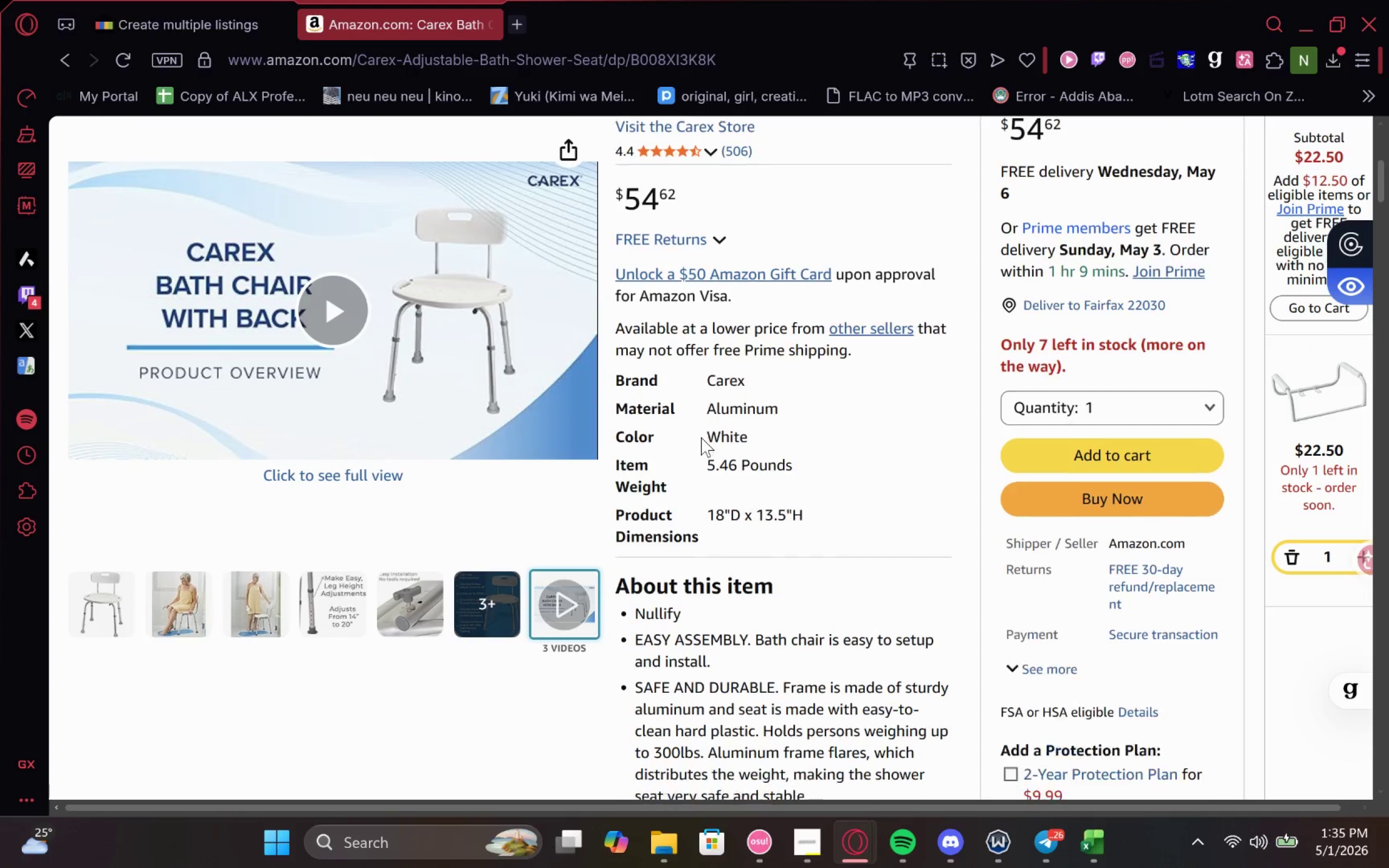 
left_click([801, 289])
 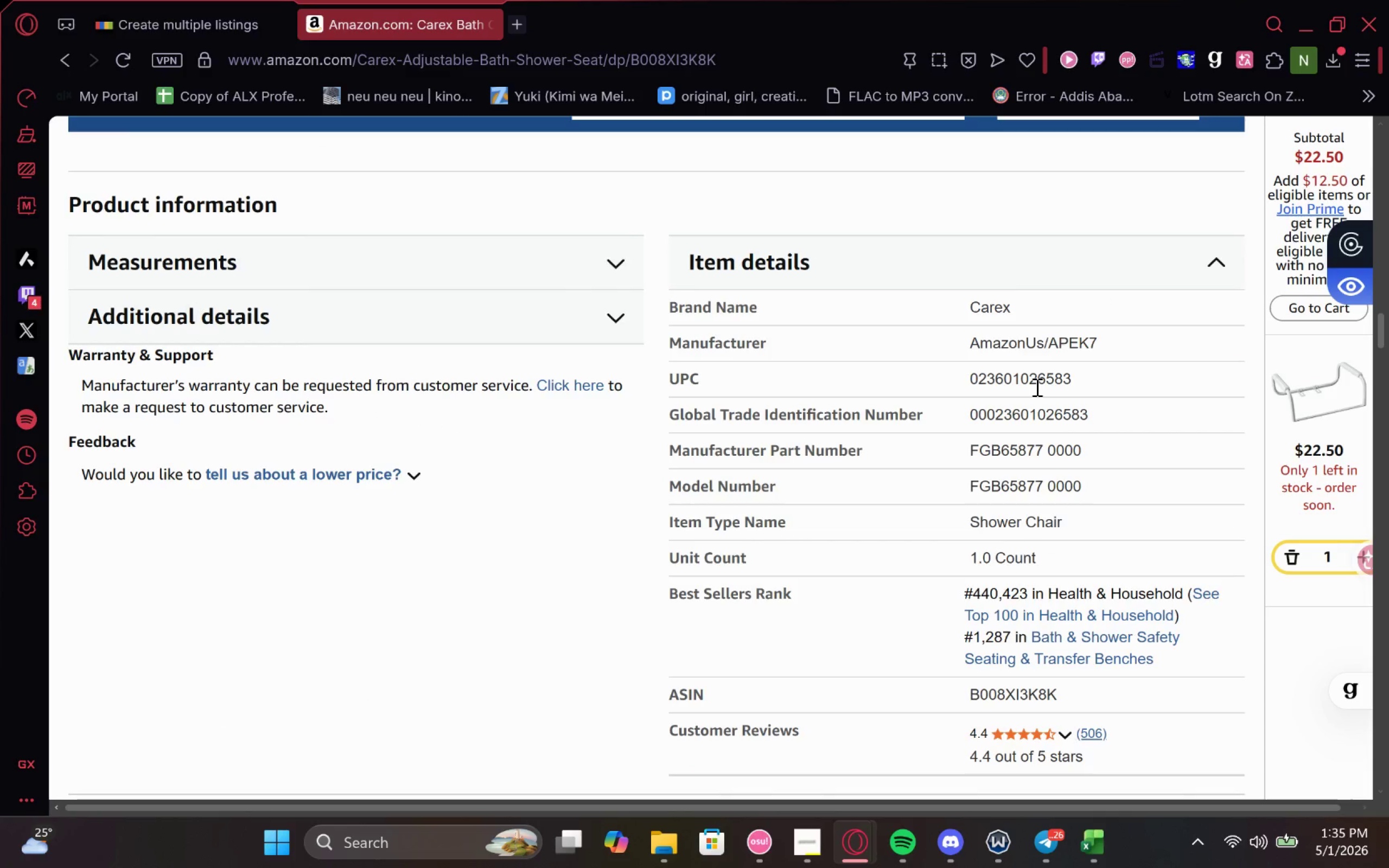 
double_click([1036, 386])
 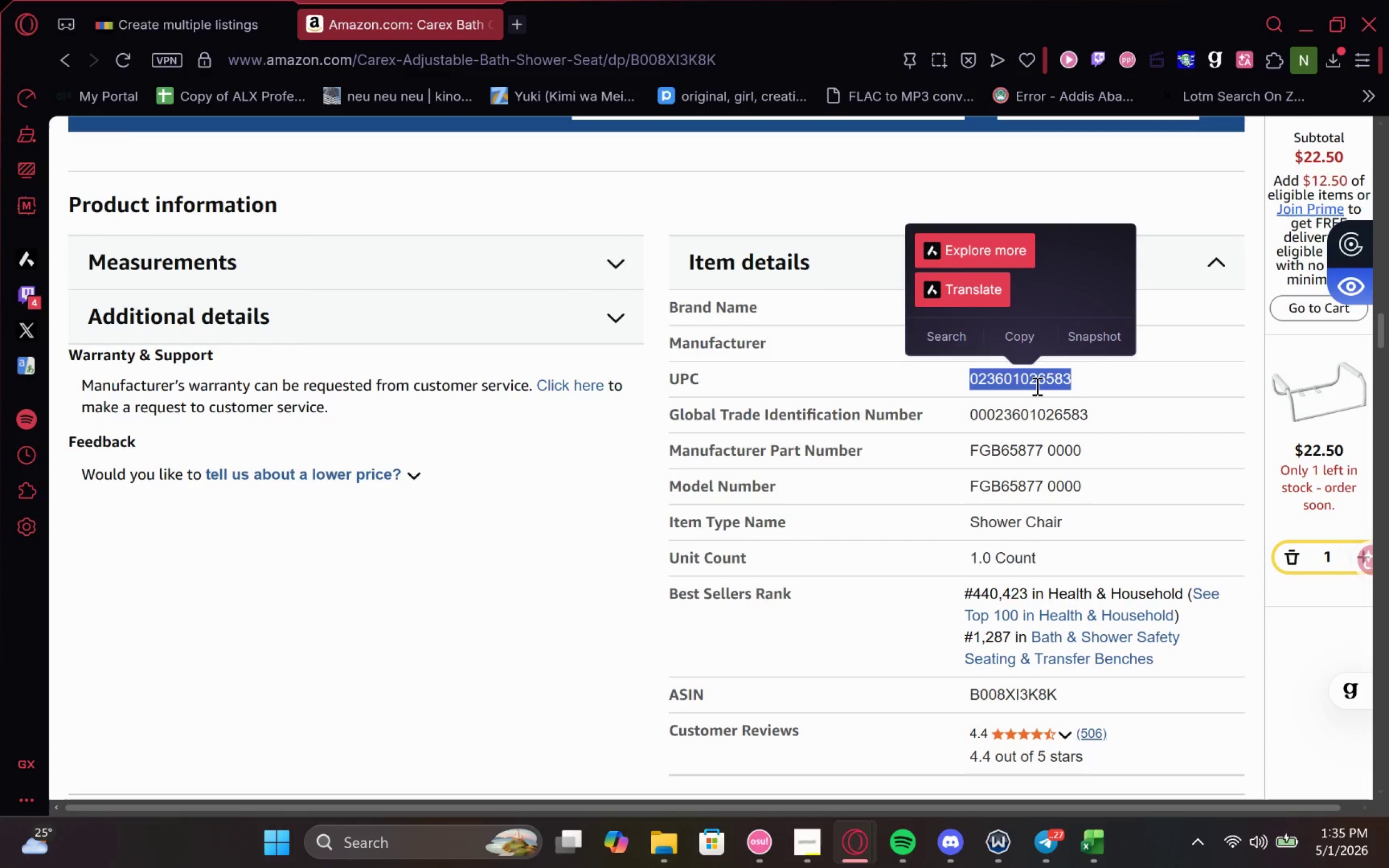 
key(Control+C)
 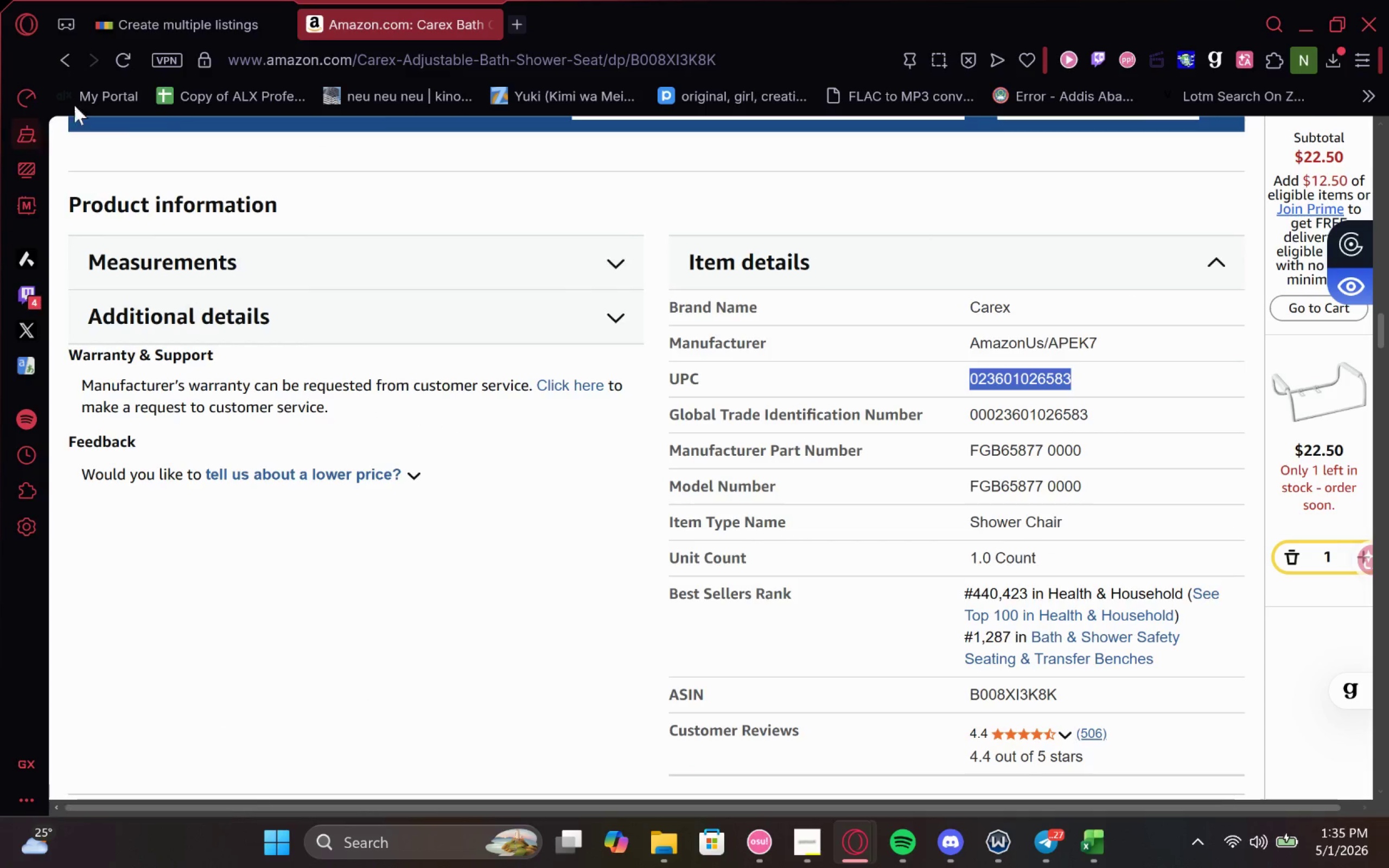 
key(Control+C)
 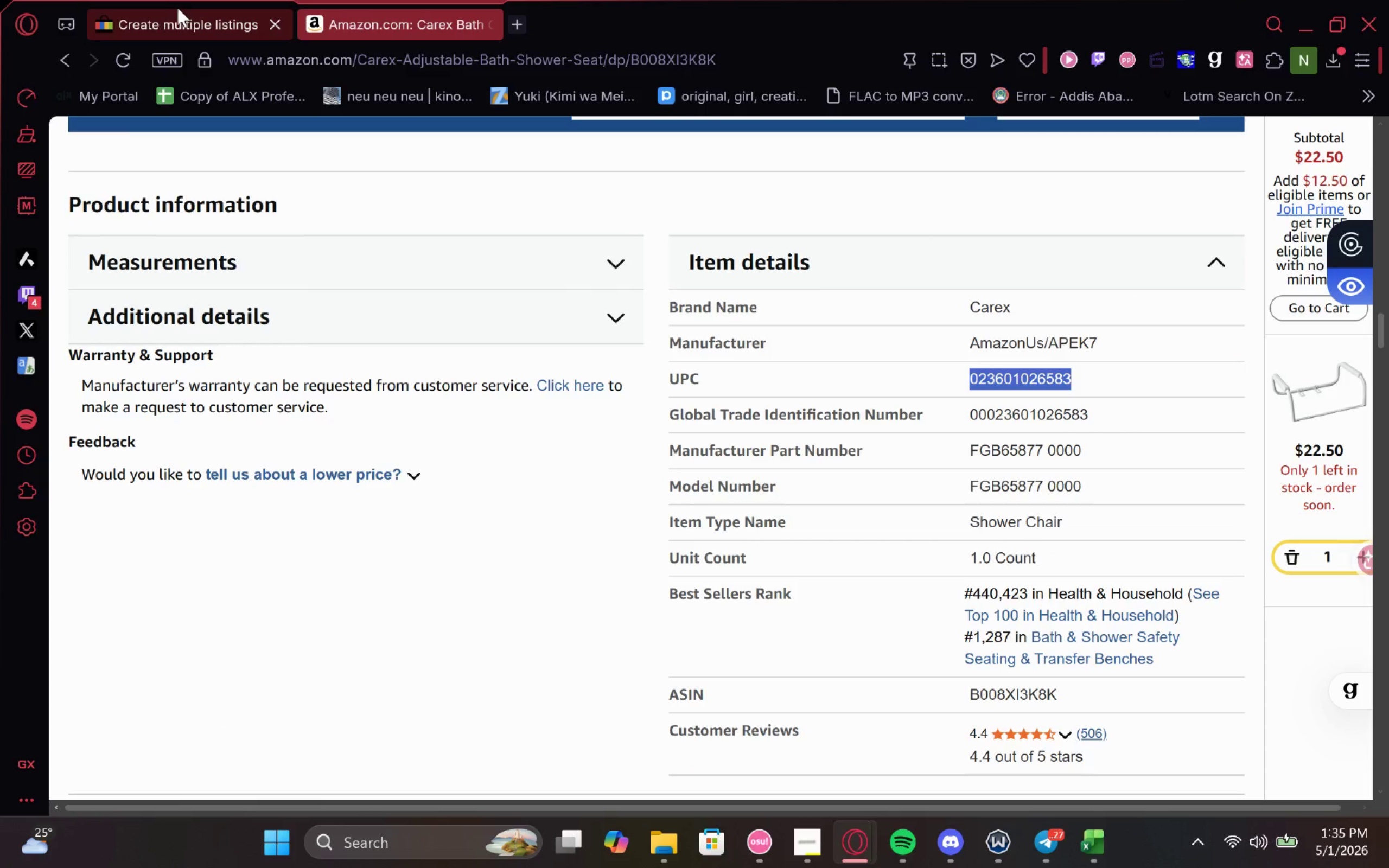 
left_click([177, 8])
 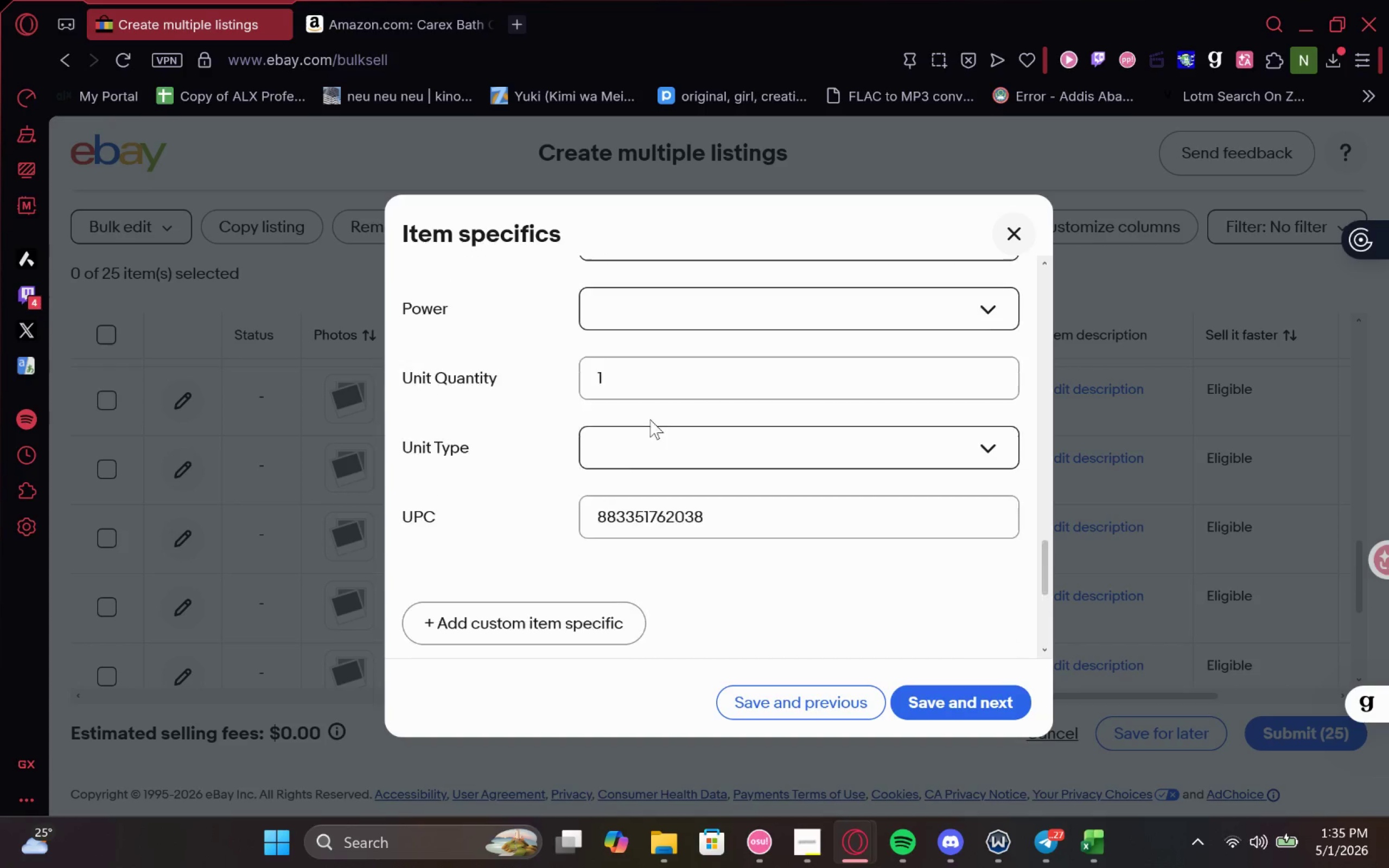 
double_click([631, 541])
 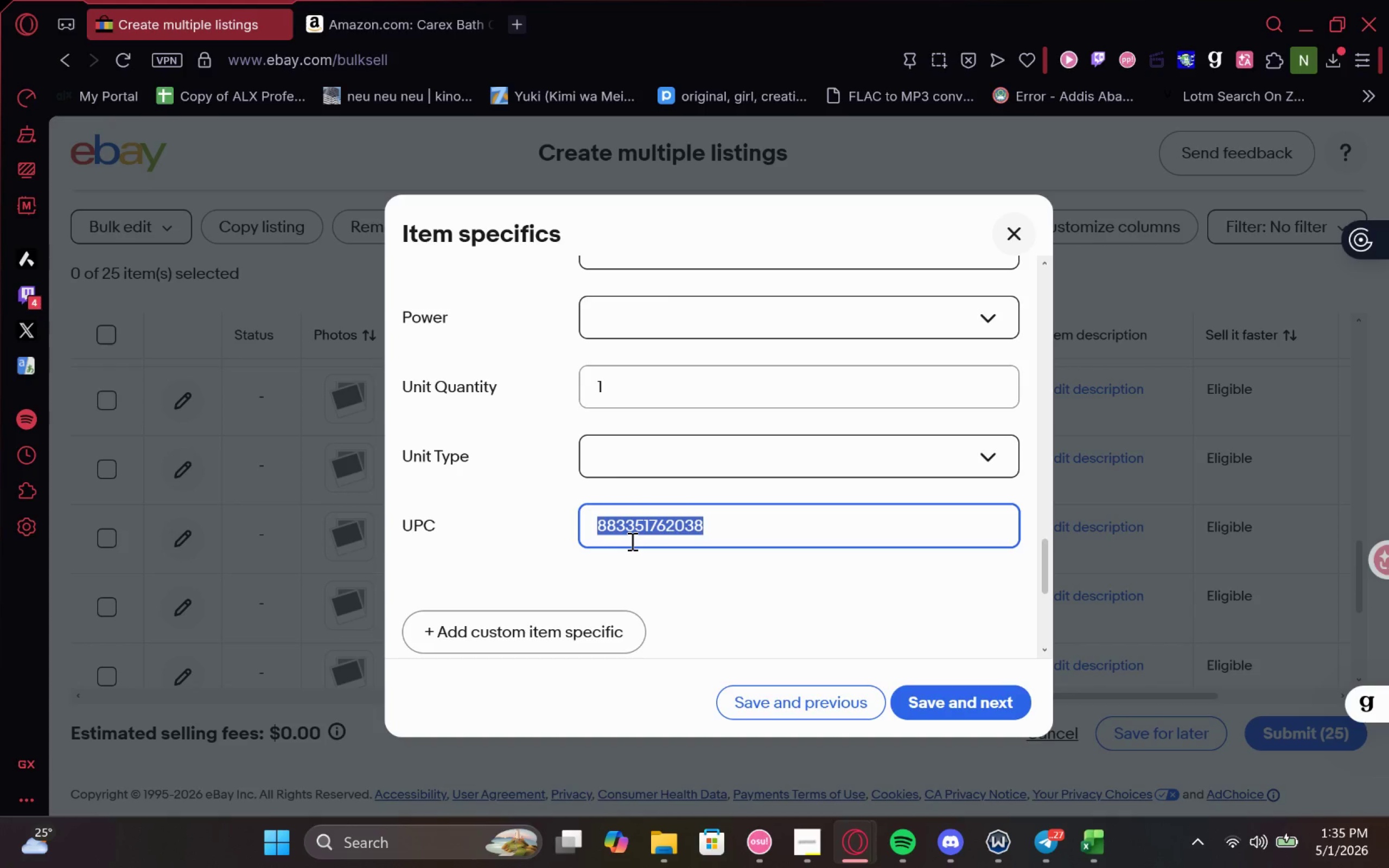 
key(Control+V)
 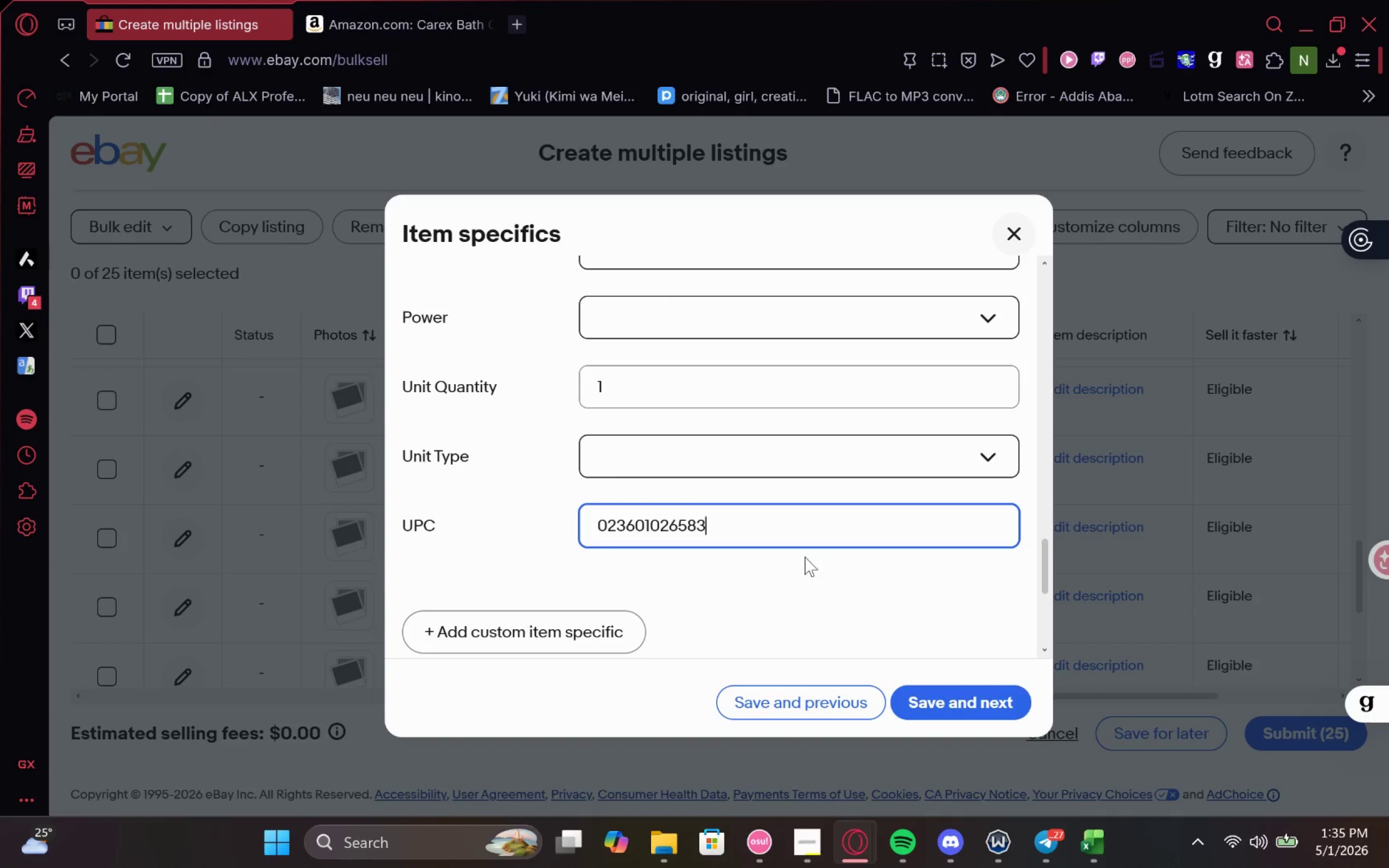 
left_click([814, 573])
 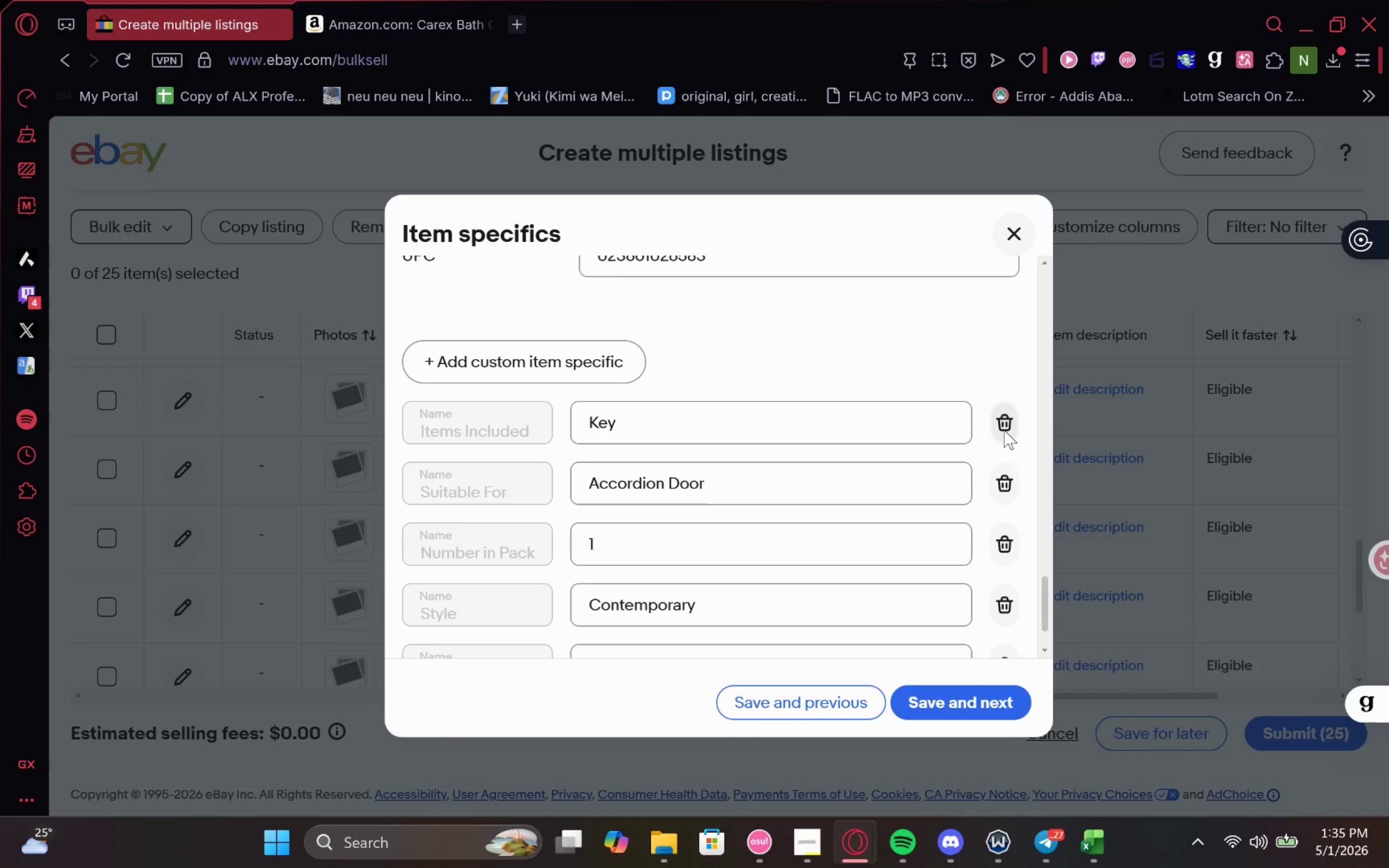 
double_click([1004, 431])
 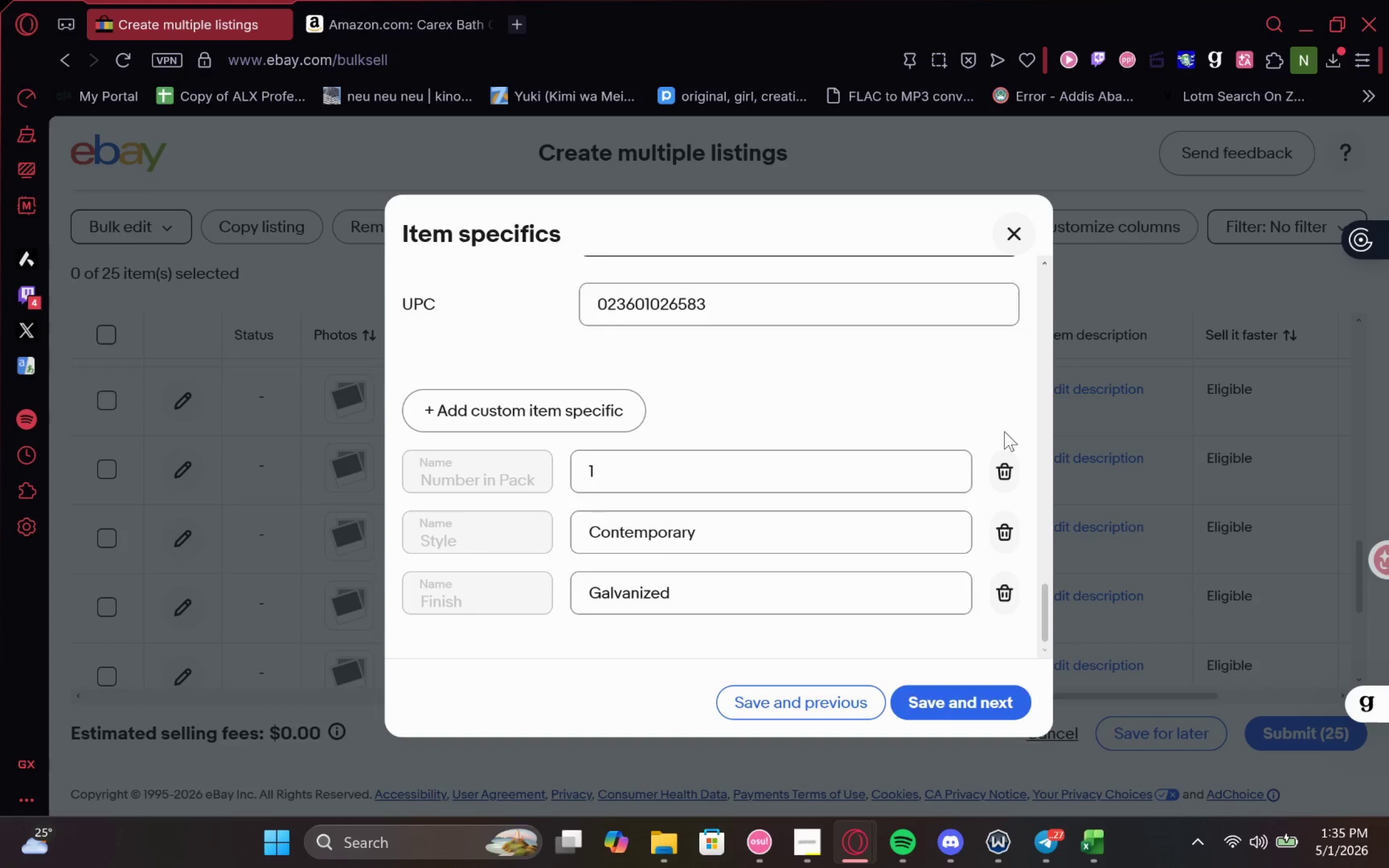 
triple_click([1004, 431])
 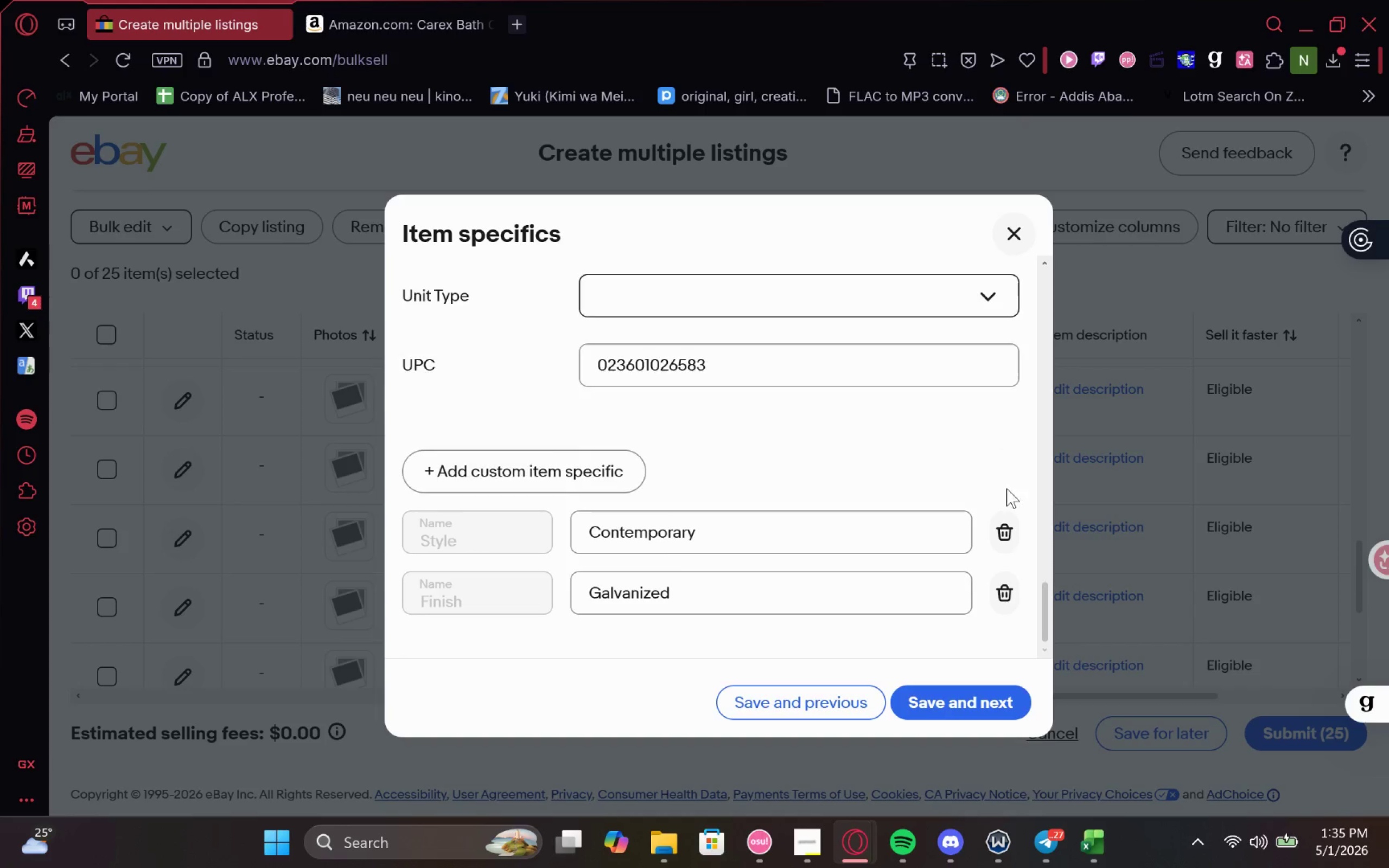 
left_click_drag(start_coordinate=[1009, 509], to_coordinate=[1009, 522])
 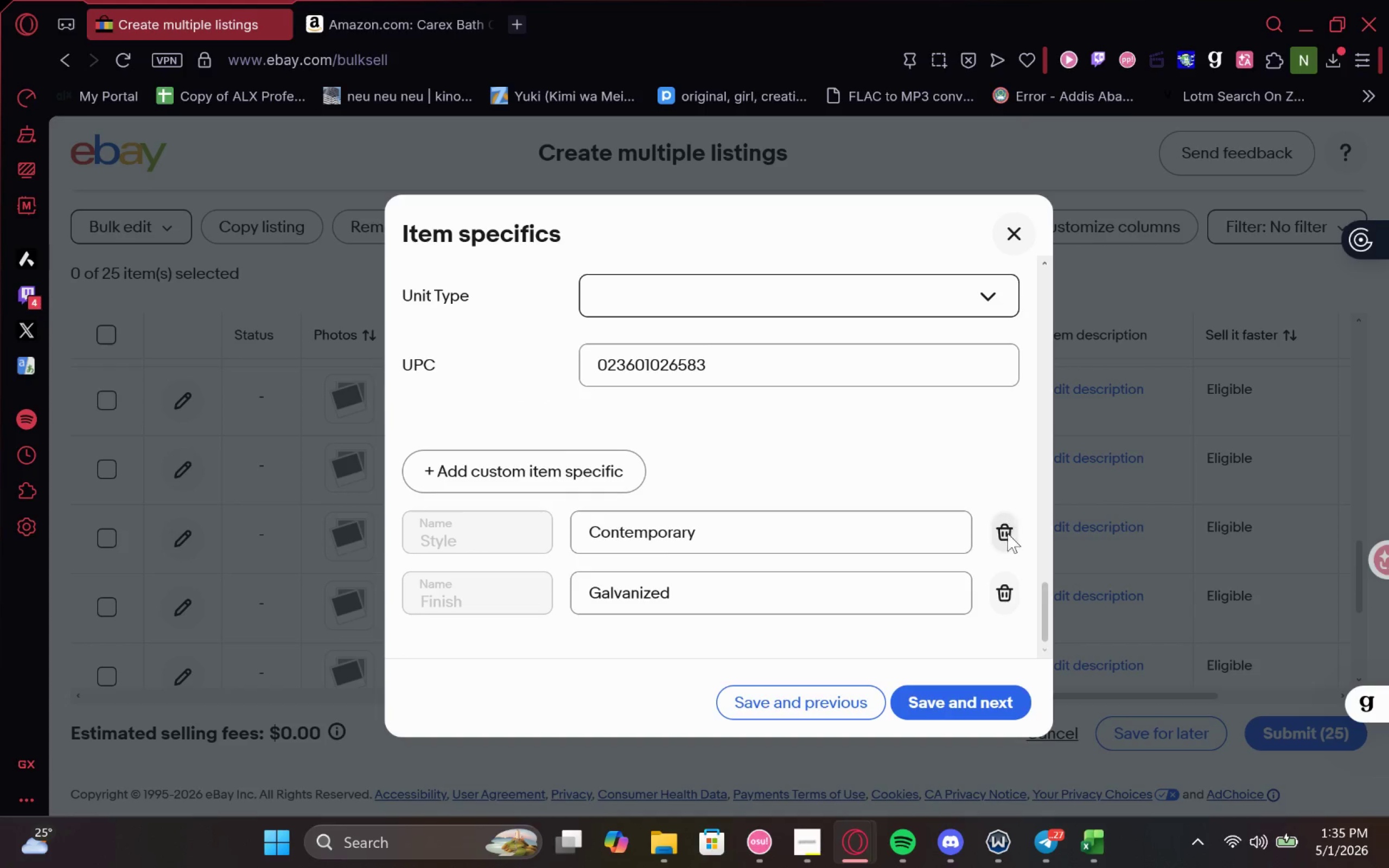 
left_click_drag(start_coordinate=[1008, 534], to_coordinate=[1008, 540])
 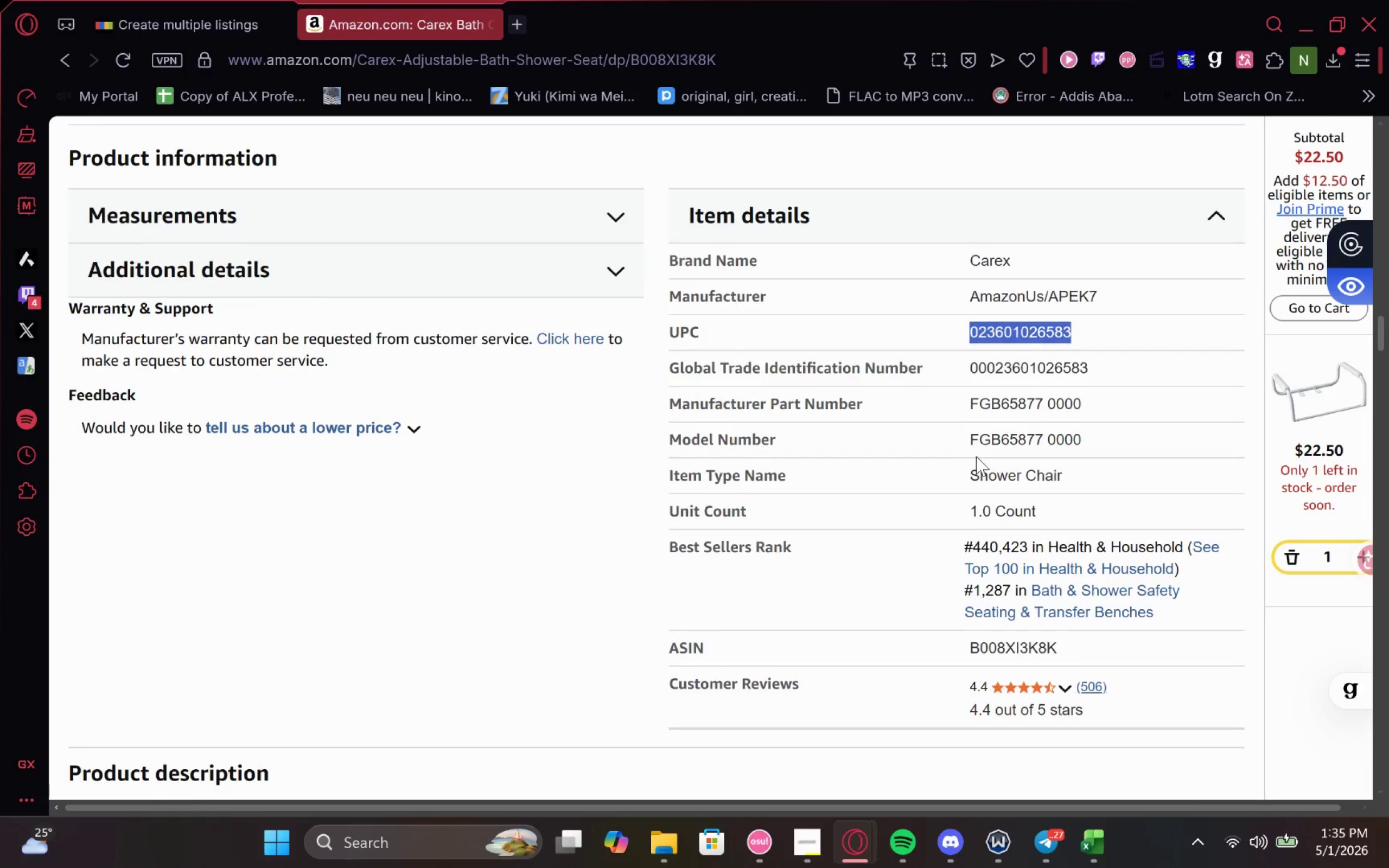 
left_click_drag(start_coordinate=[1091, 403], to_coordinate=[960, 404])
 